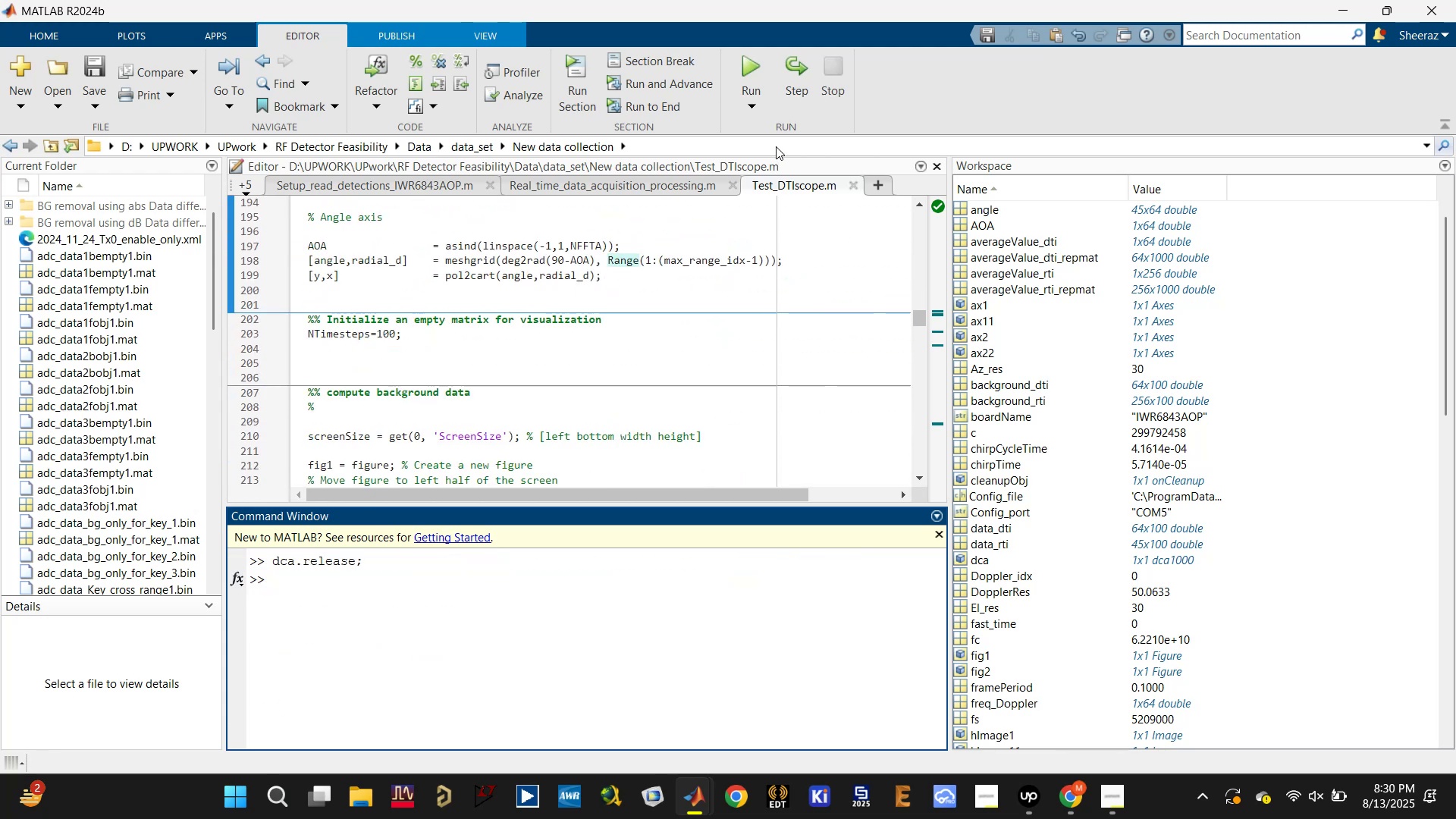 
scroll: coordinate [440, 410], scroll_direction: down, amount: 22.0
 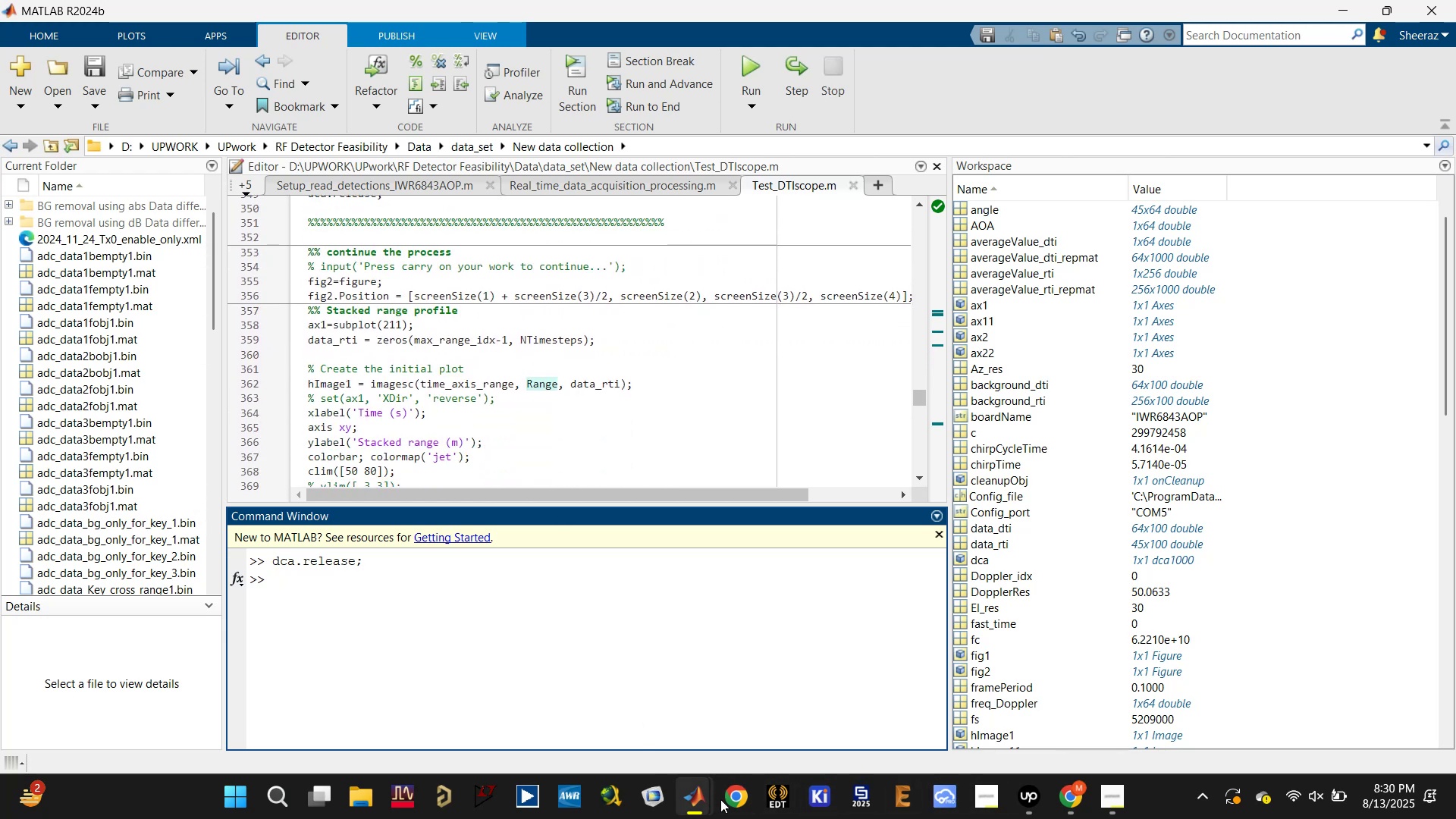 
double_click([938, 704])
 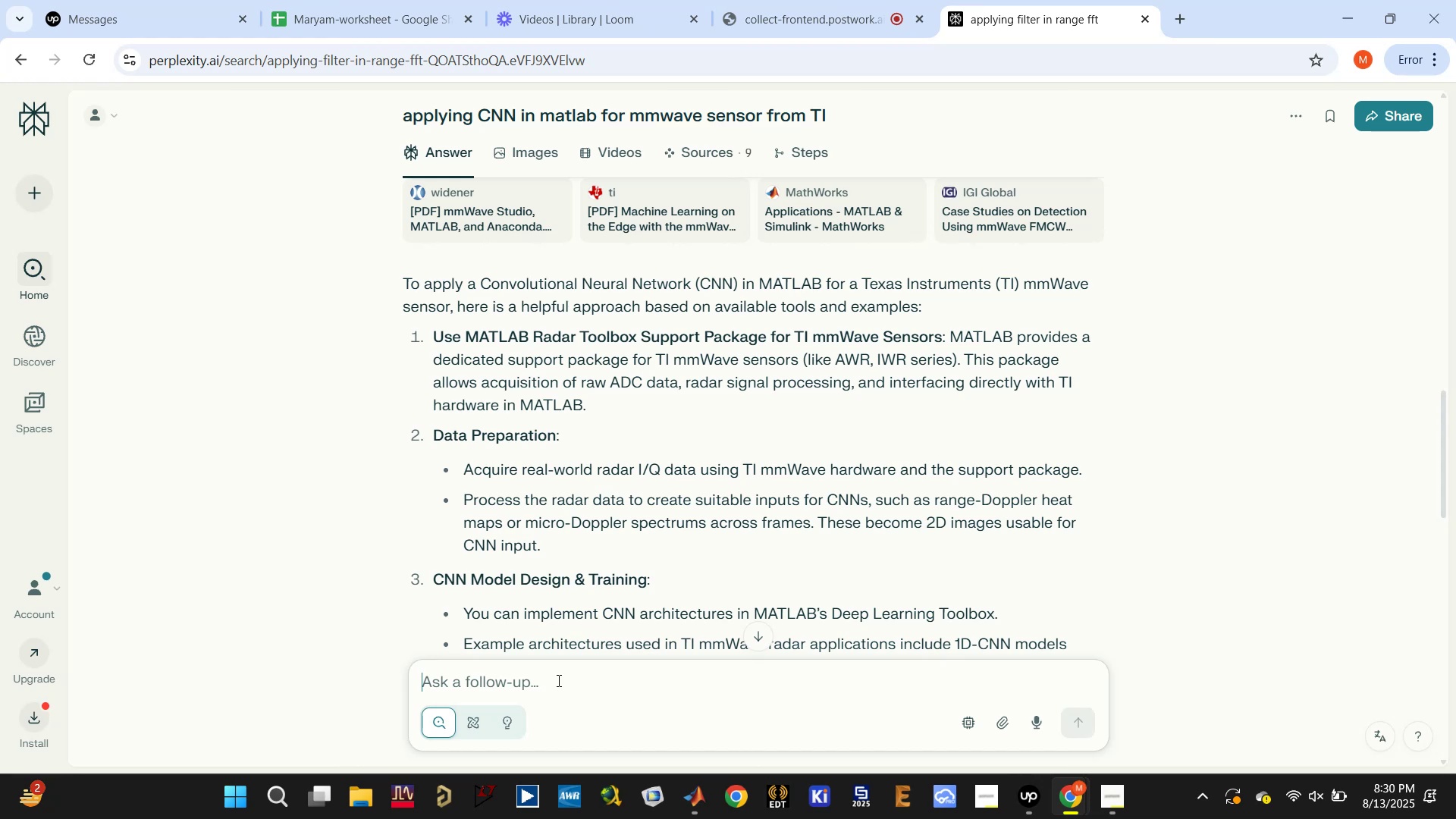 
type(how to compute clom)
key(Backspace)
key(Backspace)
type(im automatically)
 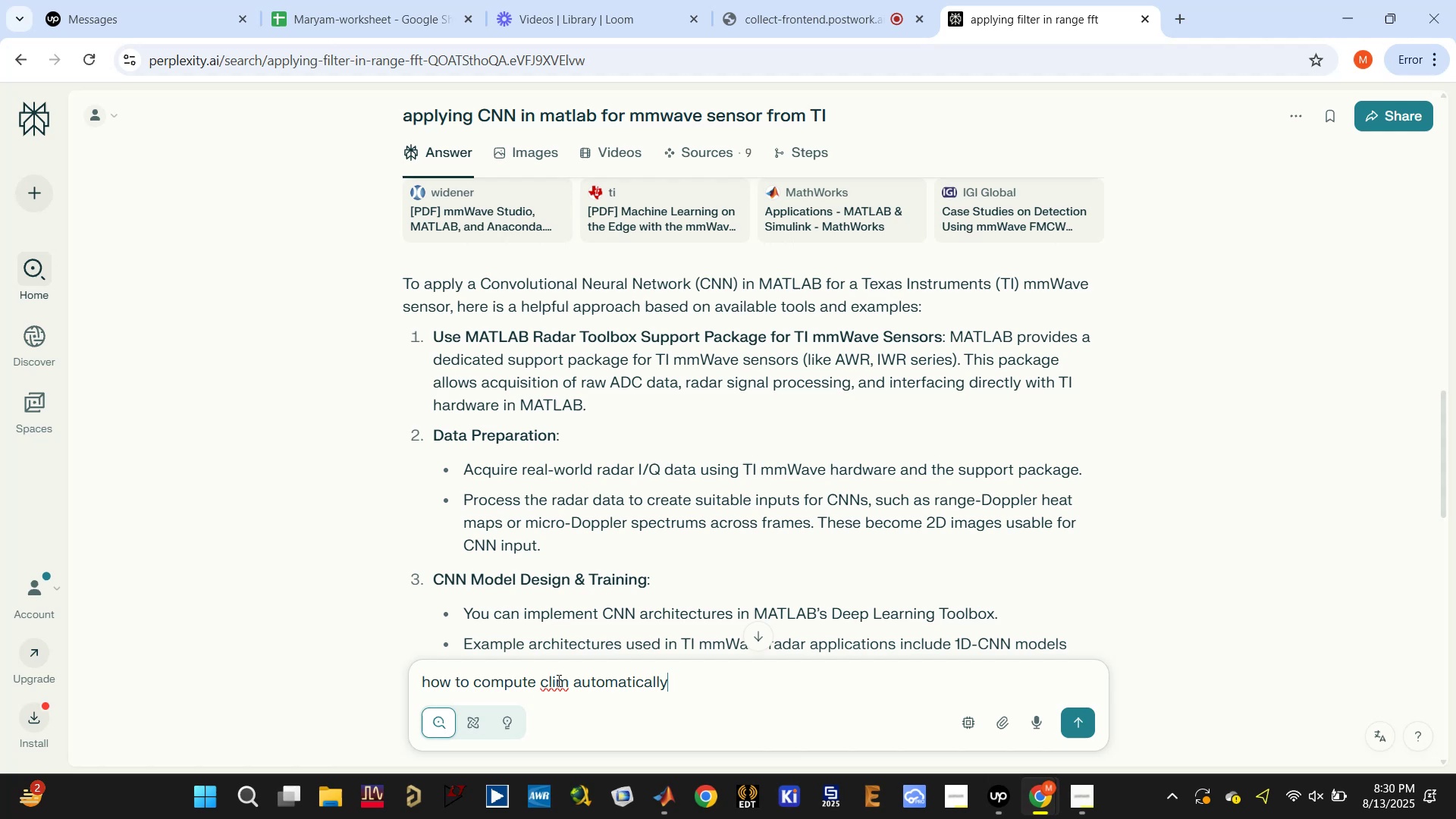 
key(Enter)
 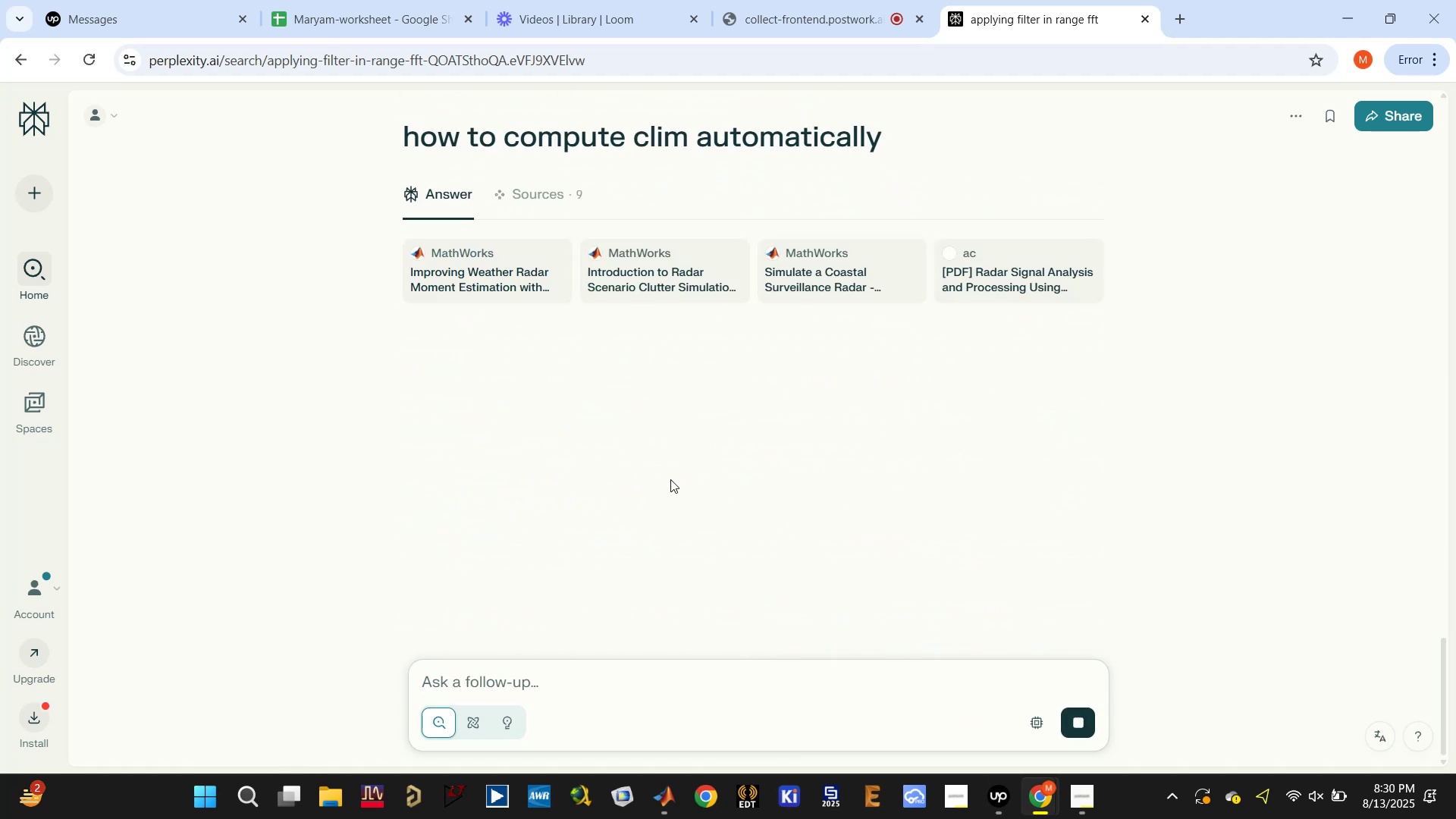 
wait(8.01)
 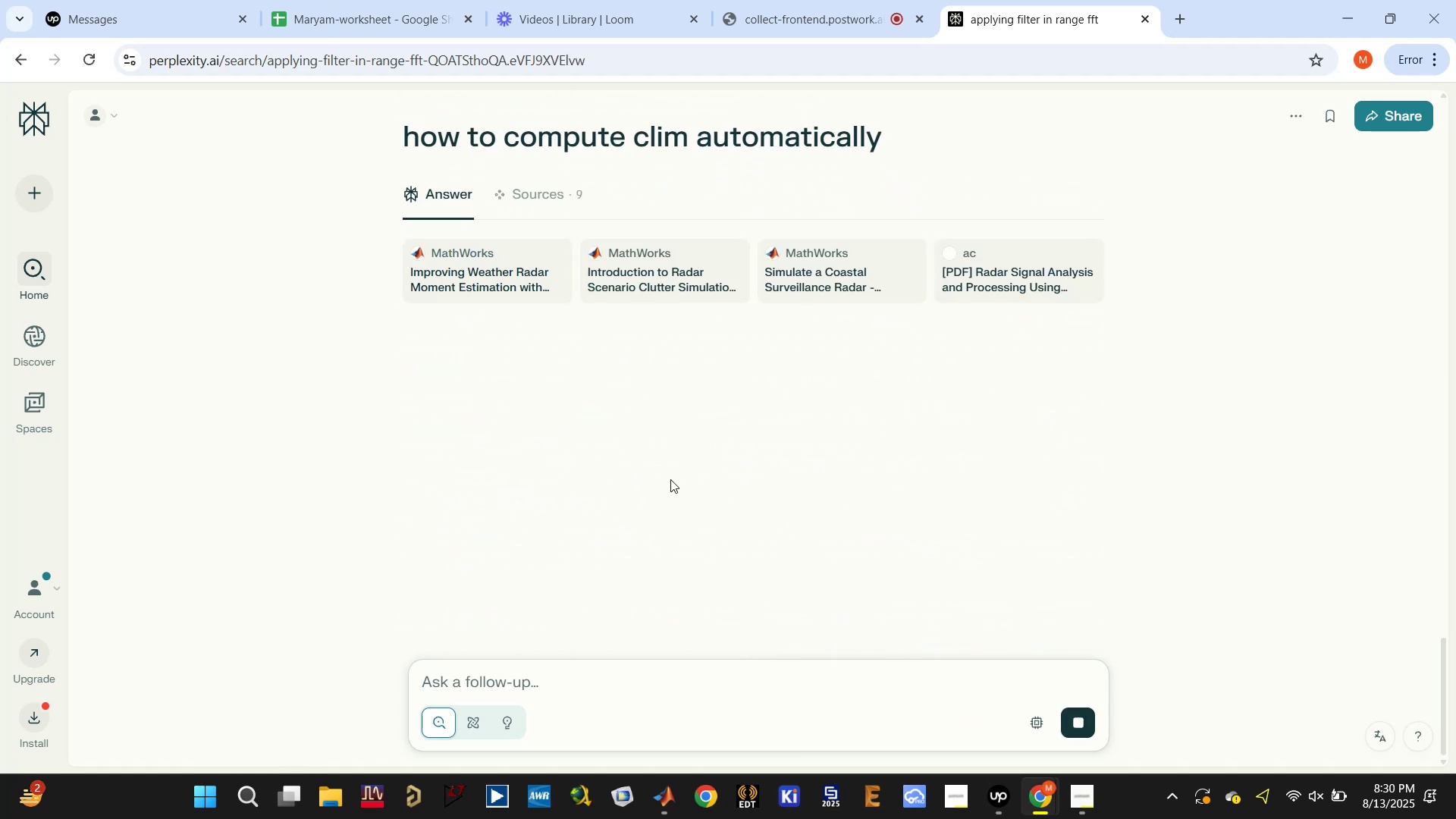 
scroll: coordinate [574, 519], scroll_direction: down, amount: 6.0
 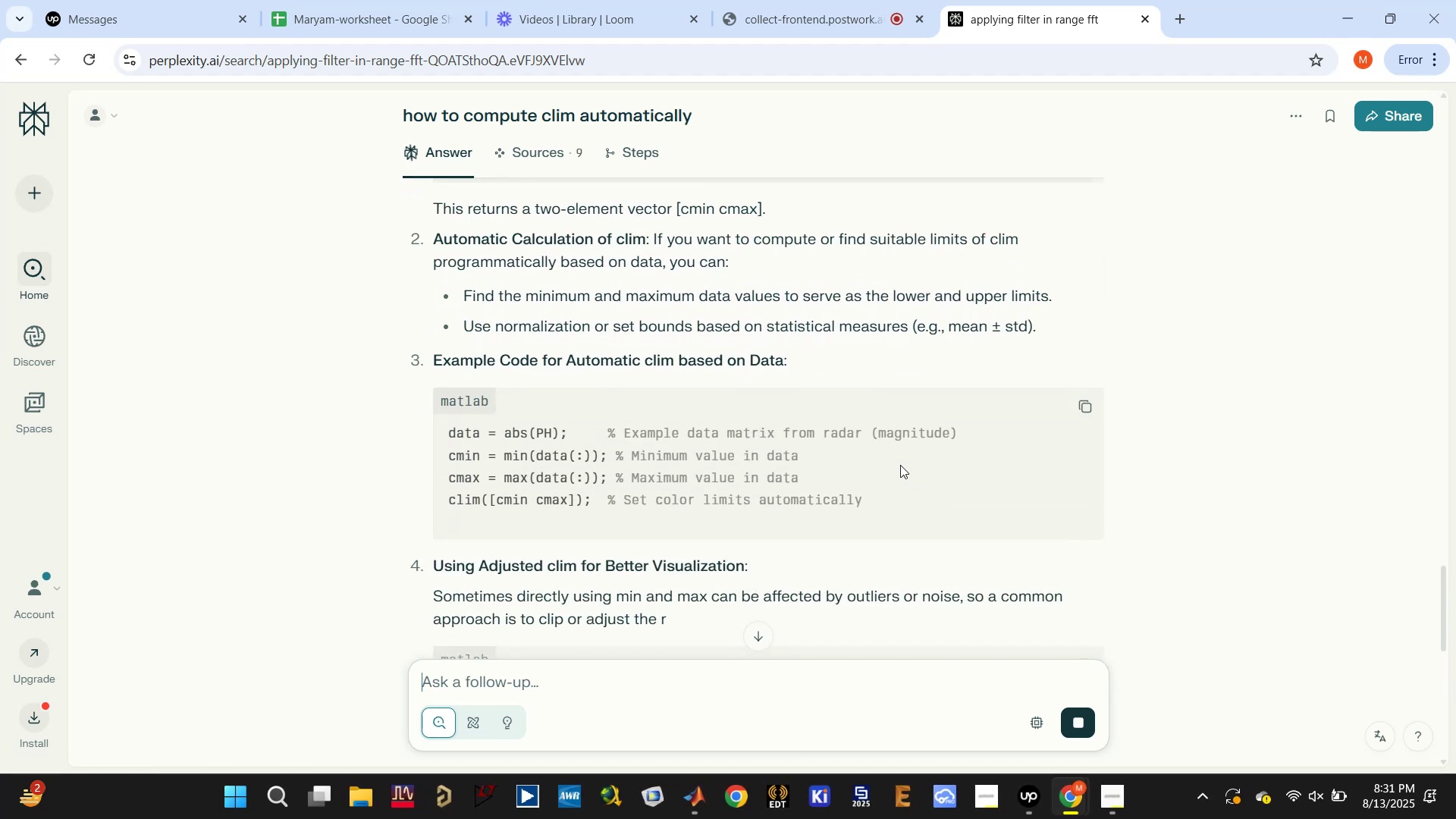 
wait(10.72)
 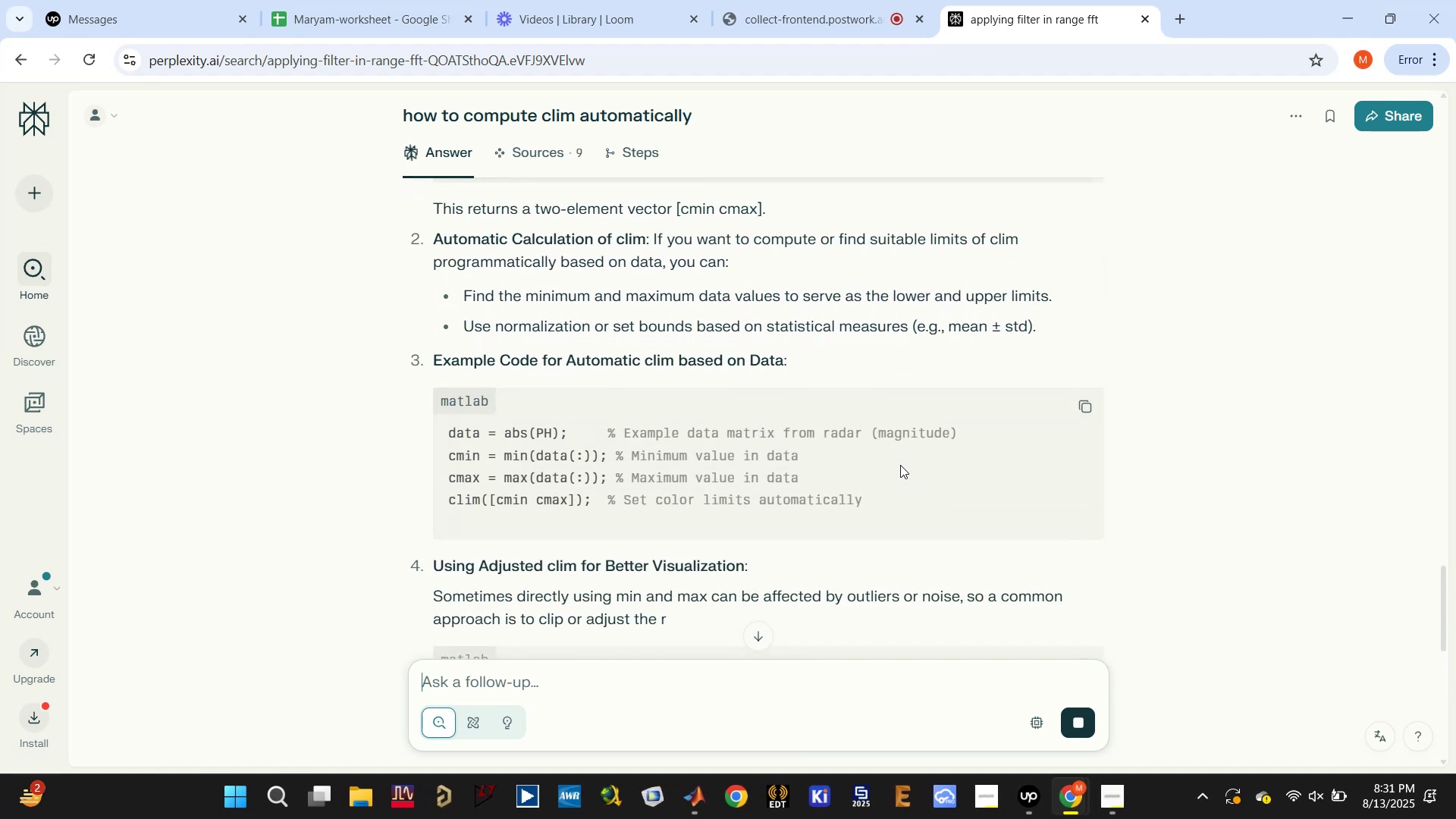 
left_click([698, 800])
 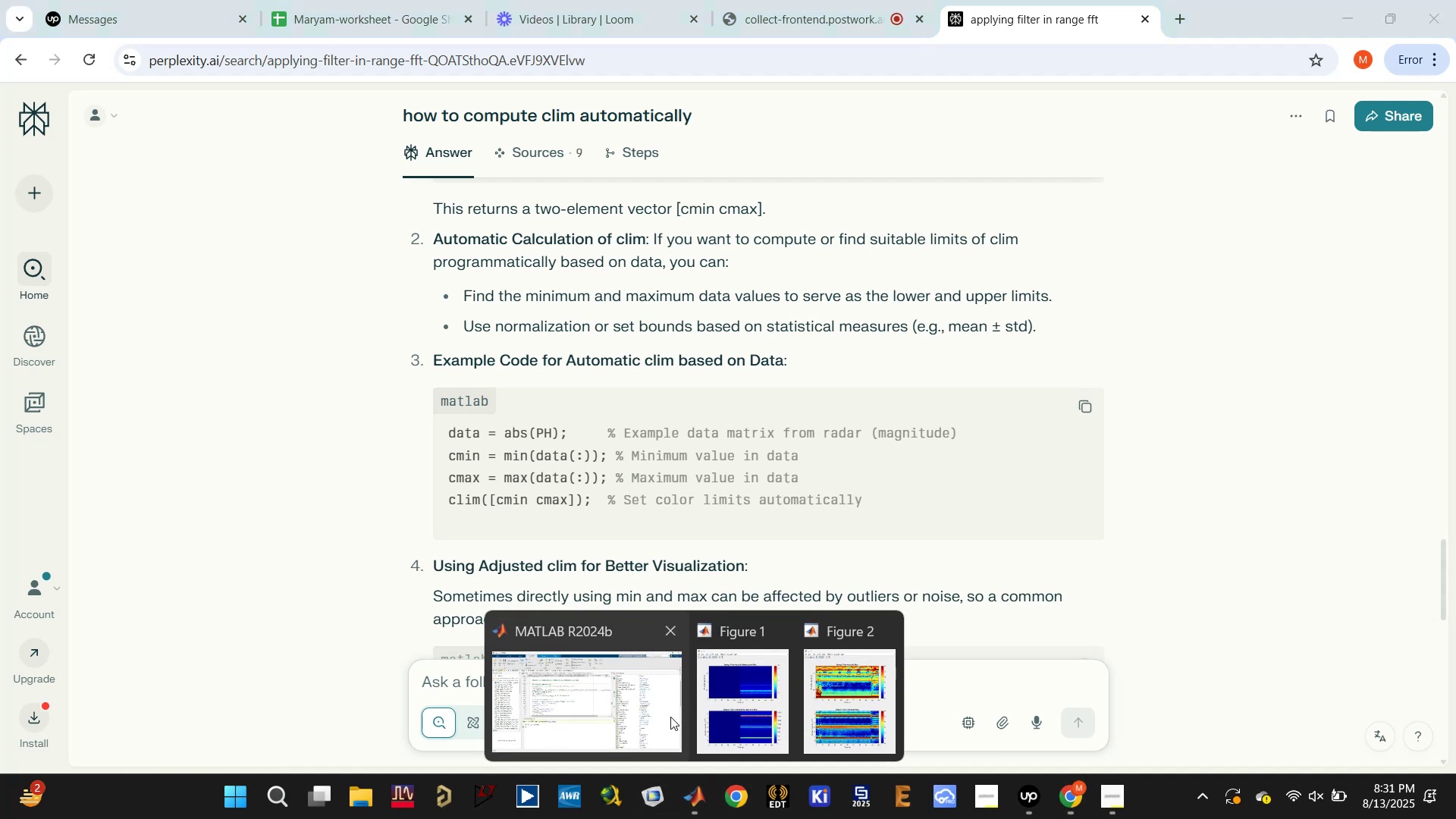 
left_click([643, 692])
 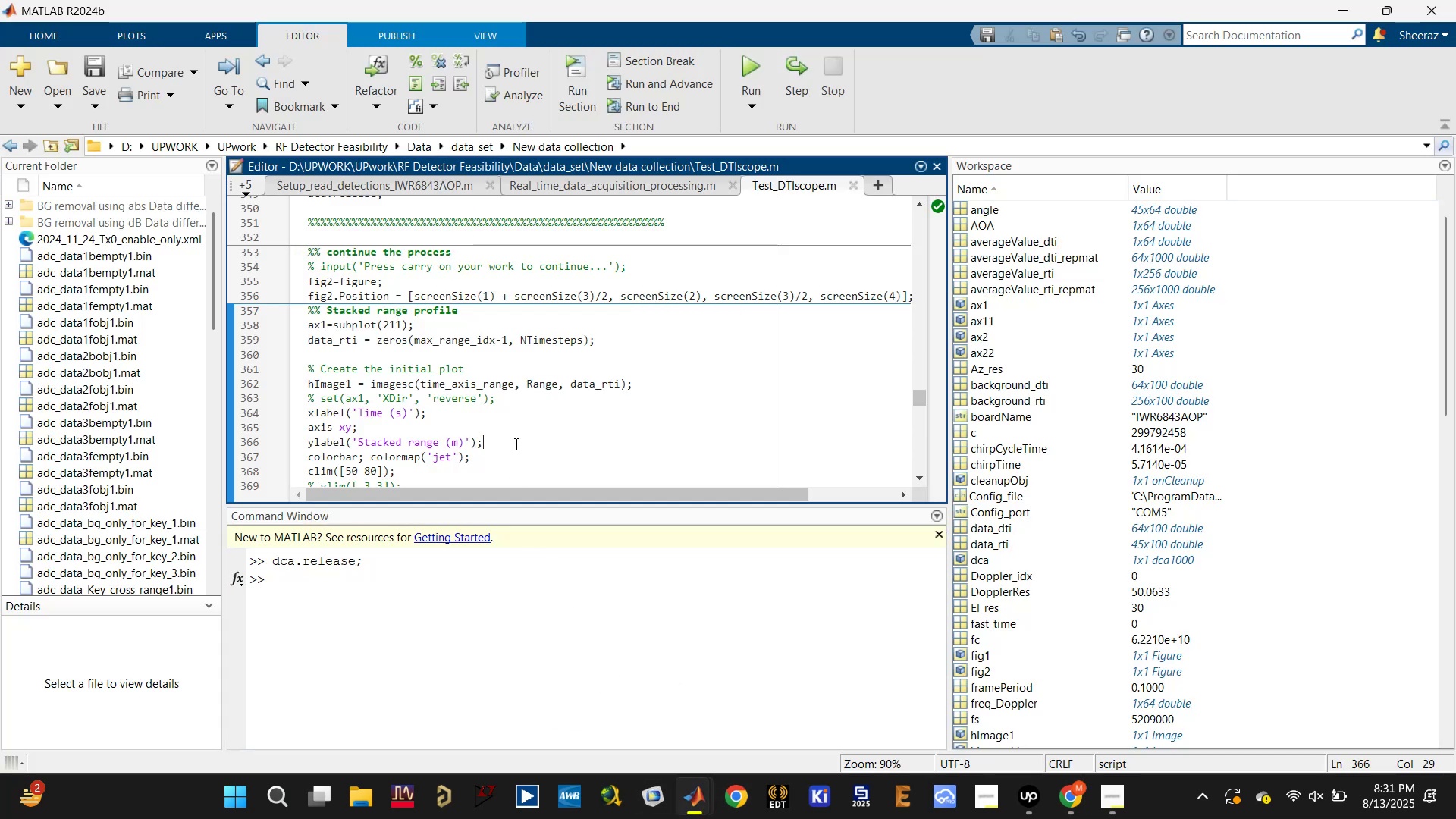 
scroll: coordinate [415, 464], scroll_direction: down, amount: 1.0
 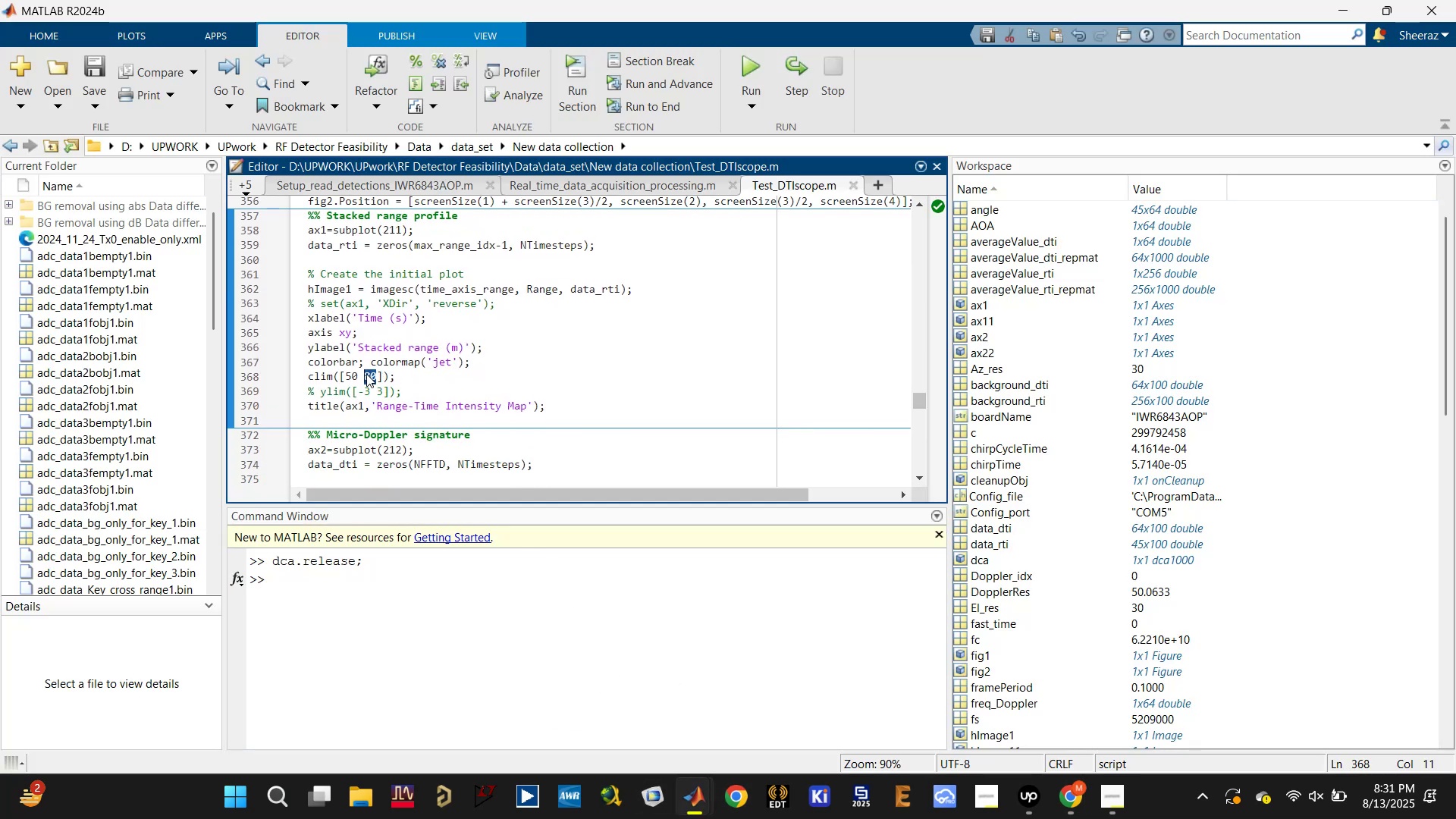 
type(90)
 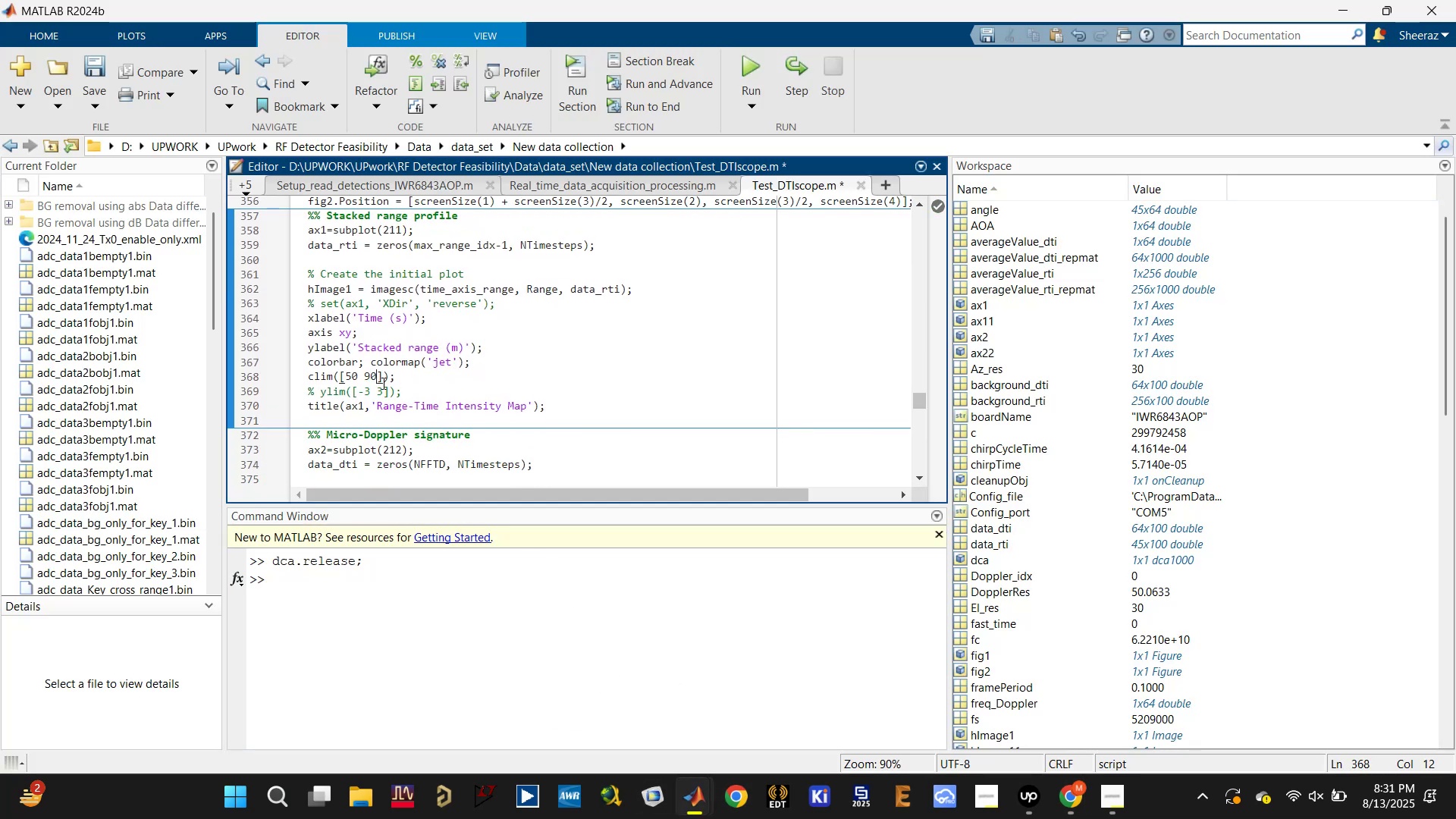 
scroll: coordinate [376, 392], scroll_direction: down, amount: 3.0
 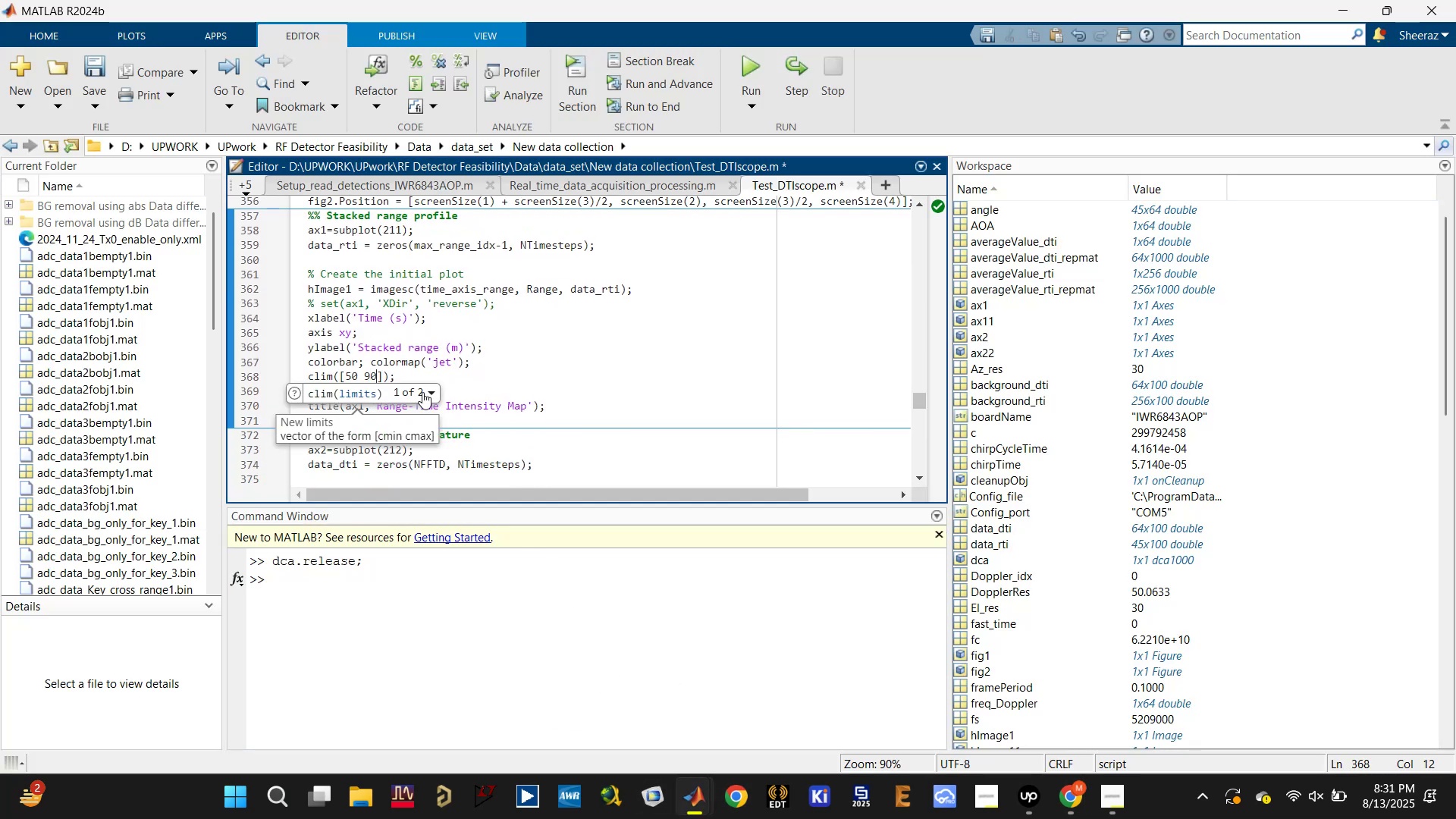 
left_click([496, 347])
 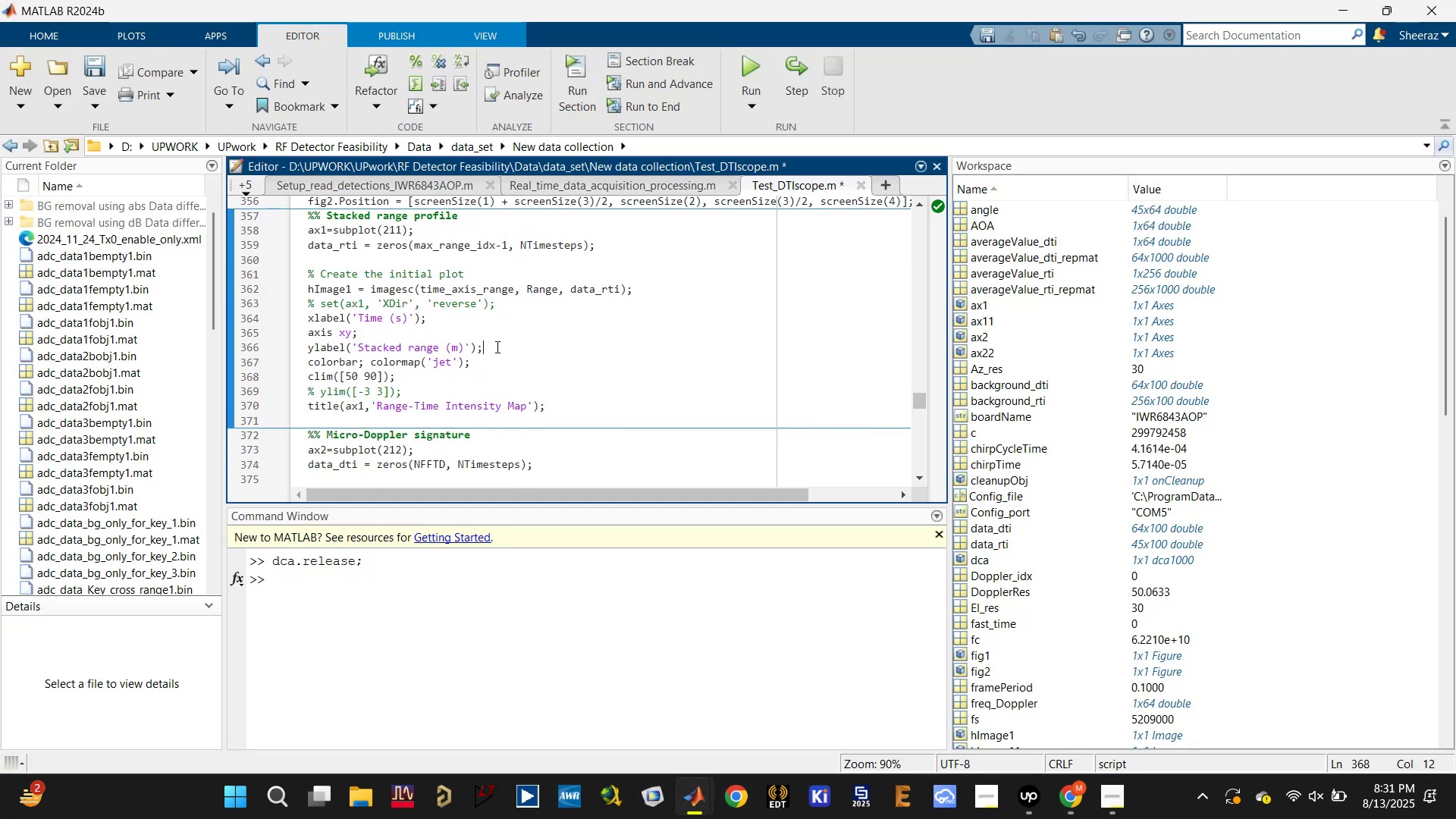 
scroll: coordinate [458, 378], scroll_direction: down, amount: 2.0
 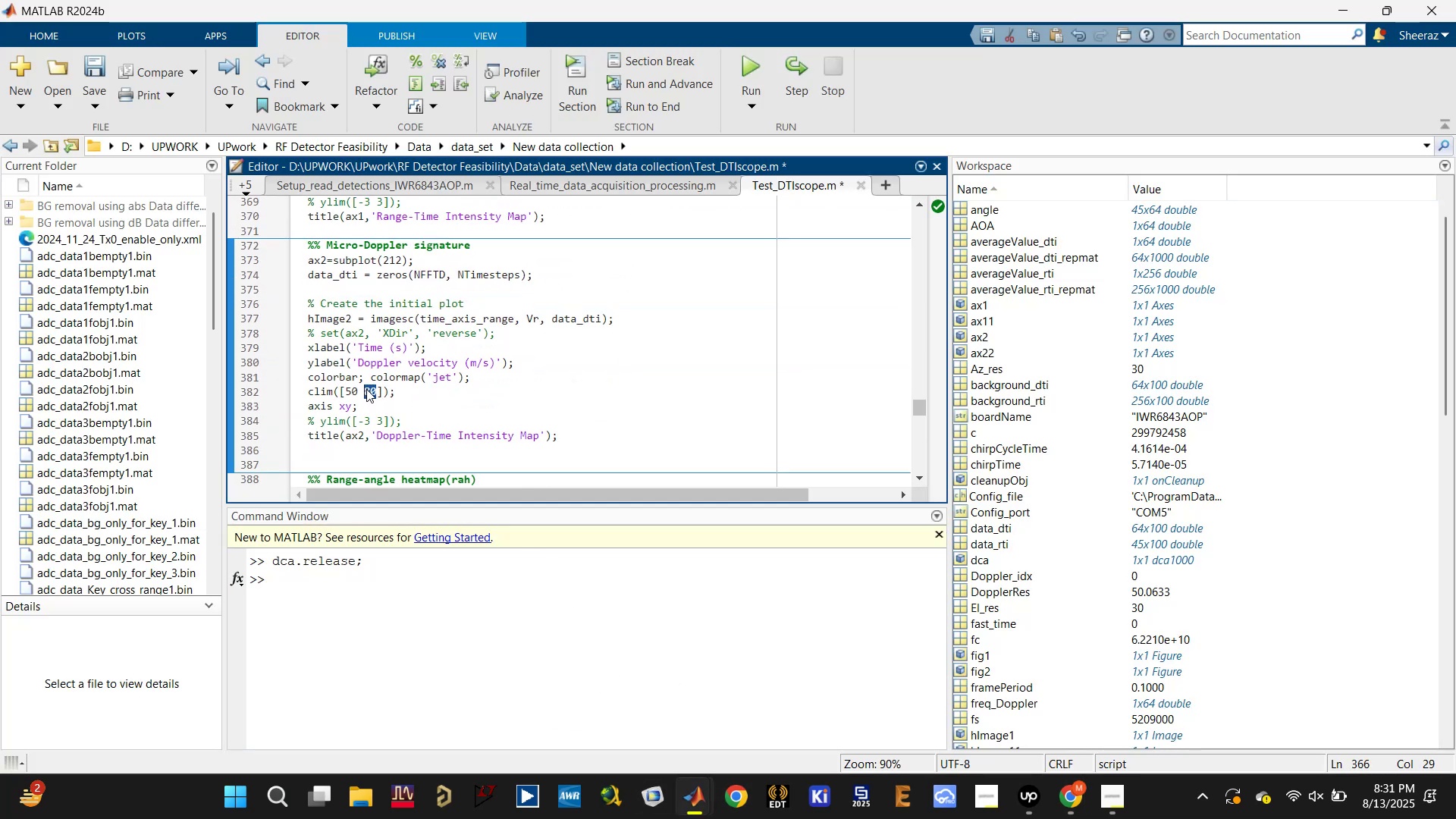 
type(90)
 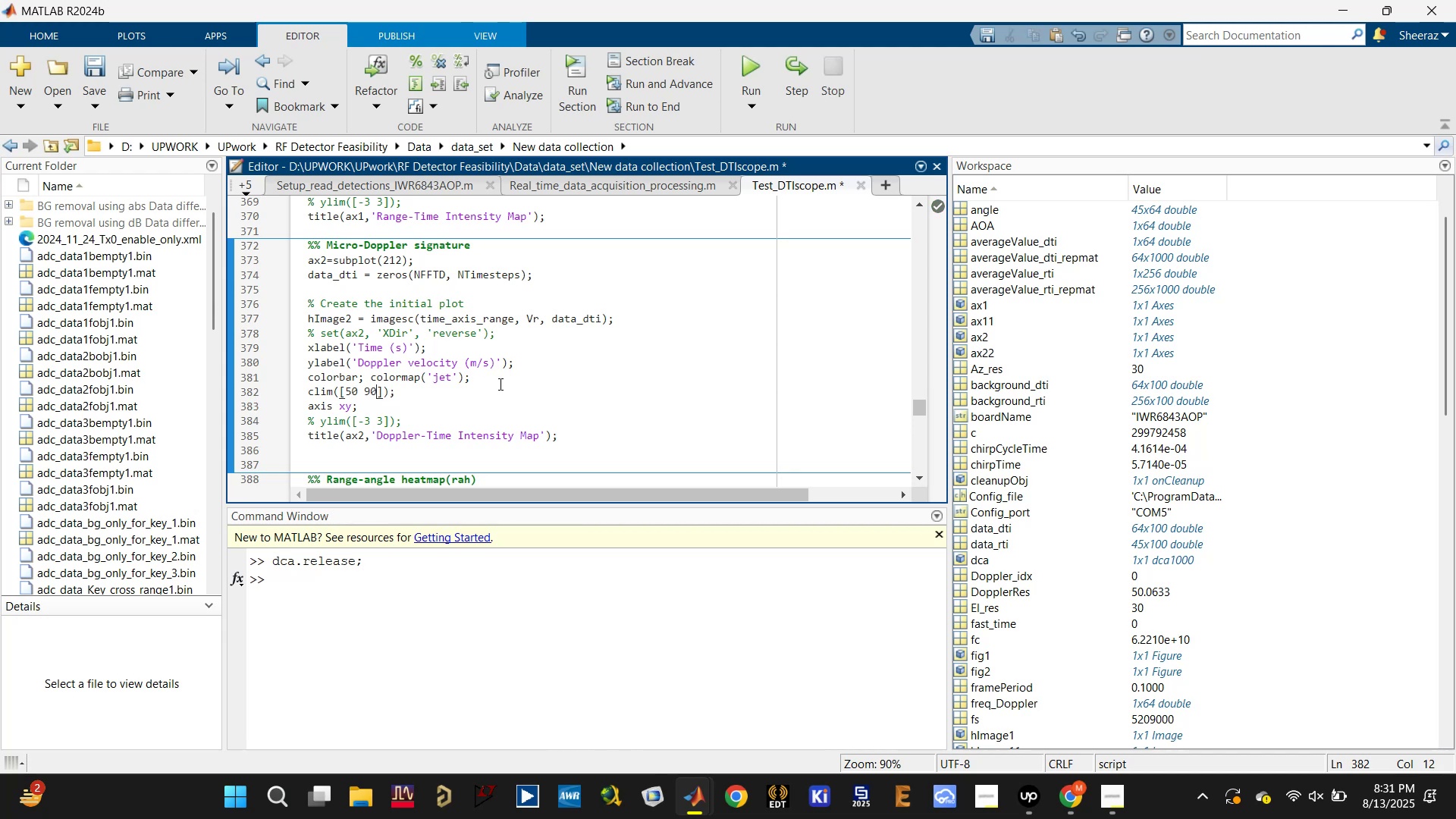 
left_click([508, 395])
 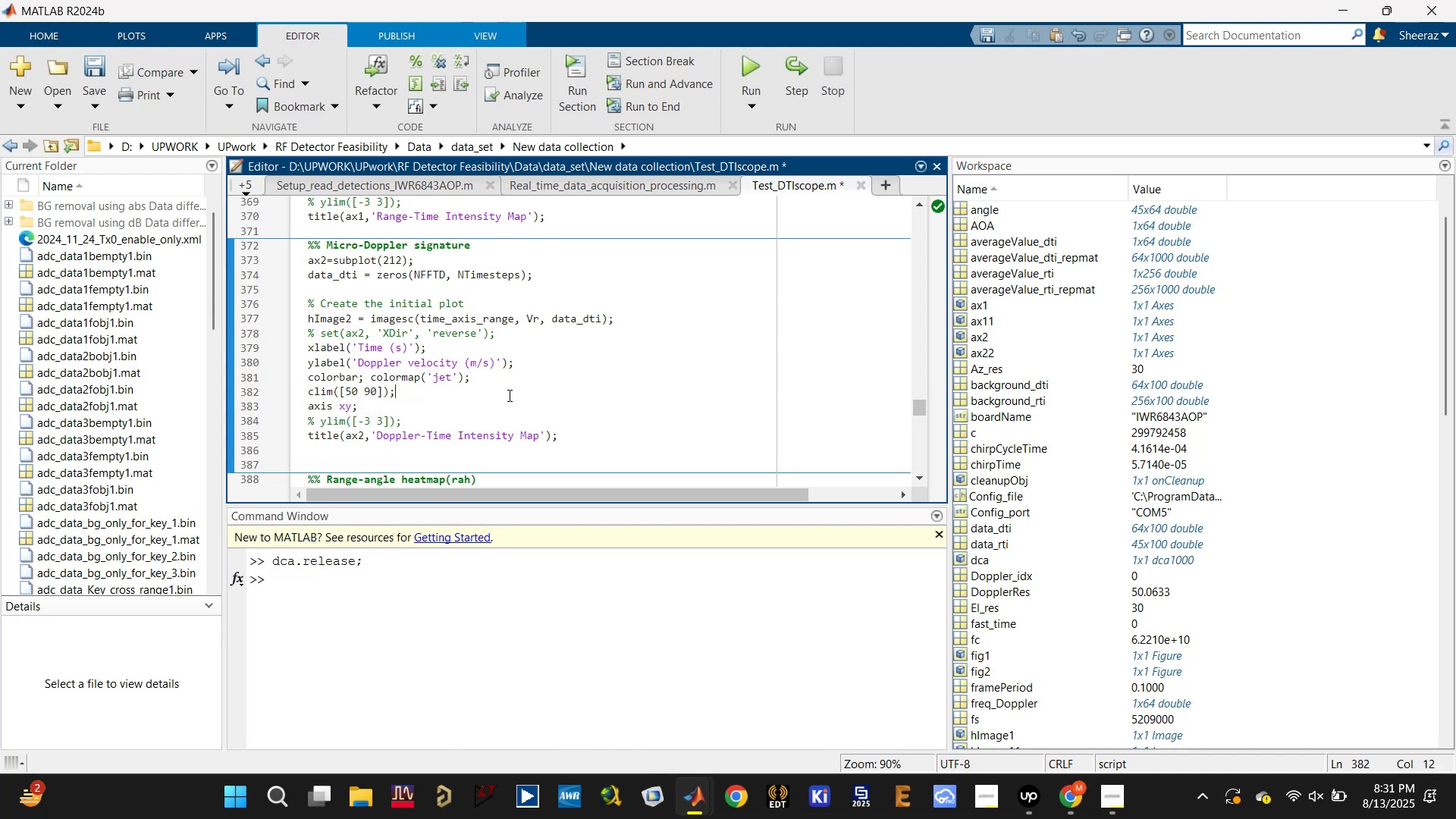 
key(Control+ControlLeft)
 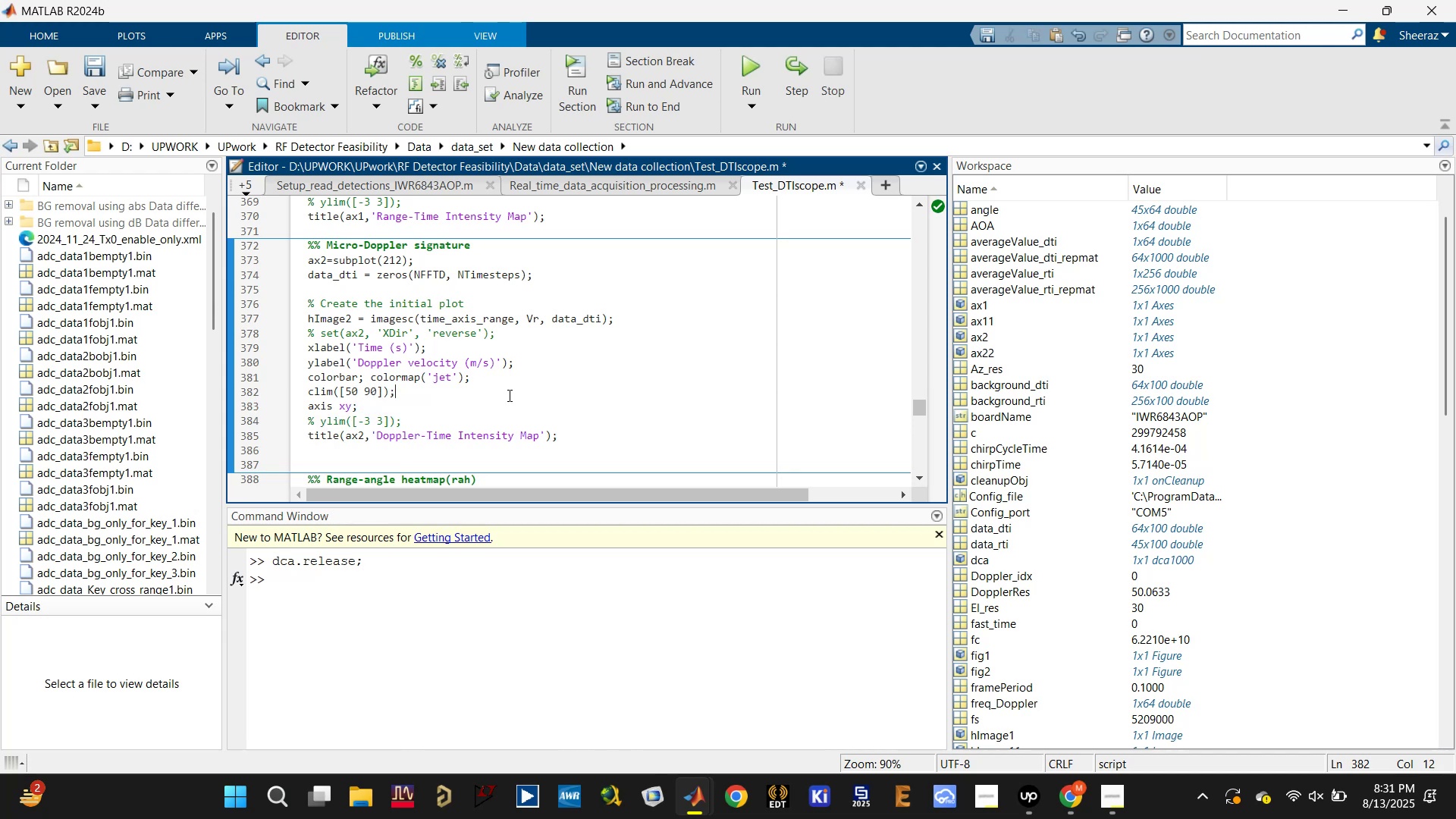 
key(Control+S)
 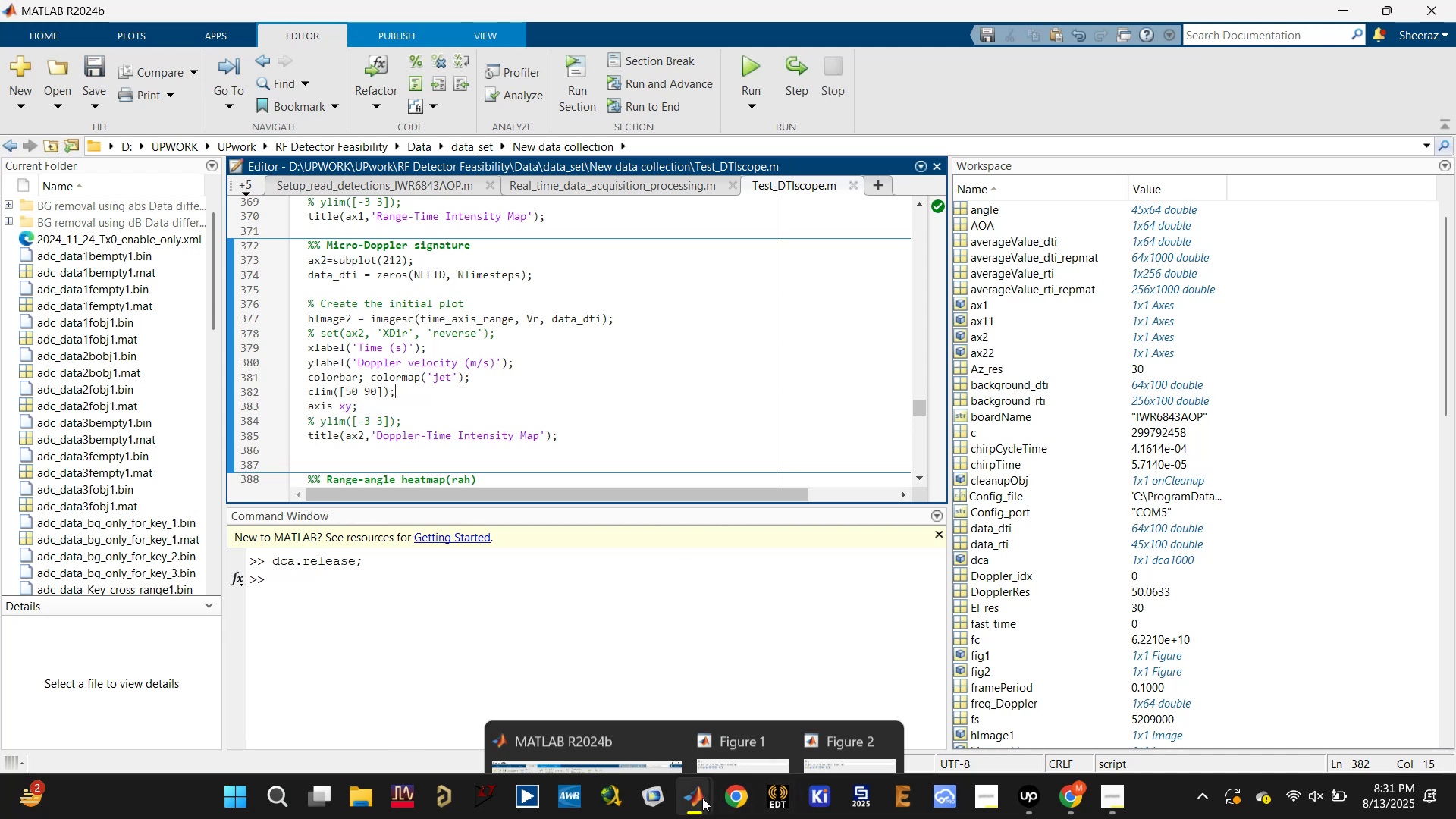 
left_click([828, 689])
 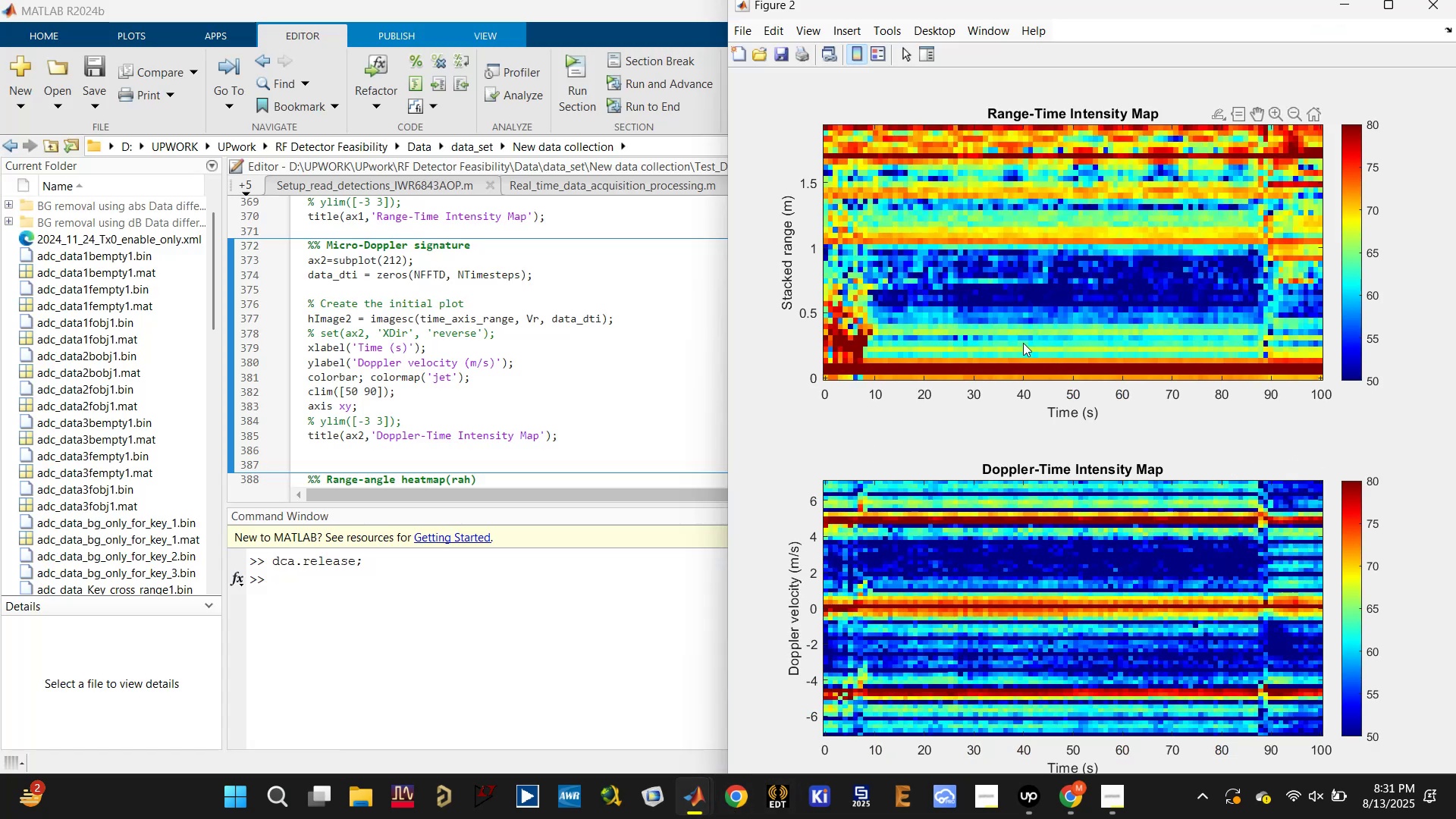 
wait(7.59)
 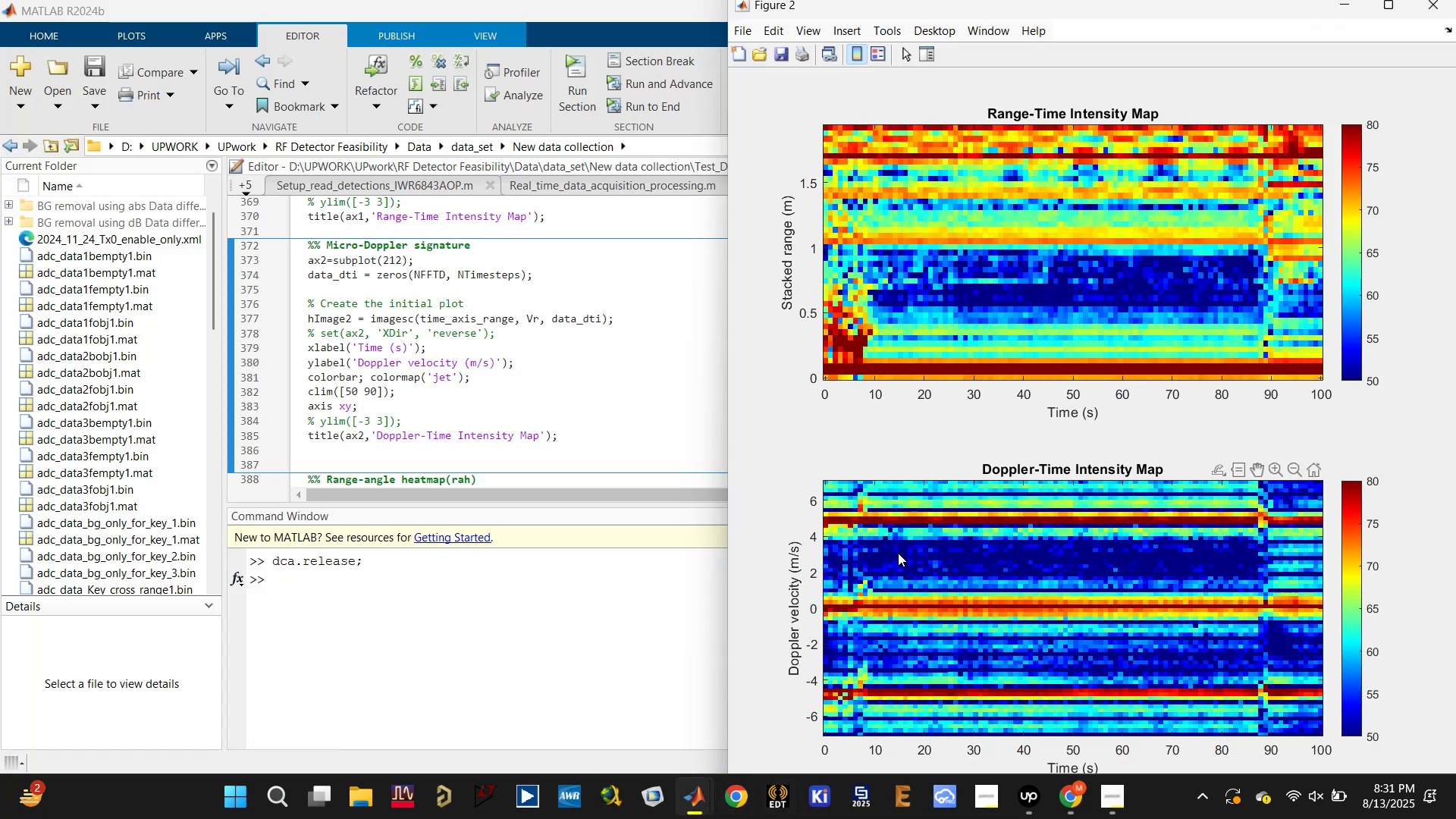 
left_click([681, 356])
 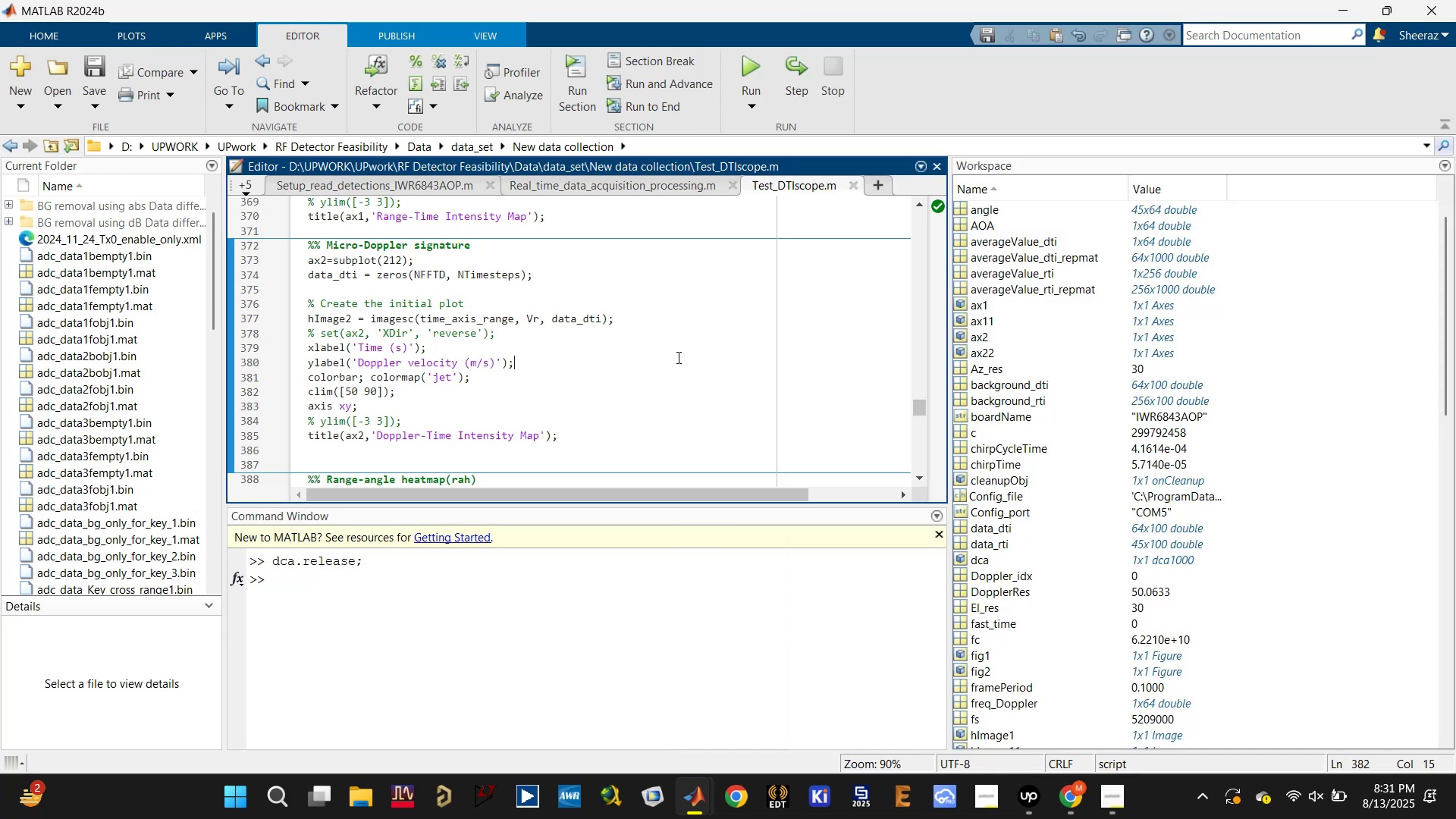 
scroll: coordinate [585, 388], scroll_direction: down, amount: 3.0
 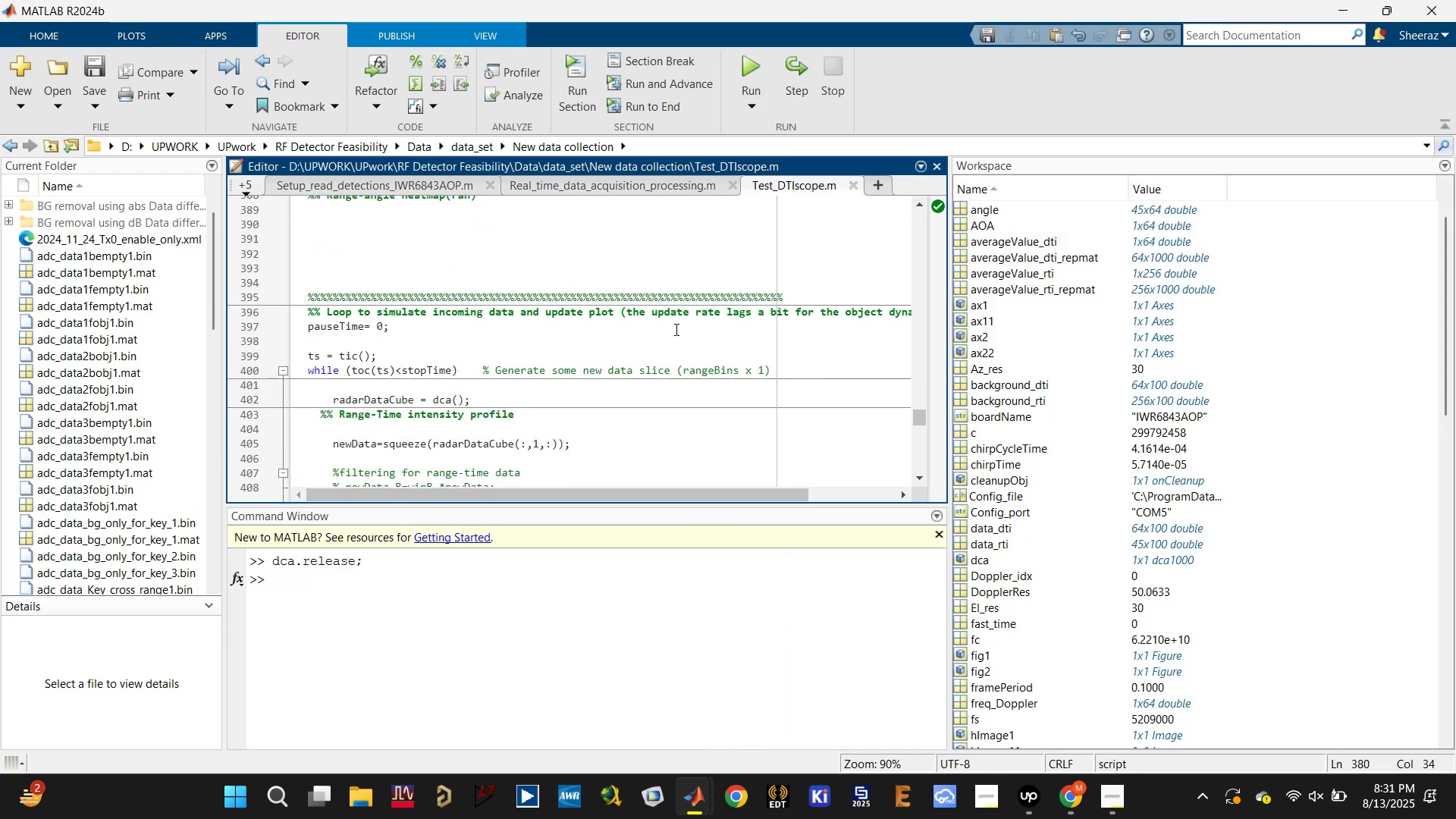 
left_click([697, 309])
 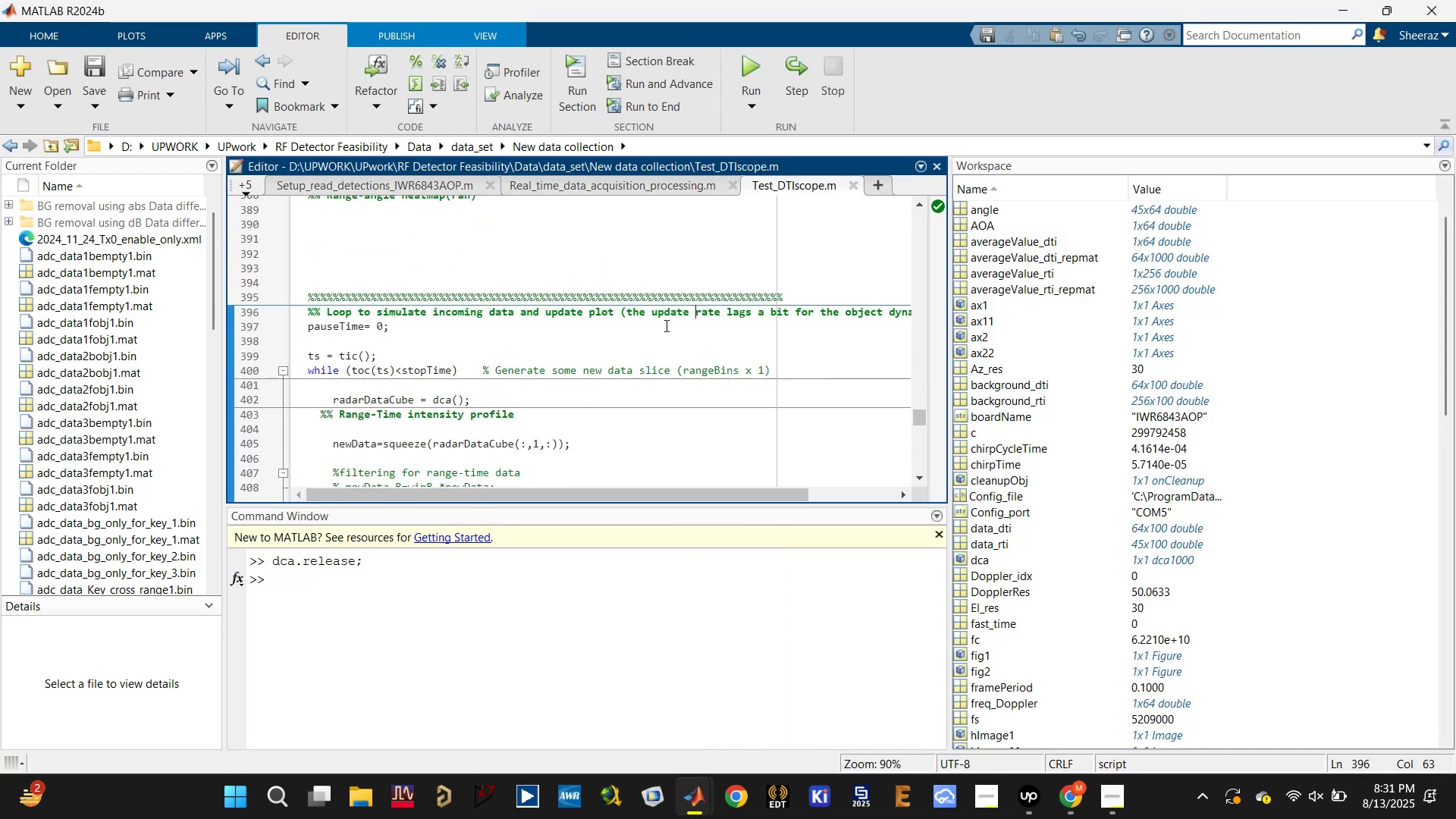 
scroll: coordinate [574, 371], scroll_direction: up, amount: 14.0
 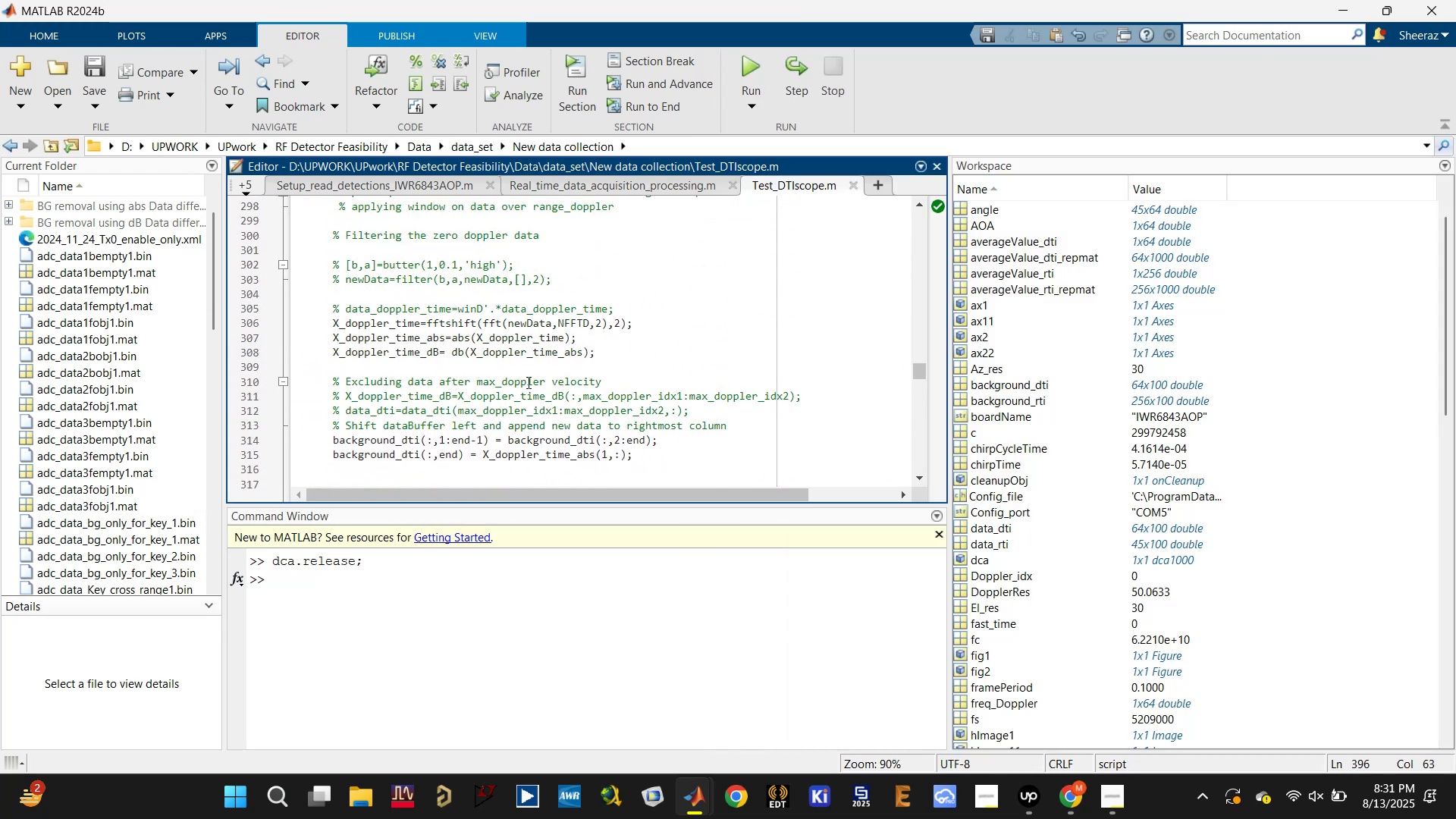 
left_click([526, 382])
 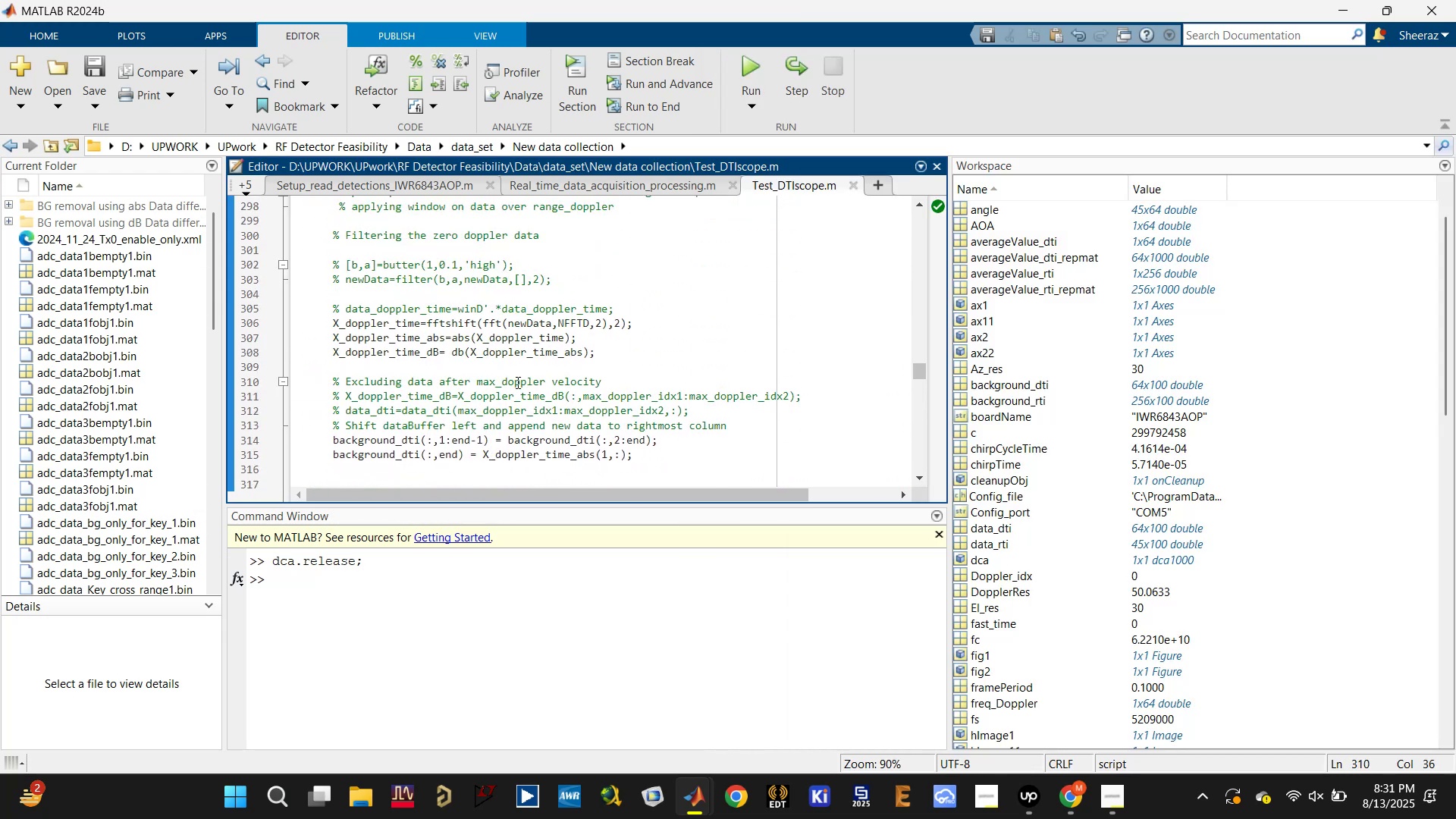 
left_click([414, 359])
 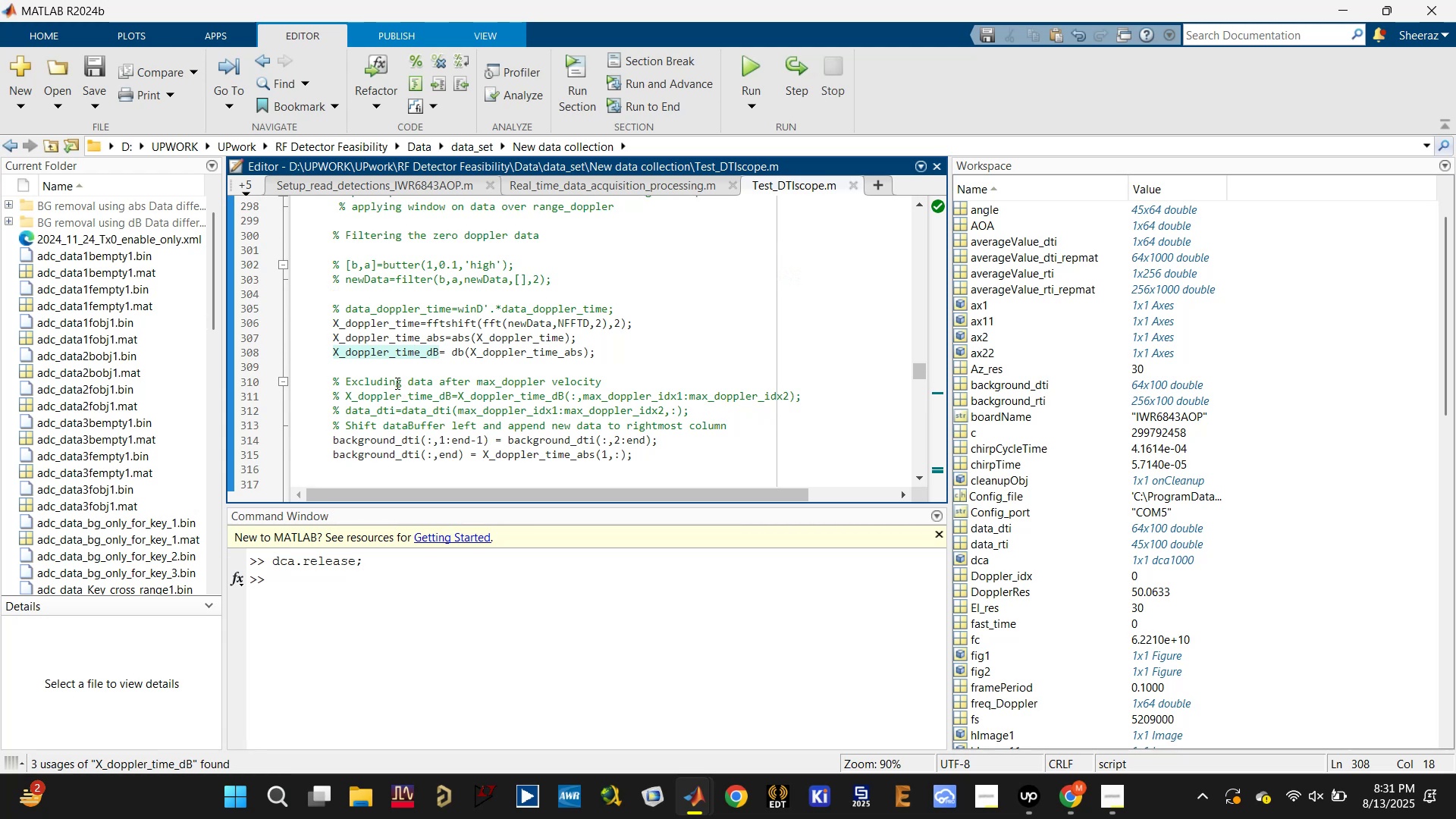 
left_click([381, 399])
 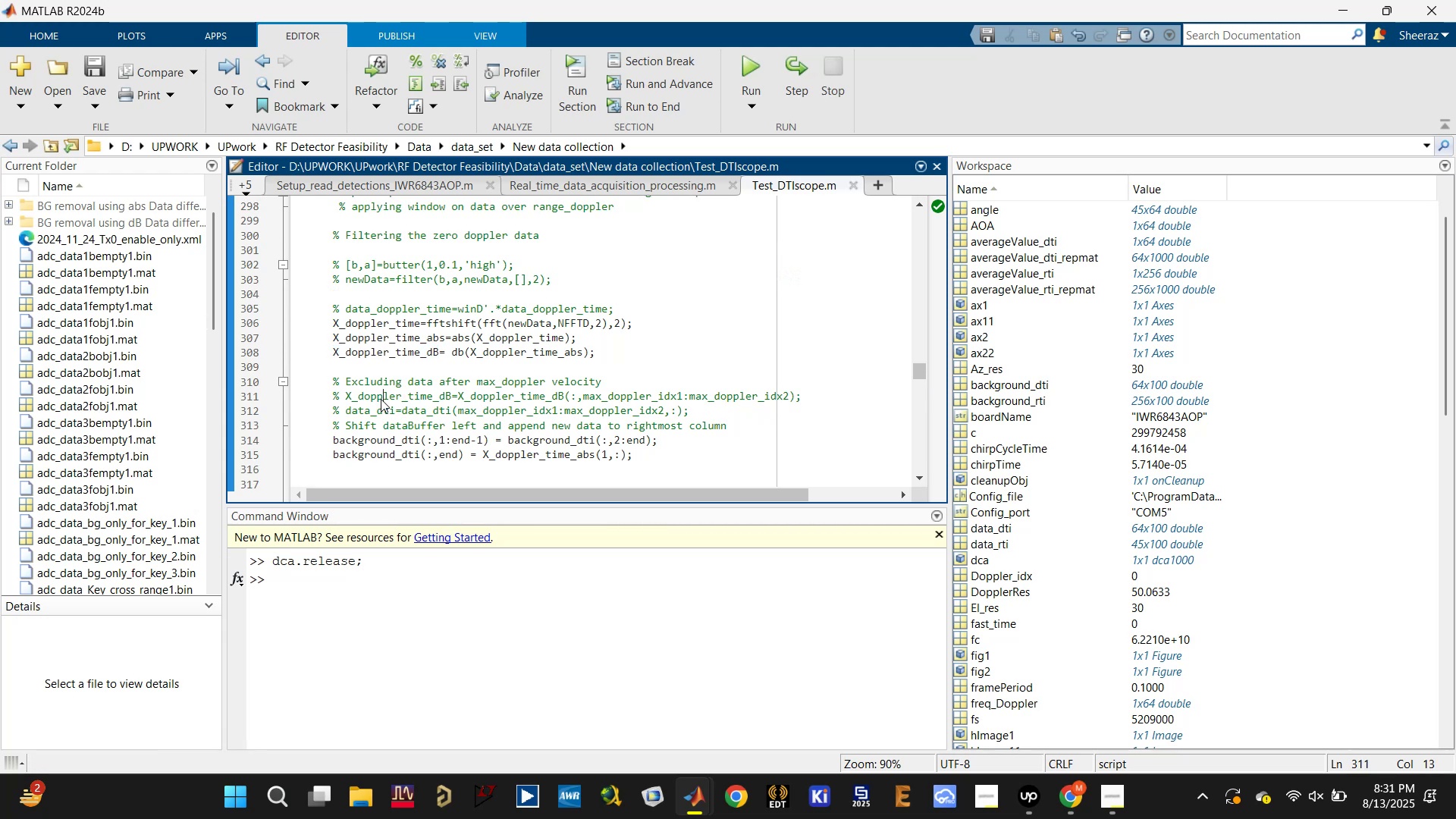 
scroll: coordinate [381, 399], scroll_direction: down, amount: 1.0
 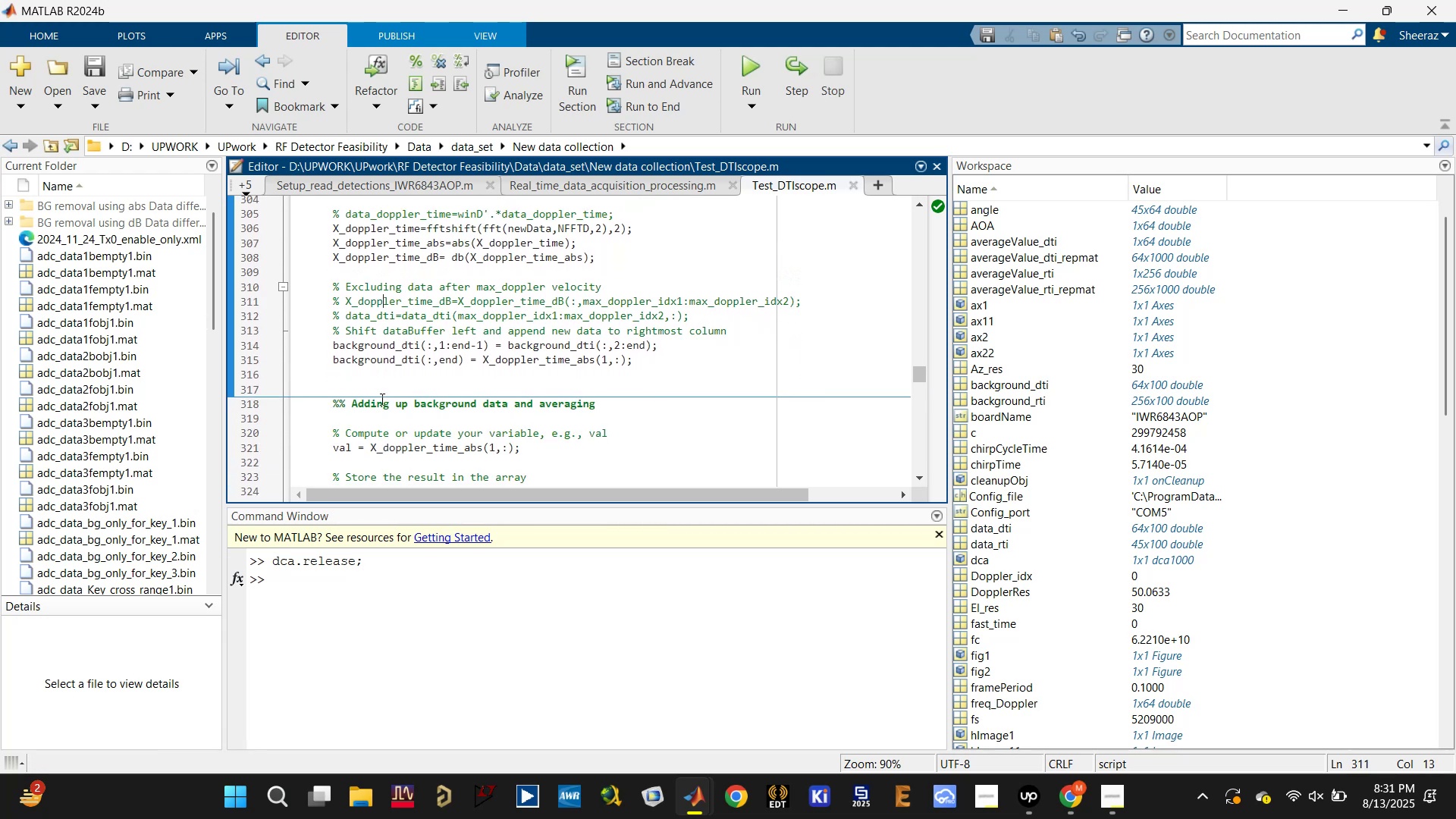 
scroll: coordinate [383, 394], scroll_direction: up, amount: 2.0
 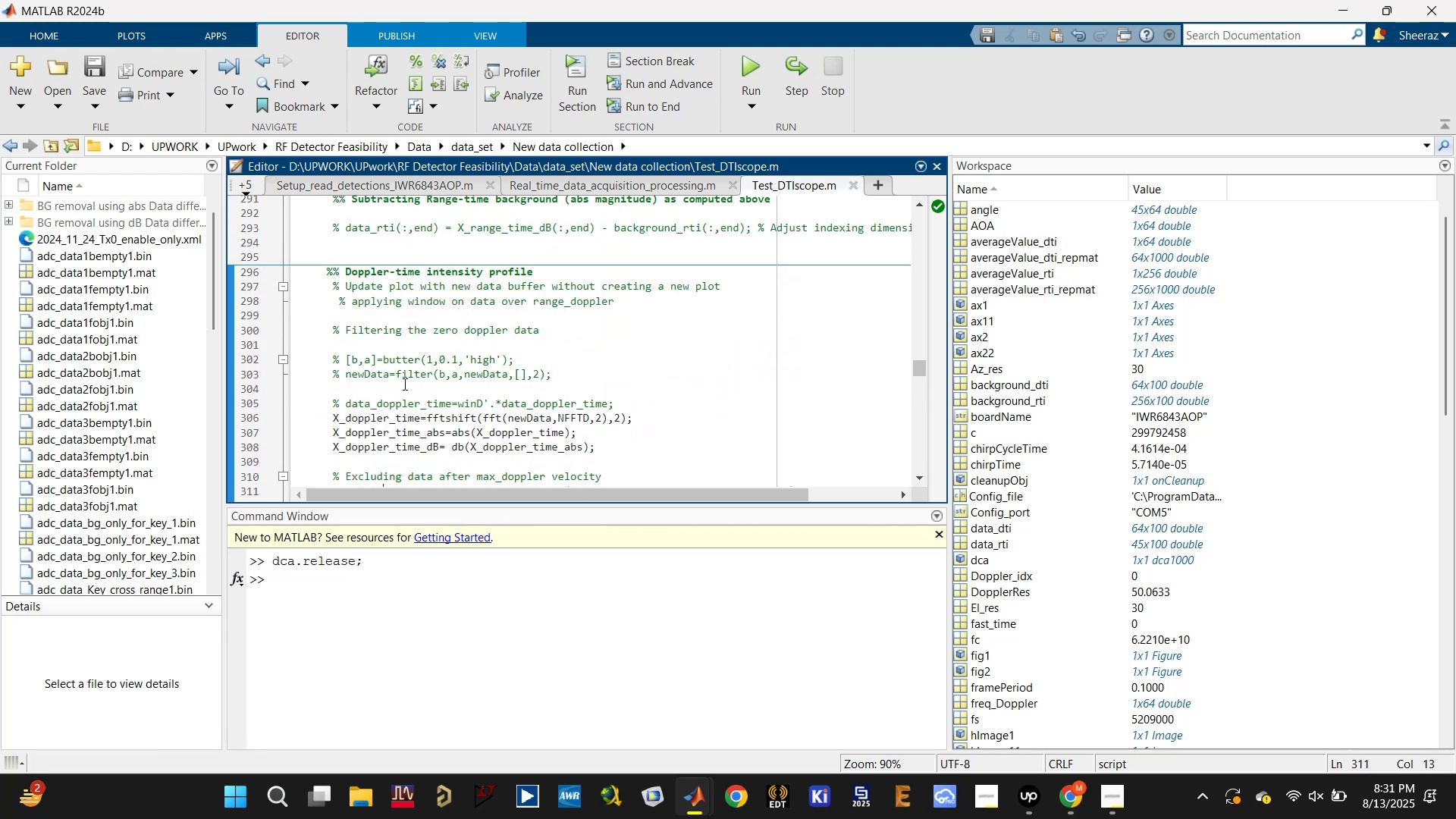 
left_click([379, 372])
 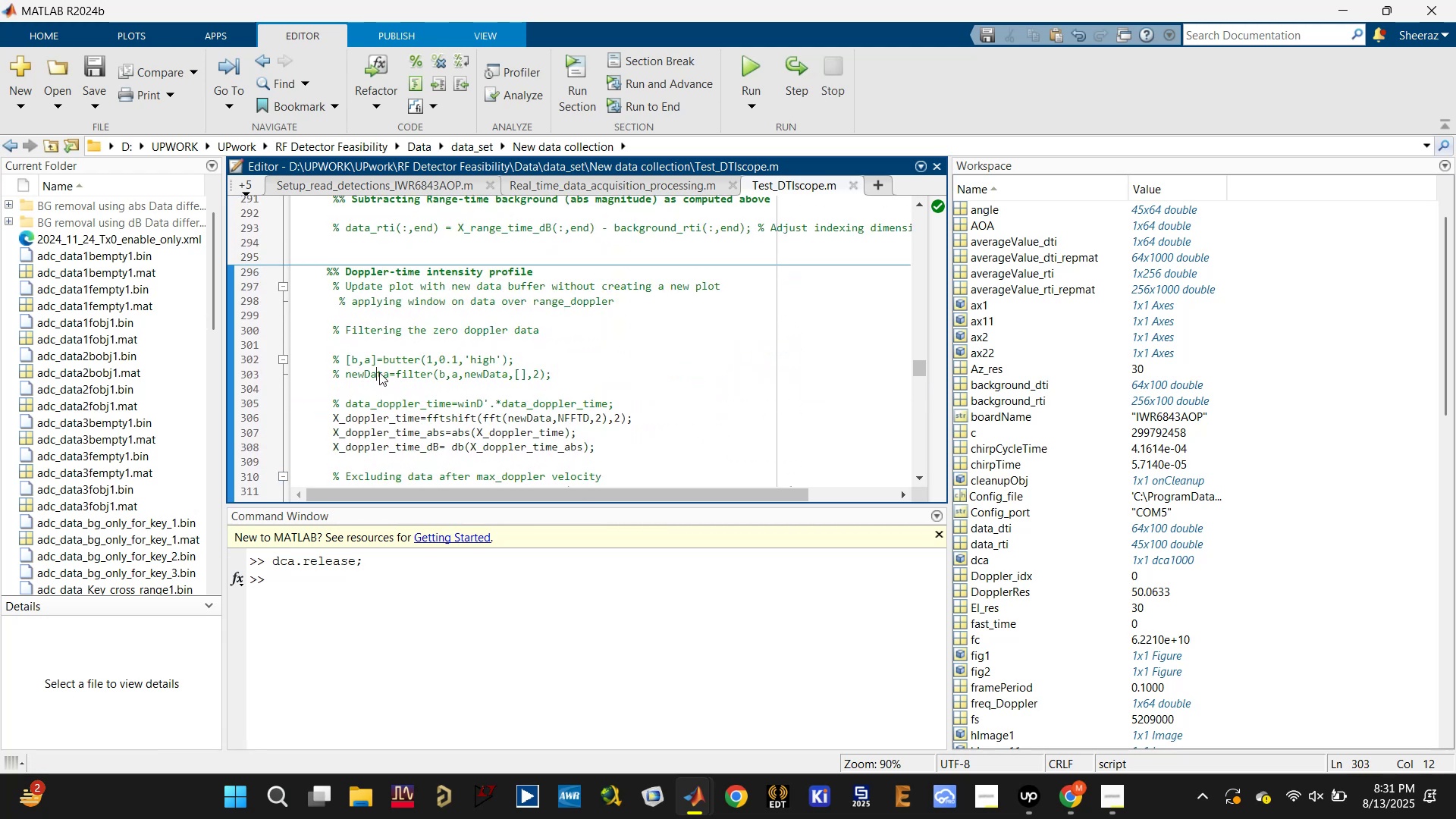 
scroll: coordinate [379, 372], scroll_direction: up, amount: 2.0
 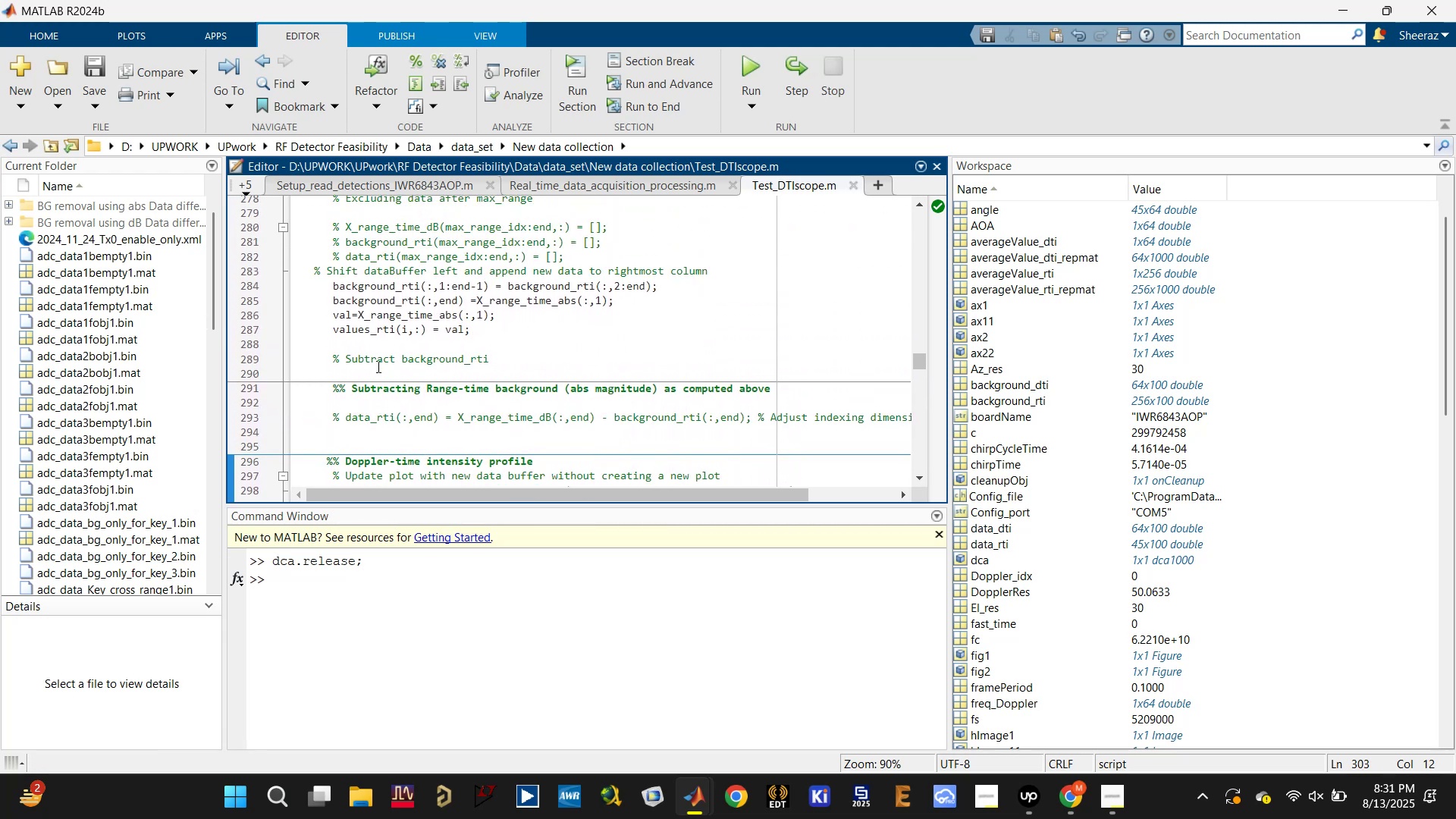 
left_click([365, 362])
 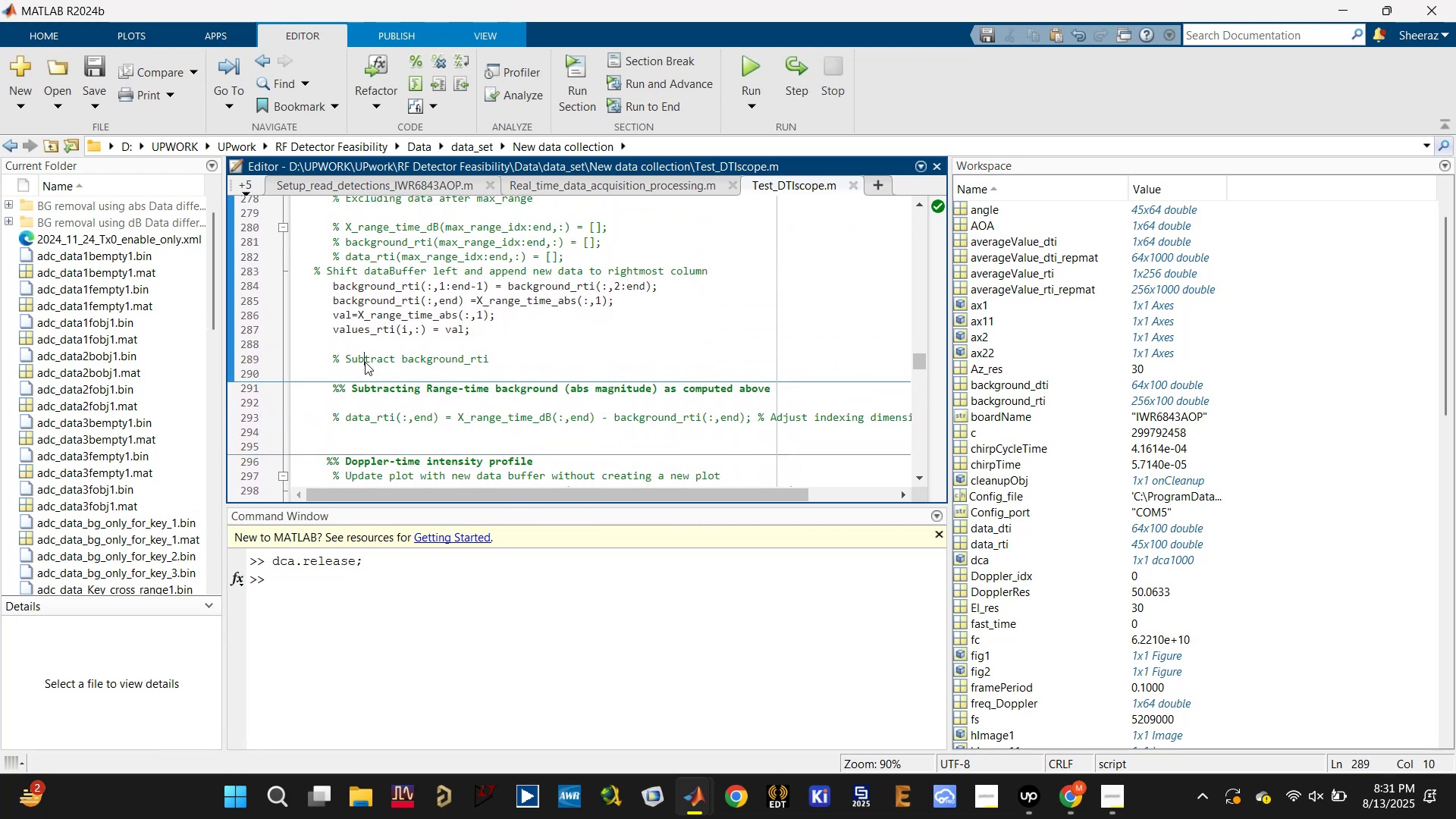 
scroll: coordinate [365, 362], scroll_direction: up, amount: 1.0
 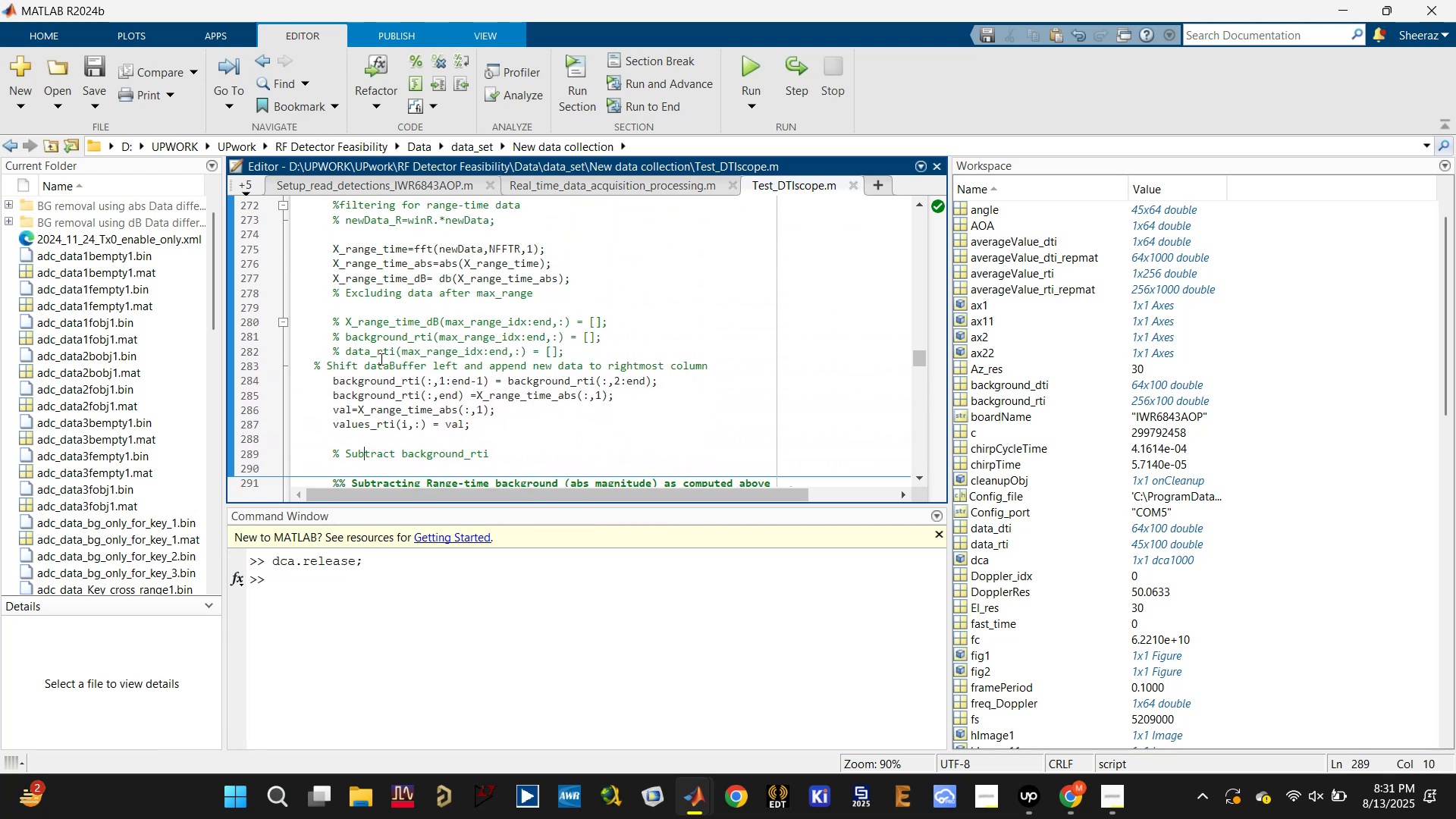 
left_click([380, 356])
 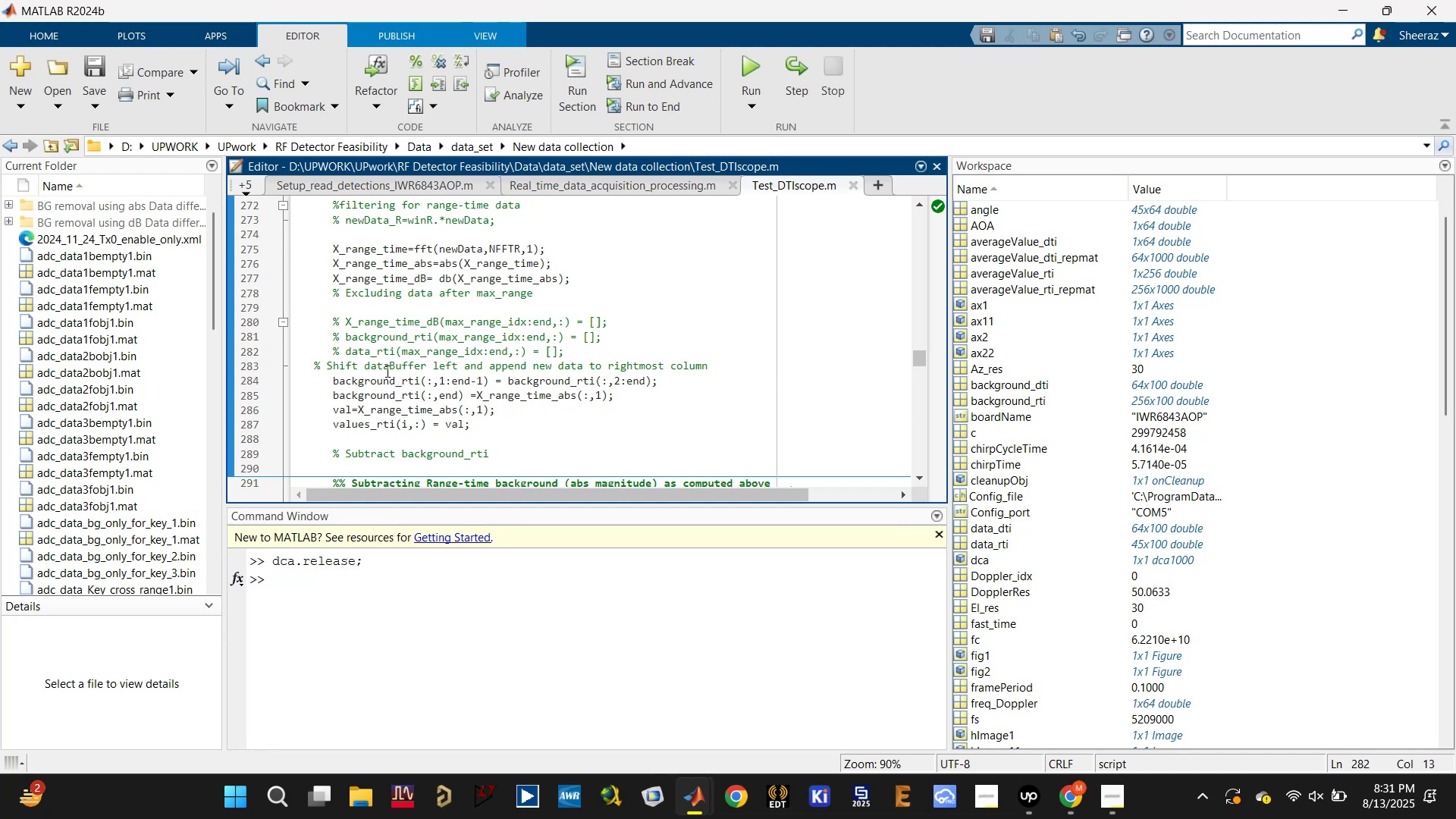 
left_click([381, 337])
 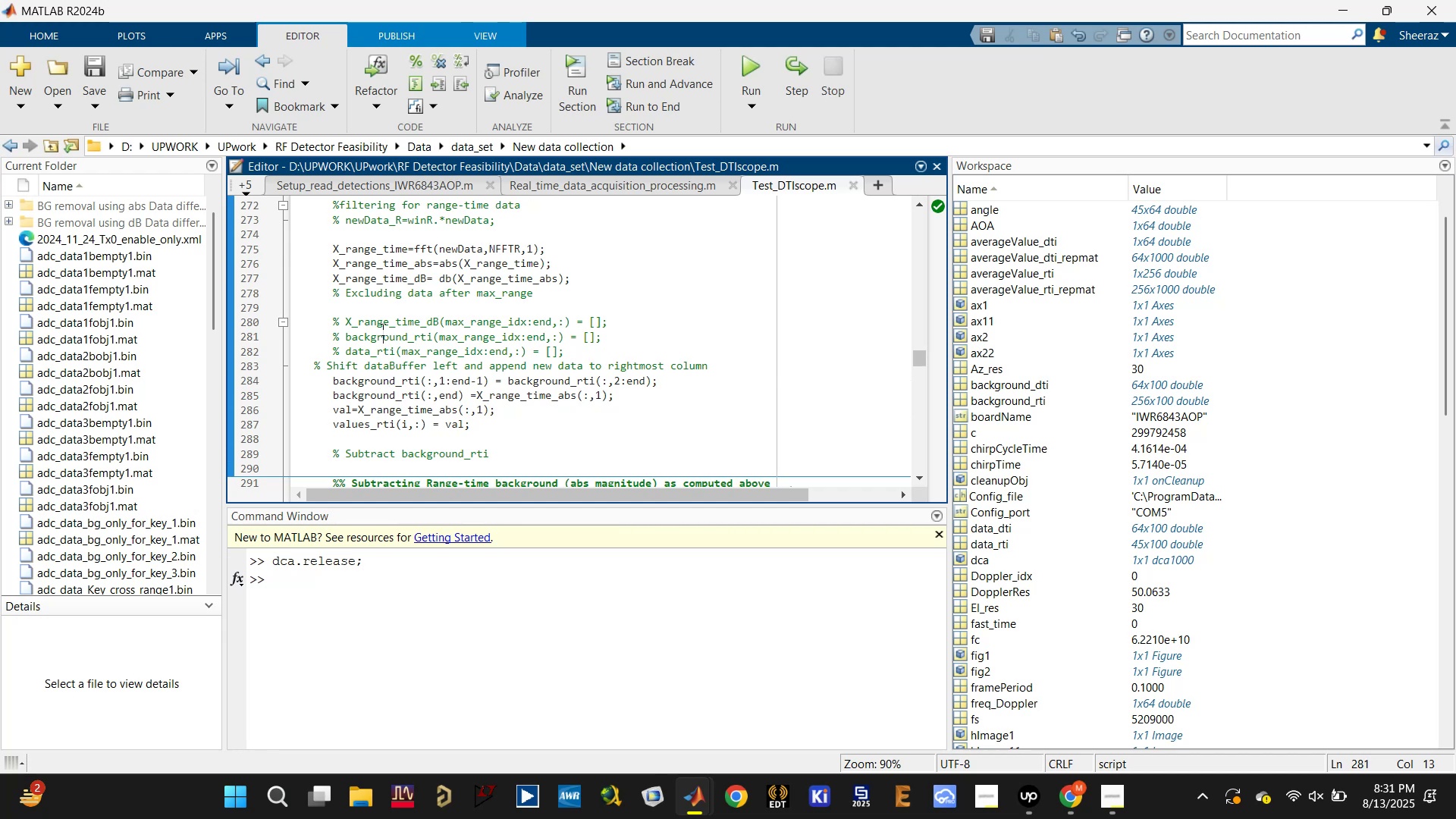 
double_click([381, 318])
 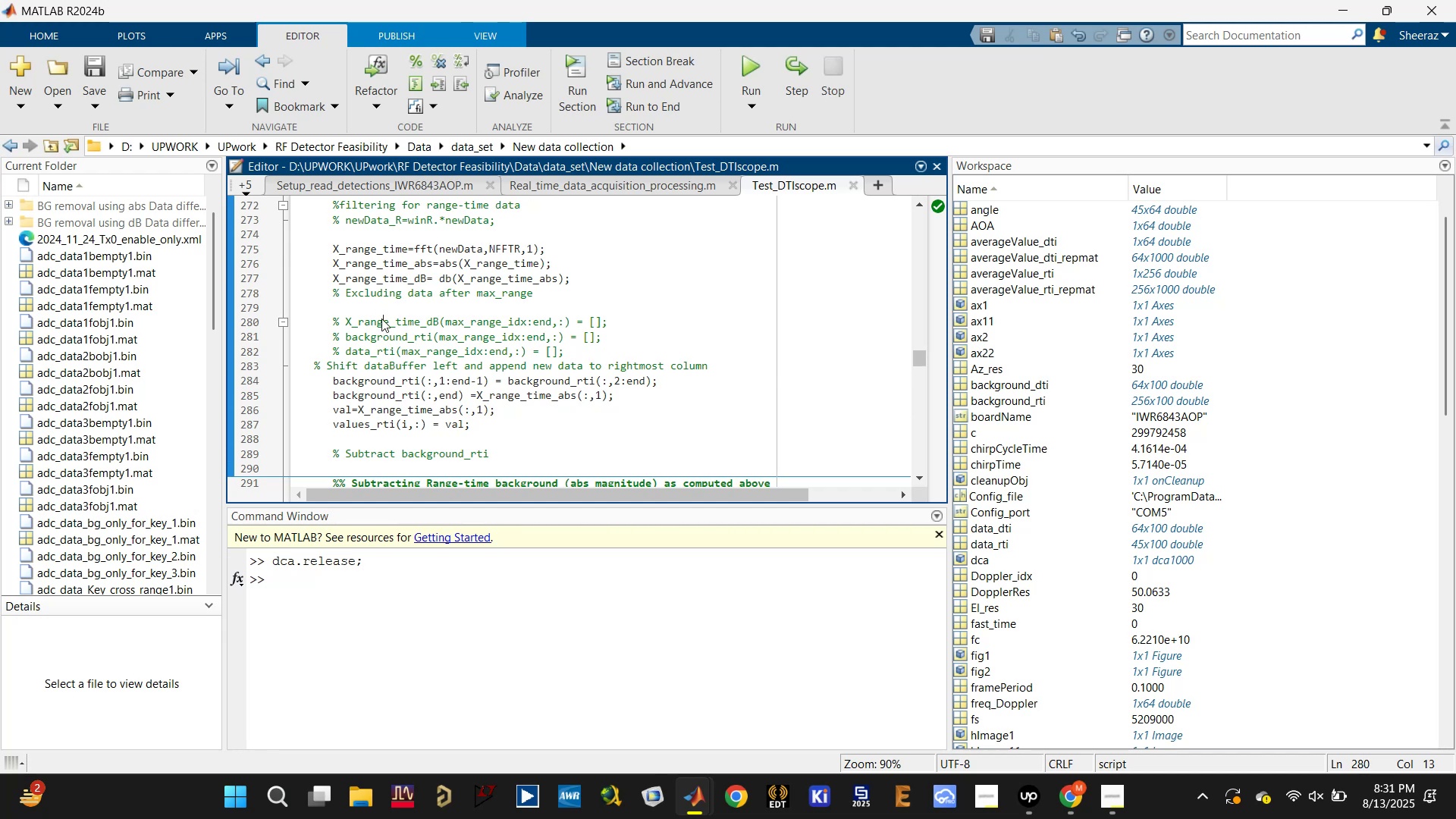 
key(Control+T)
 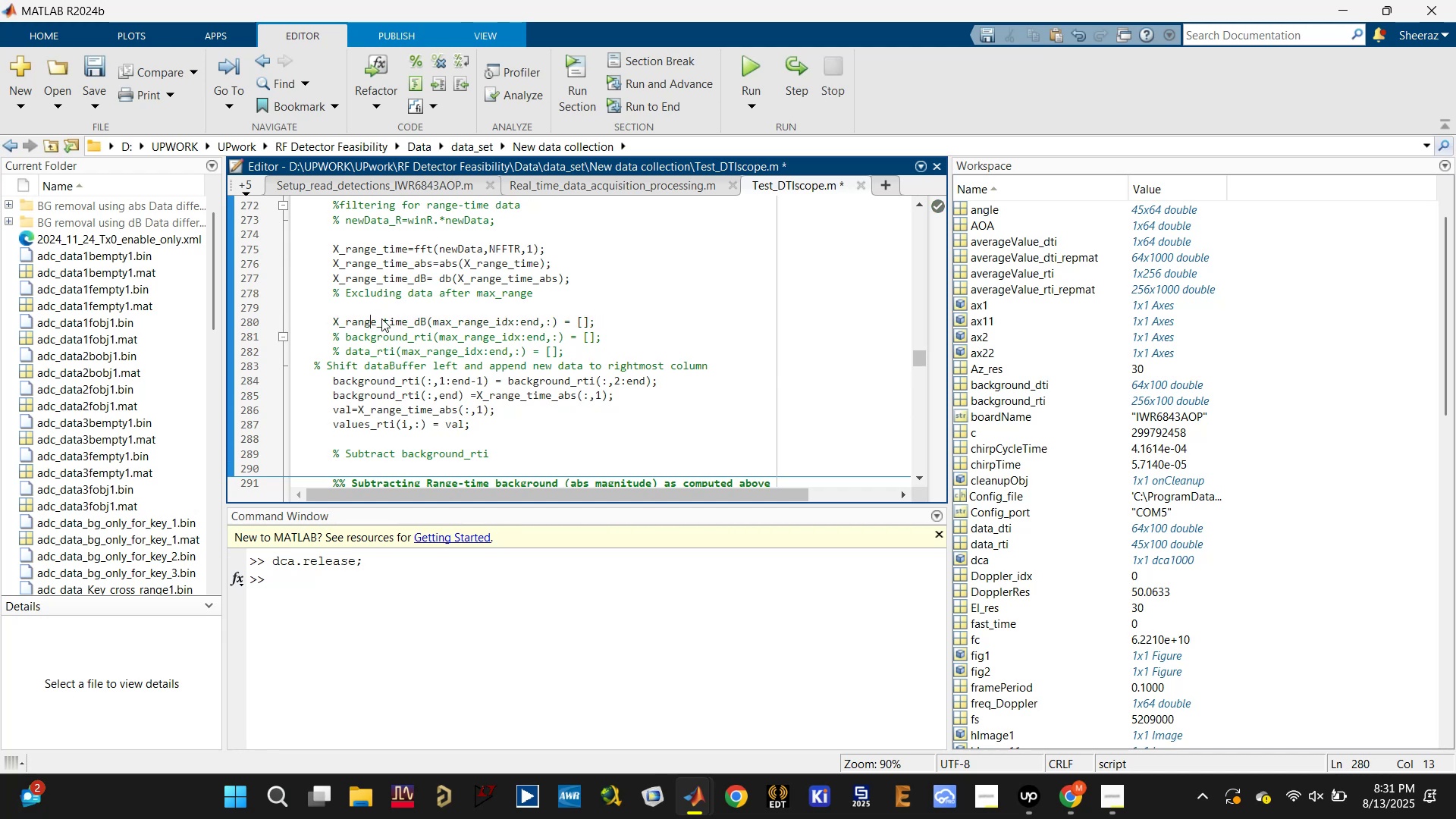 
key(Control+S)
 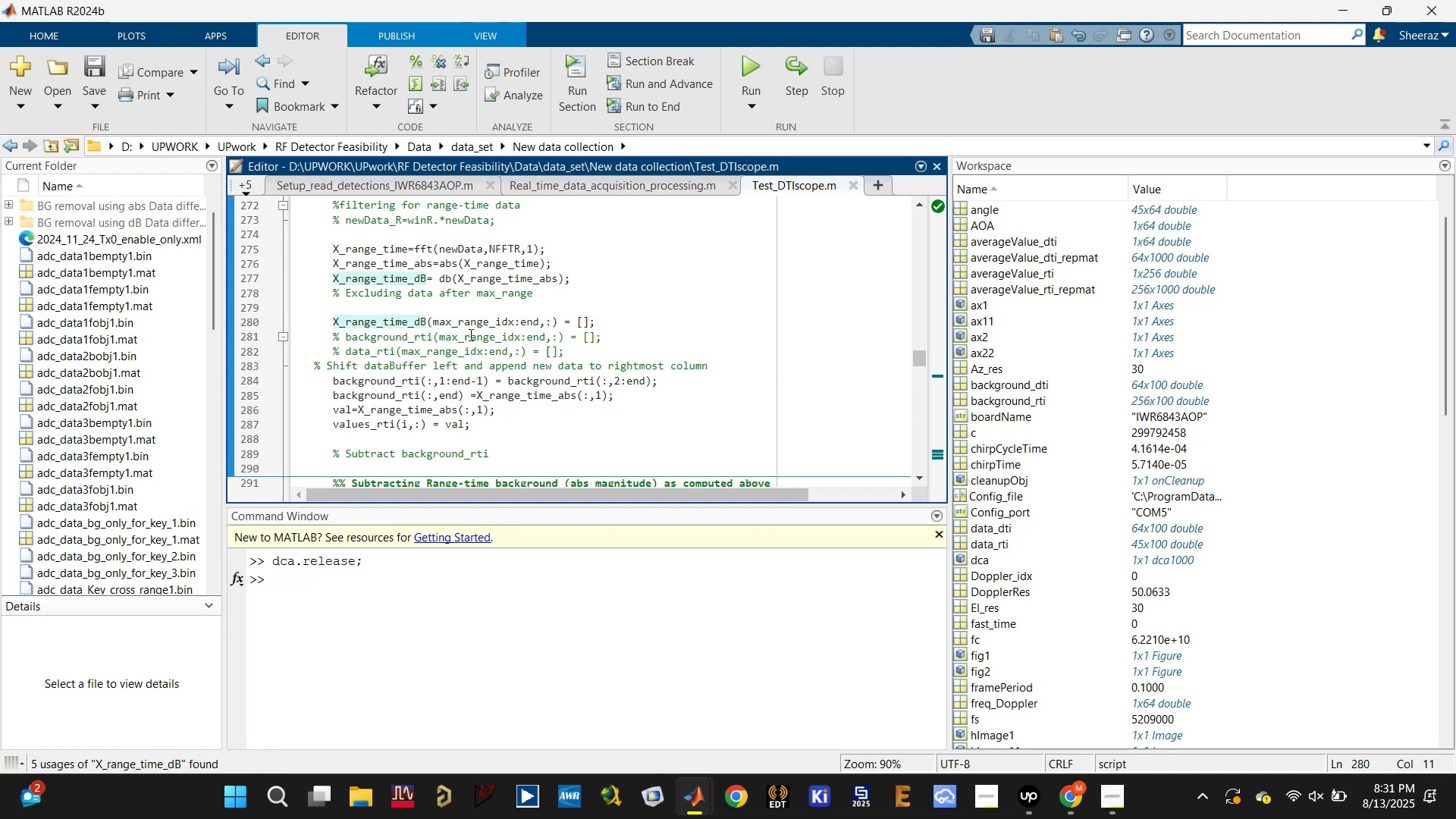 
key(Control+S)
 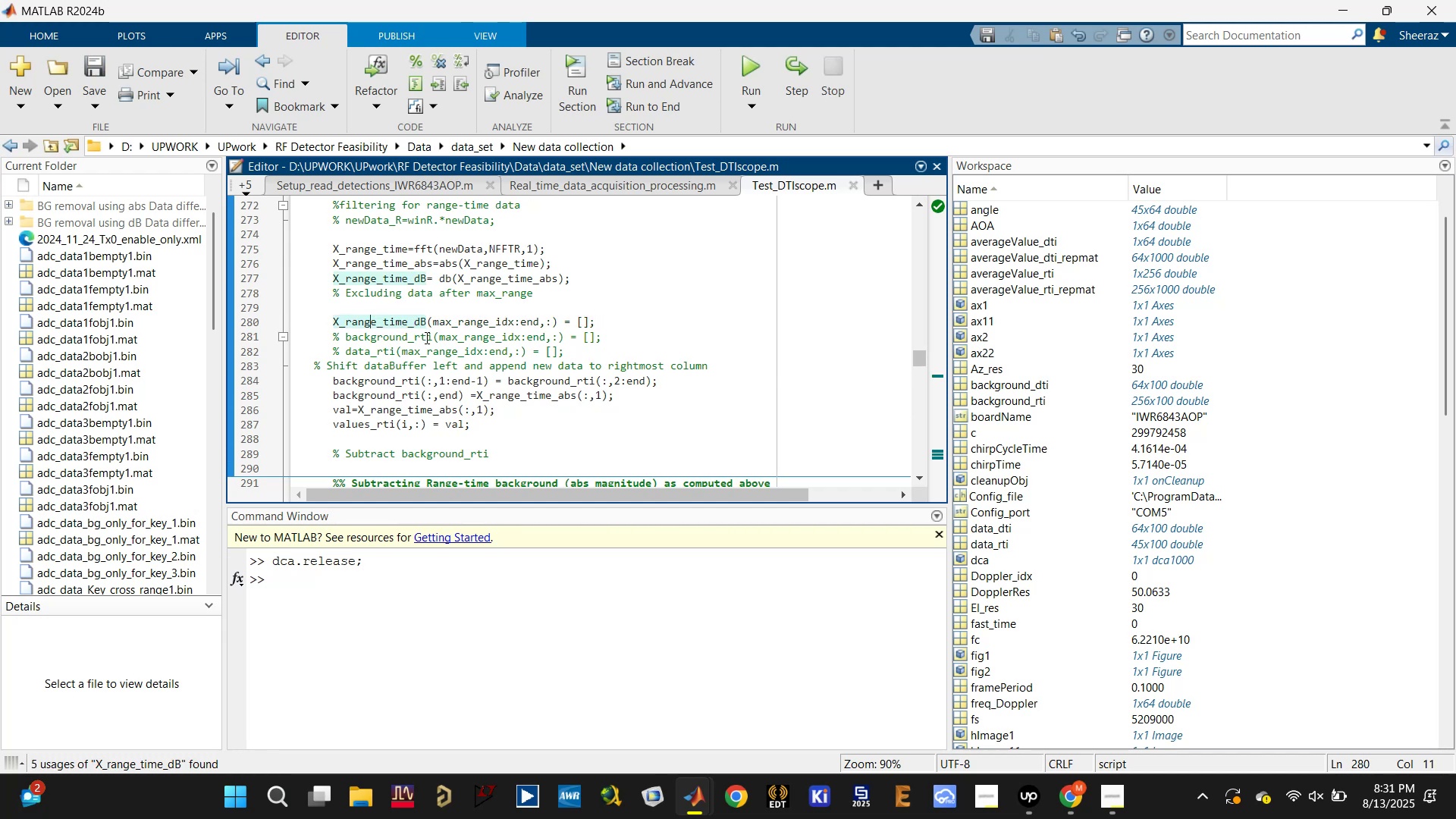 
double_click([406, 339])
 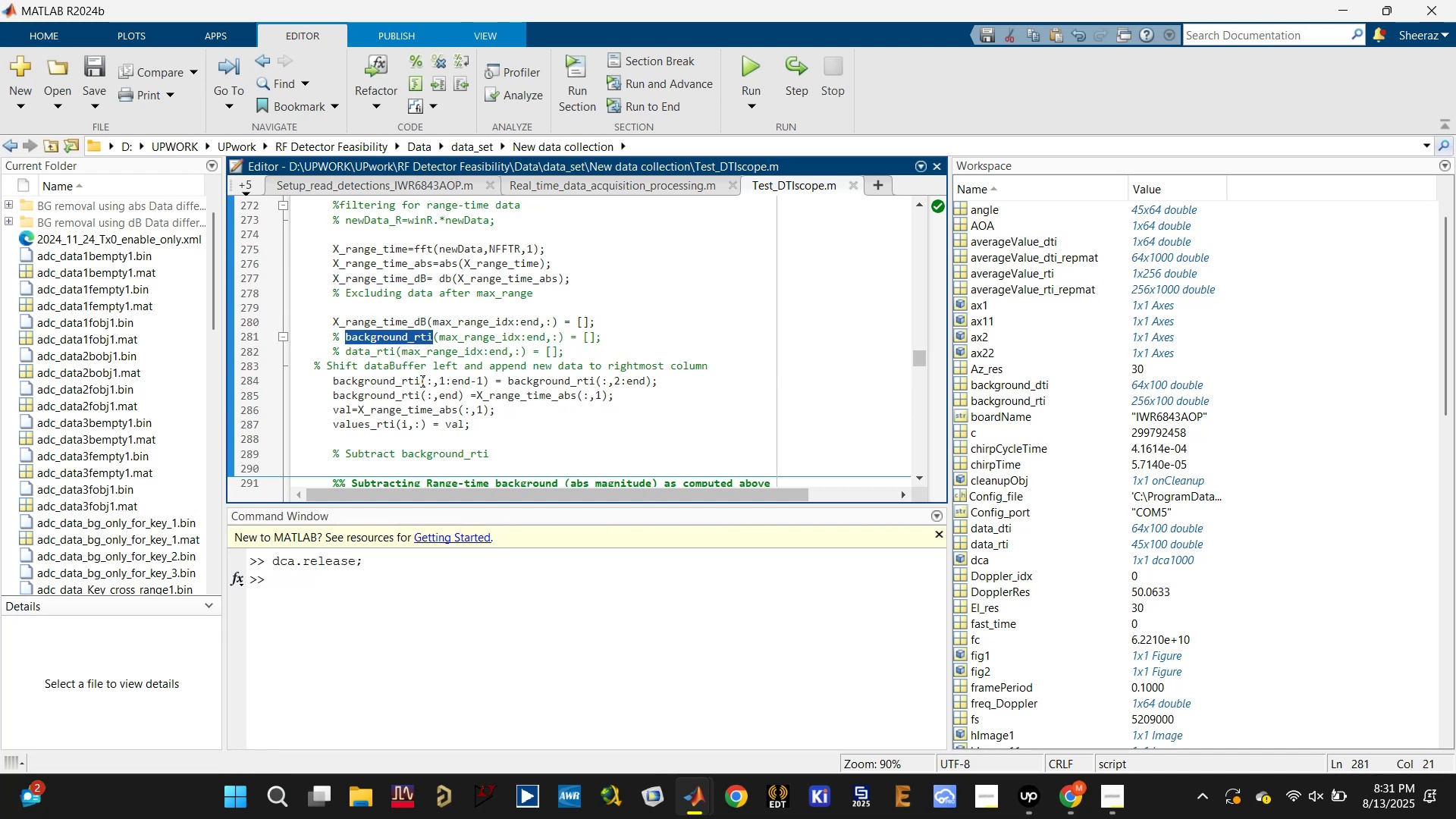 
left_click([391, 384])
 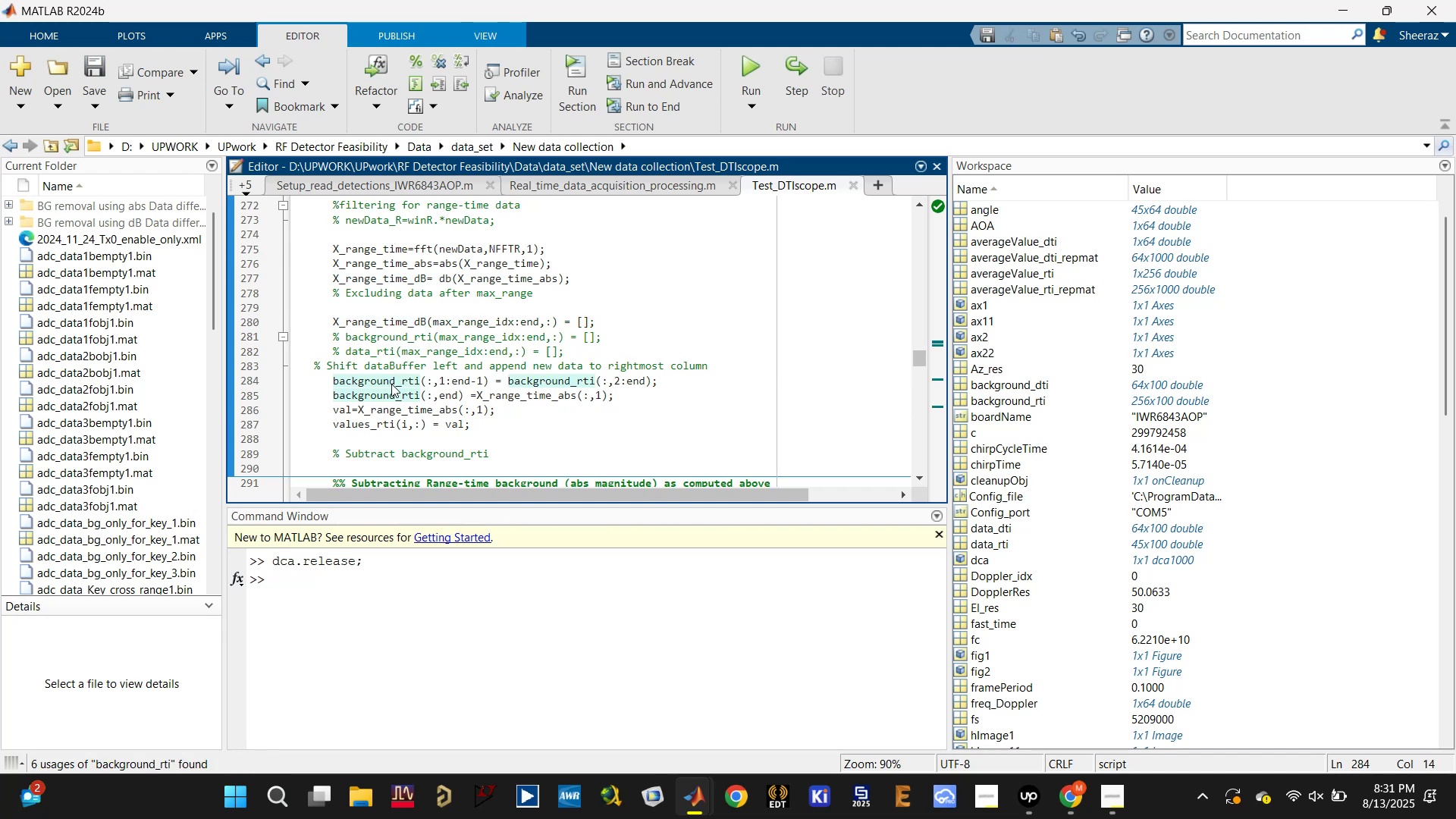 
scroll: coordinate [459, 402], scroll_direction: up, amount: 5.0
 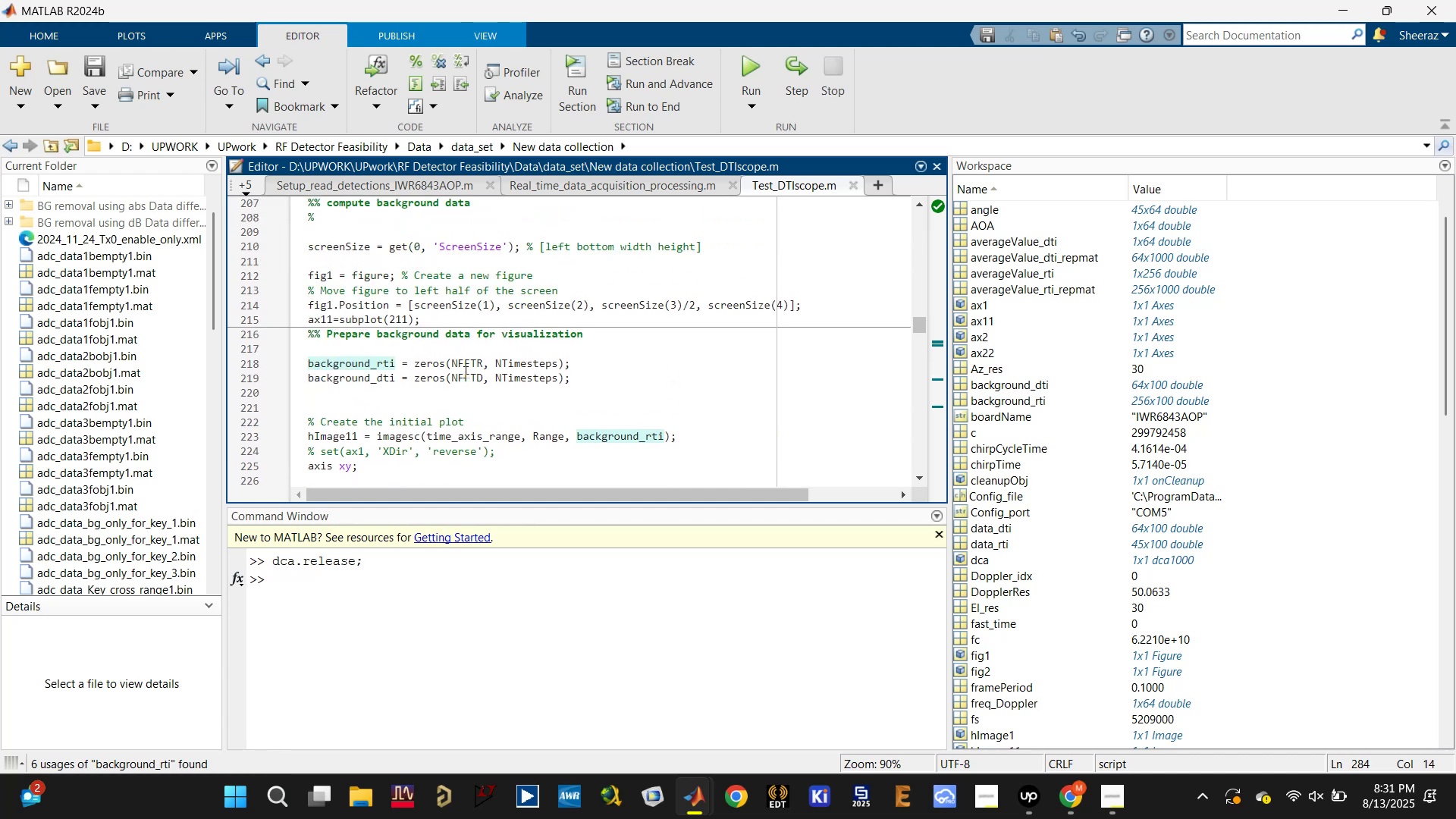 
double_click([464, 360])
 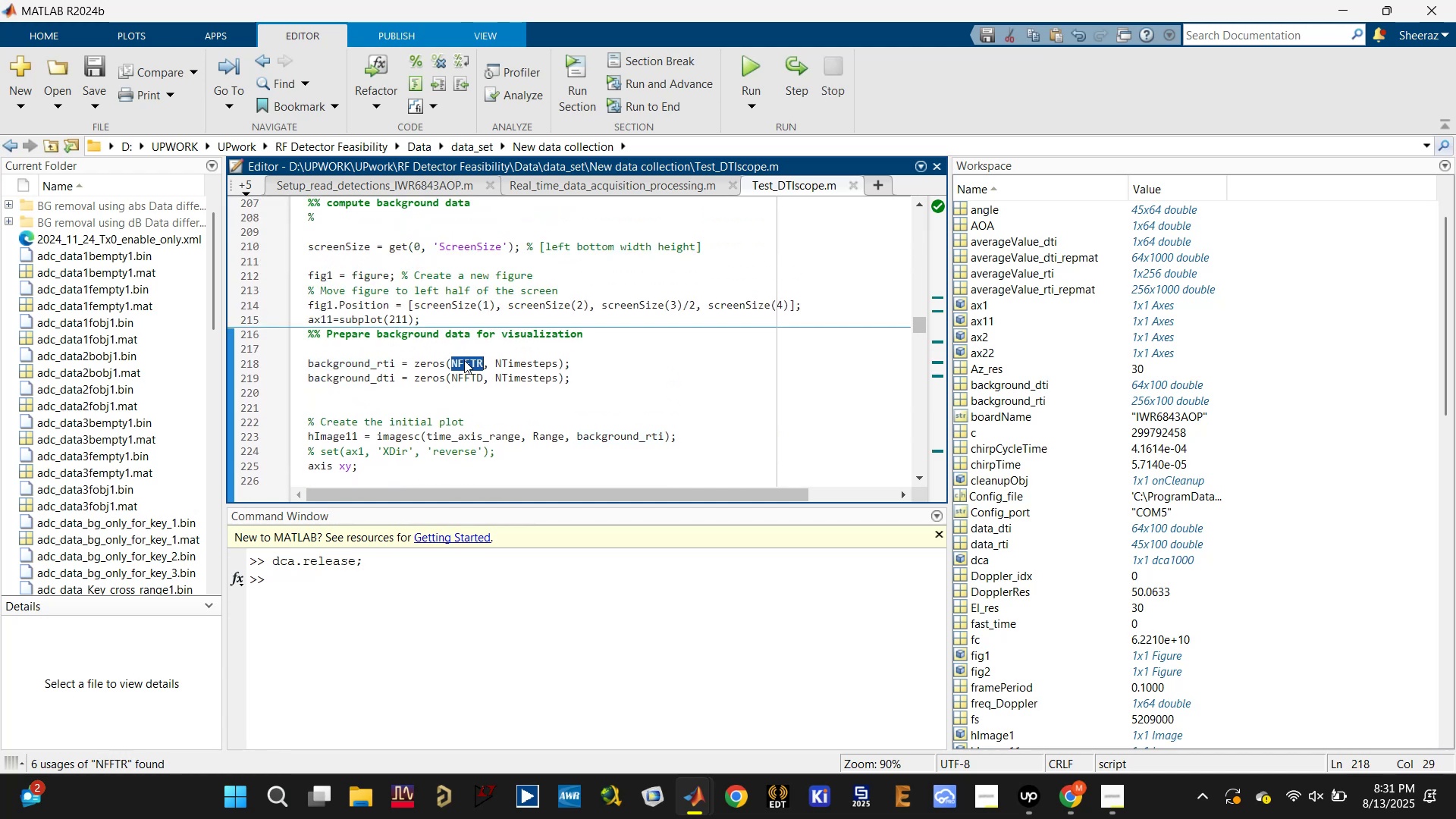 
scroll: coordinate [463, 370], scroll_direction: down, amount: 20.0
 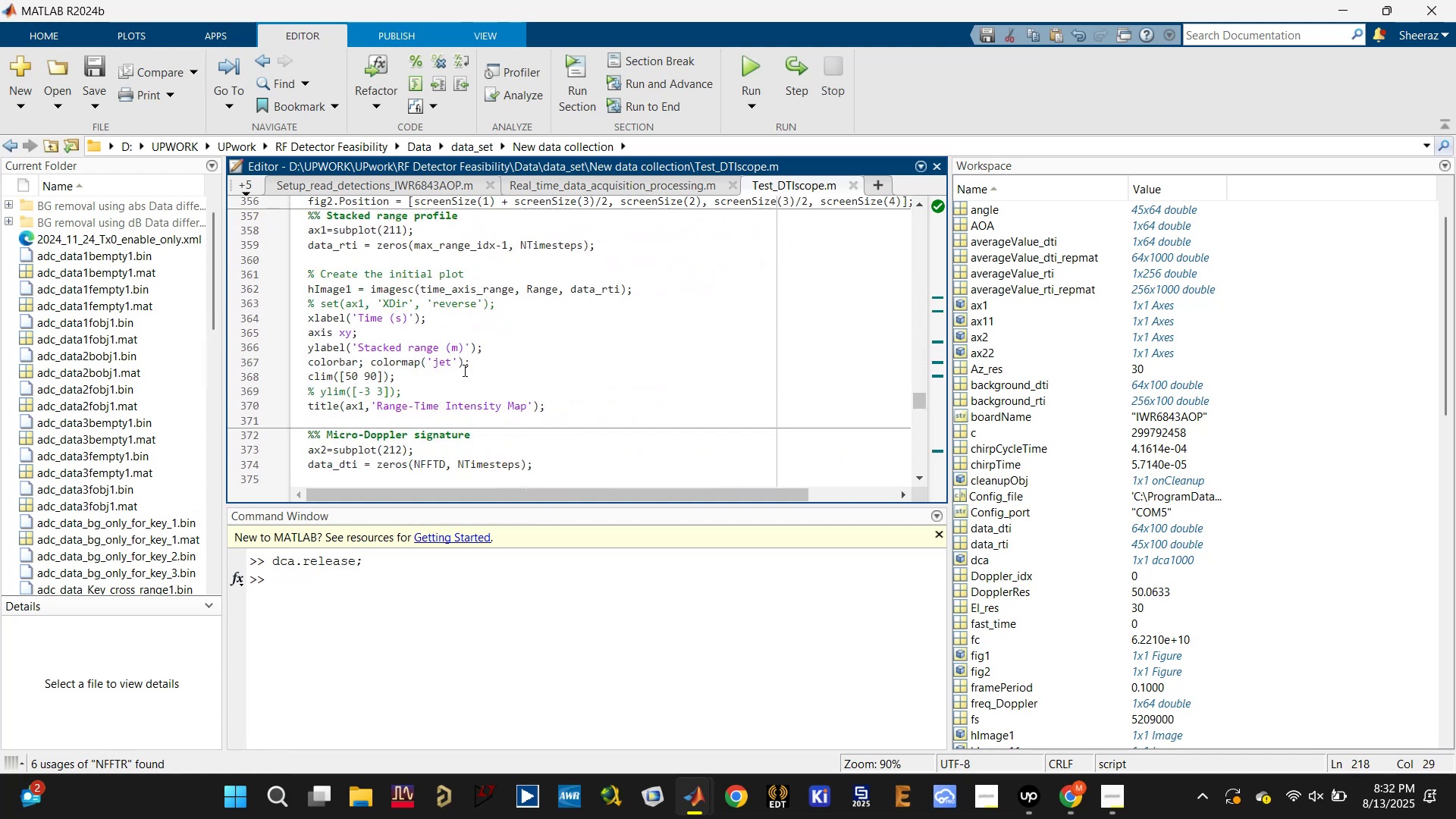 
scroll: coordinate [463, 370], scroll_direction: up, amount: 1.0
 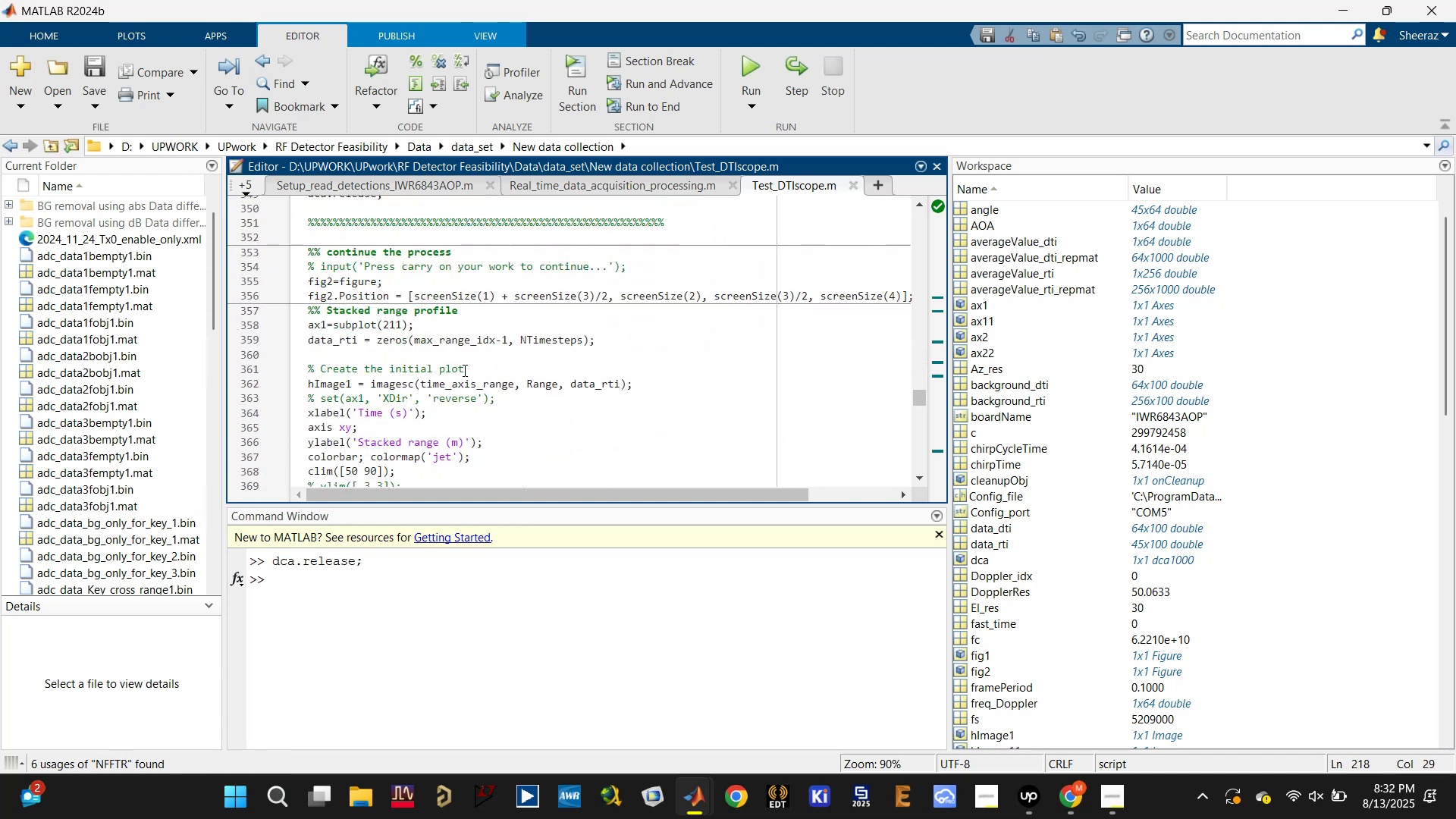 
scroll: coordinate [463, 370], scroll_direction: down, amount: 3.0
 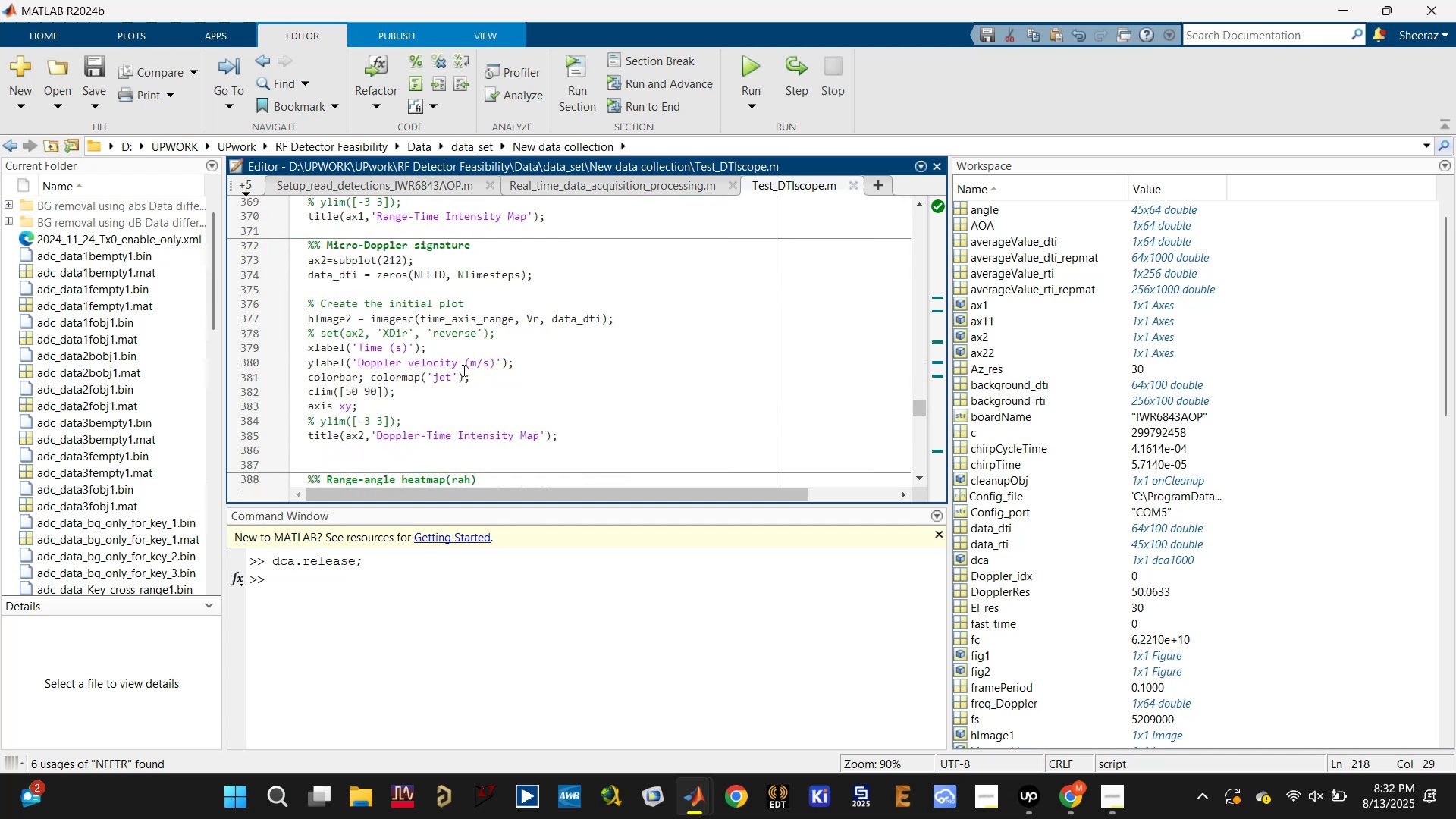 
scroll: coordinate [463, 370], scroll_direction: up, amount: 2.0
 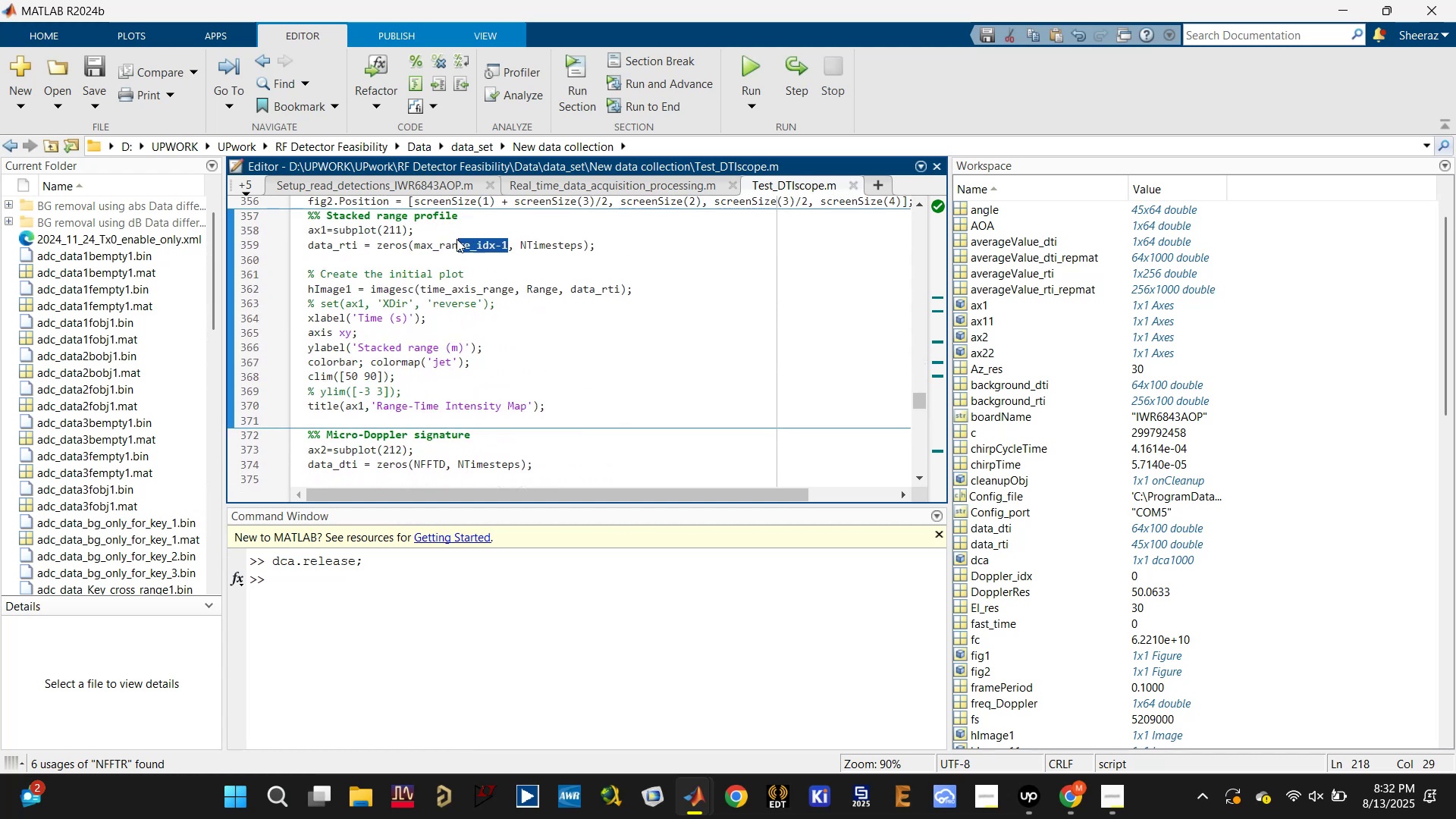 
key(Control+C)
 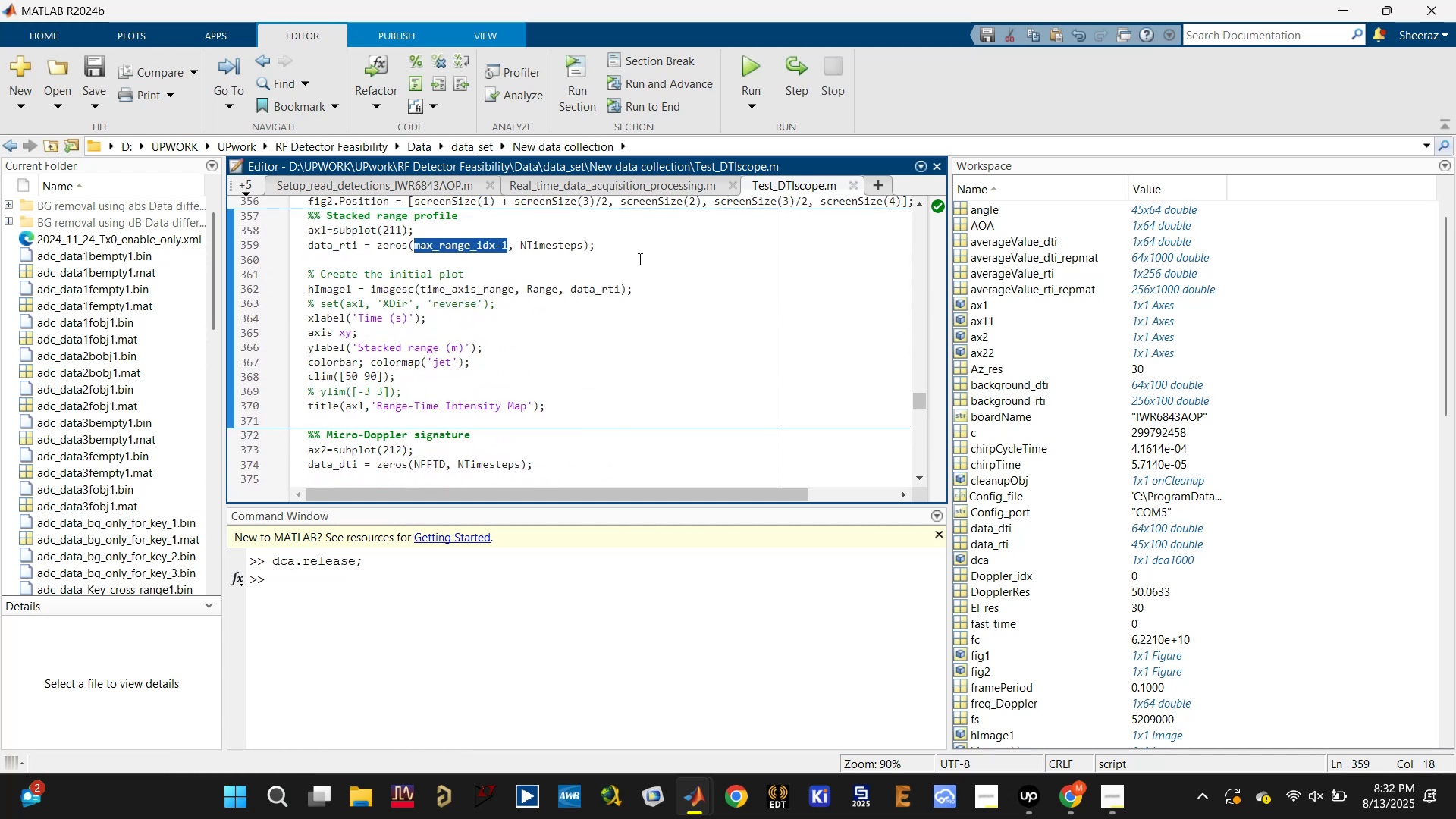 
left_click([641, 246])
 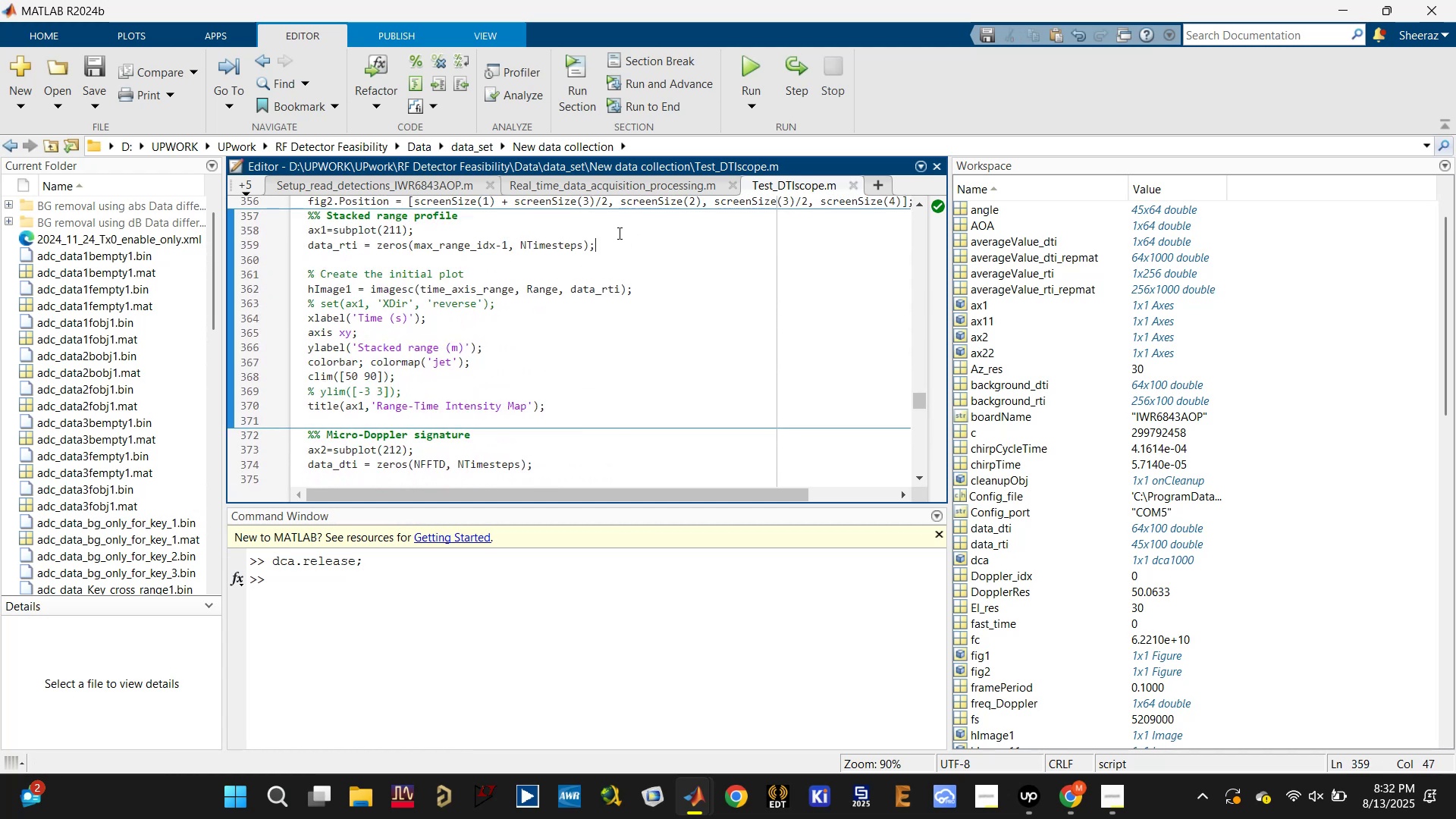 
left_click([614, 224])
 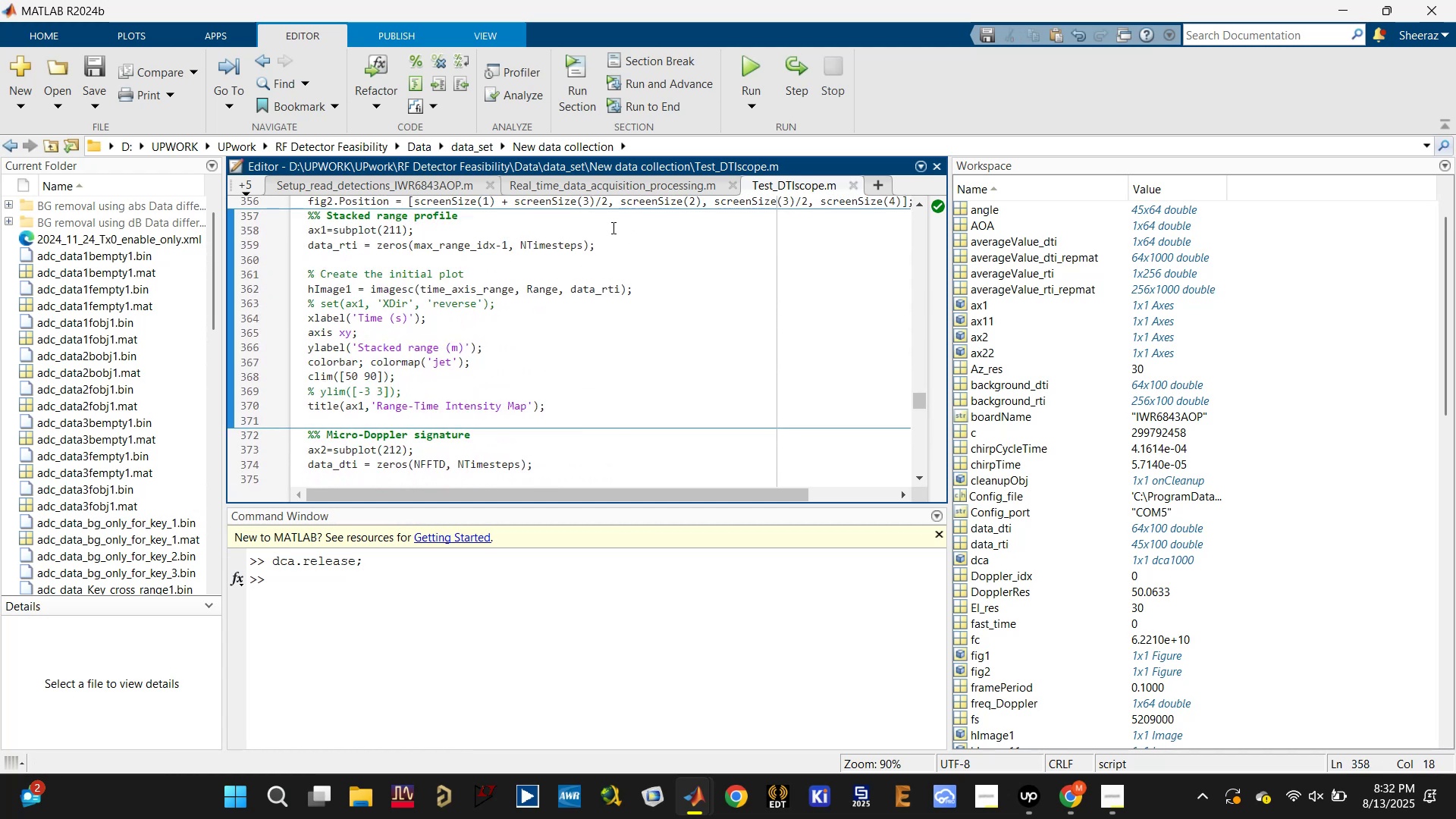 
left_click([621, 243])
 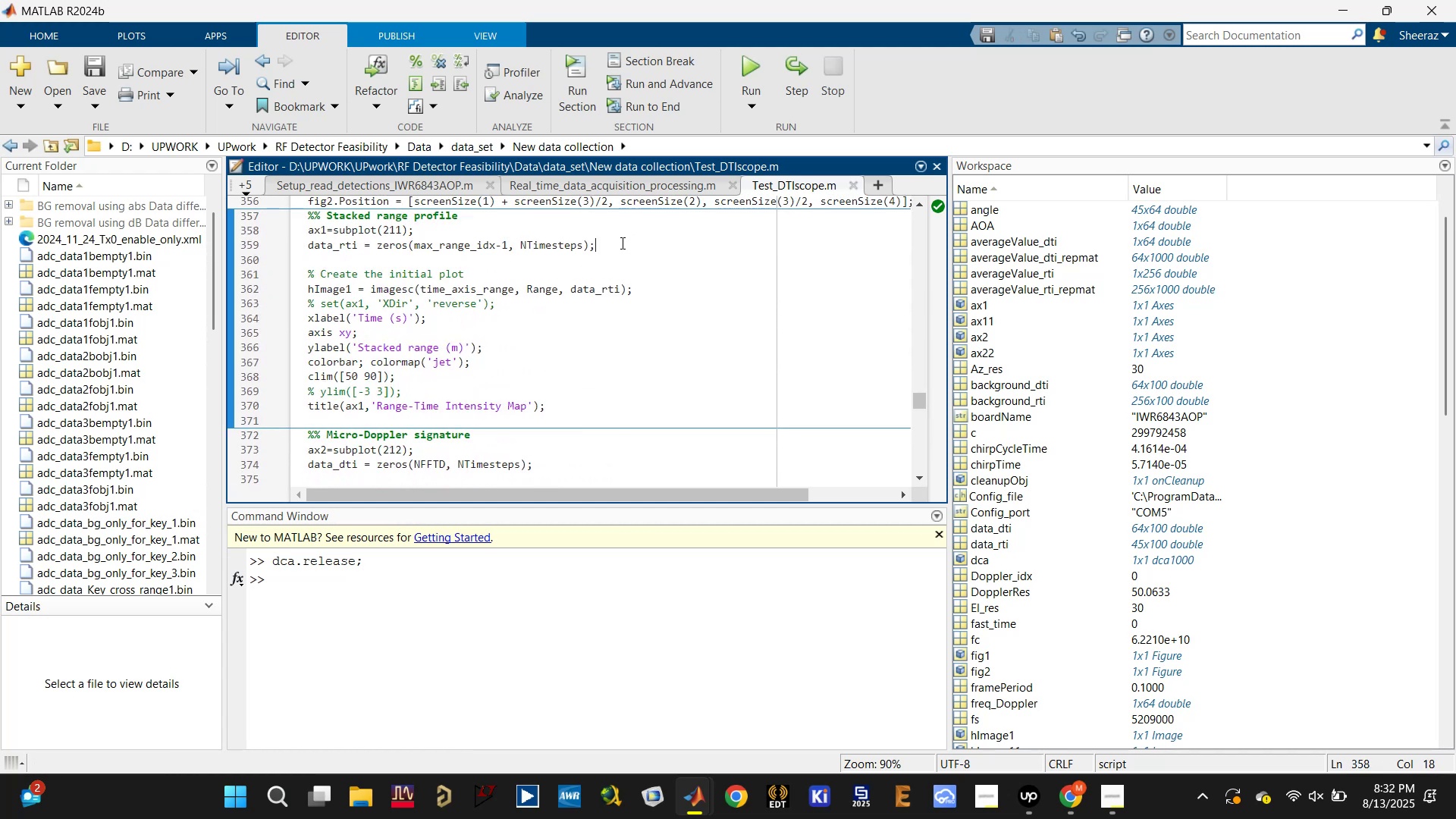 
type( % using max range to excludi)
key(Backspace)
type(e data after it)
 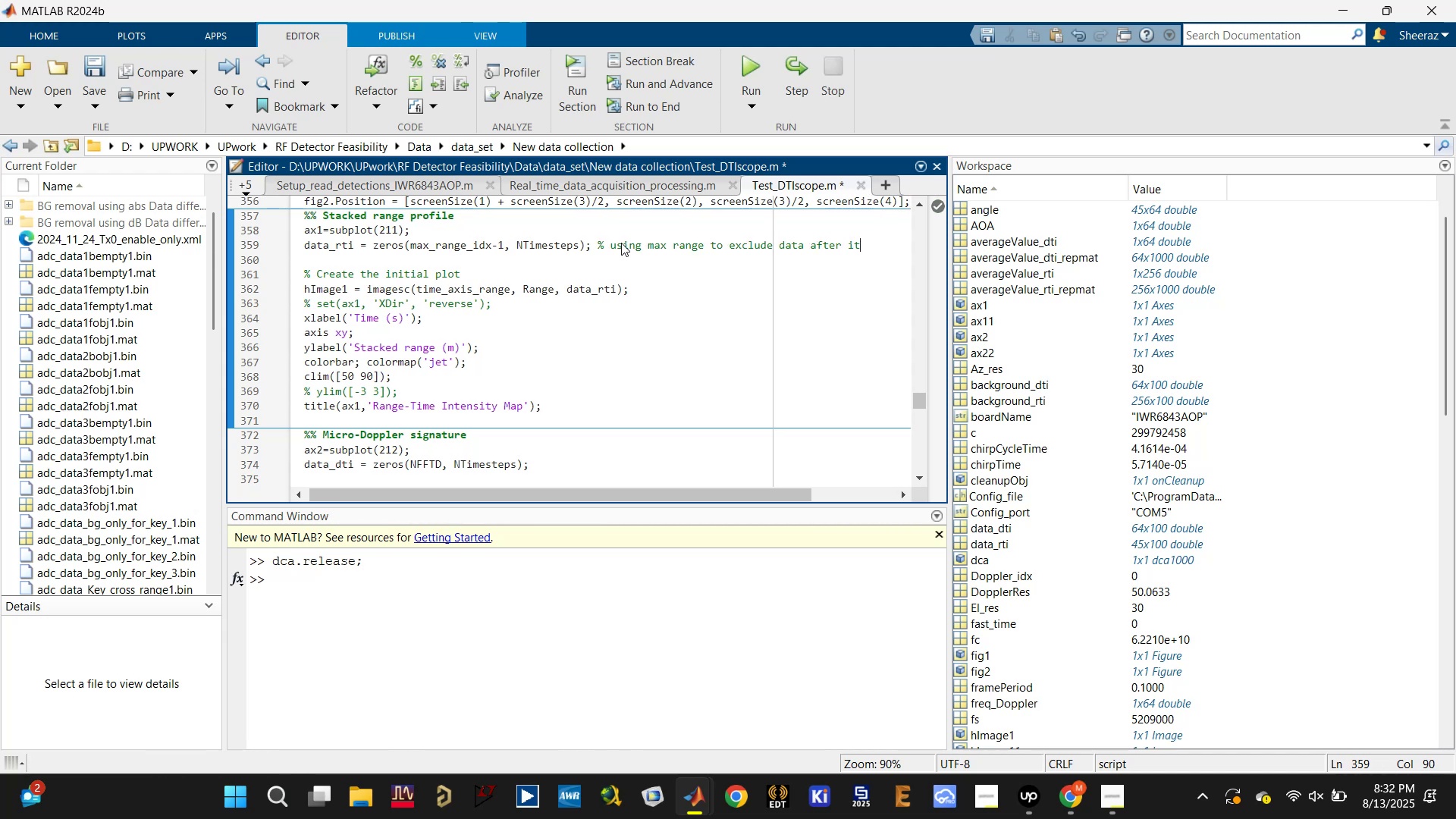 
 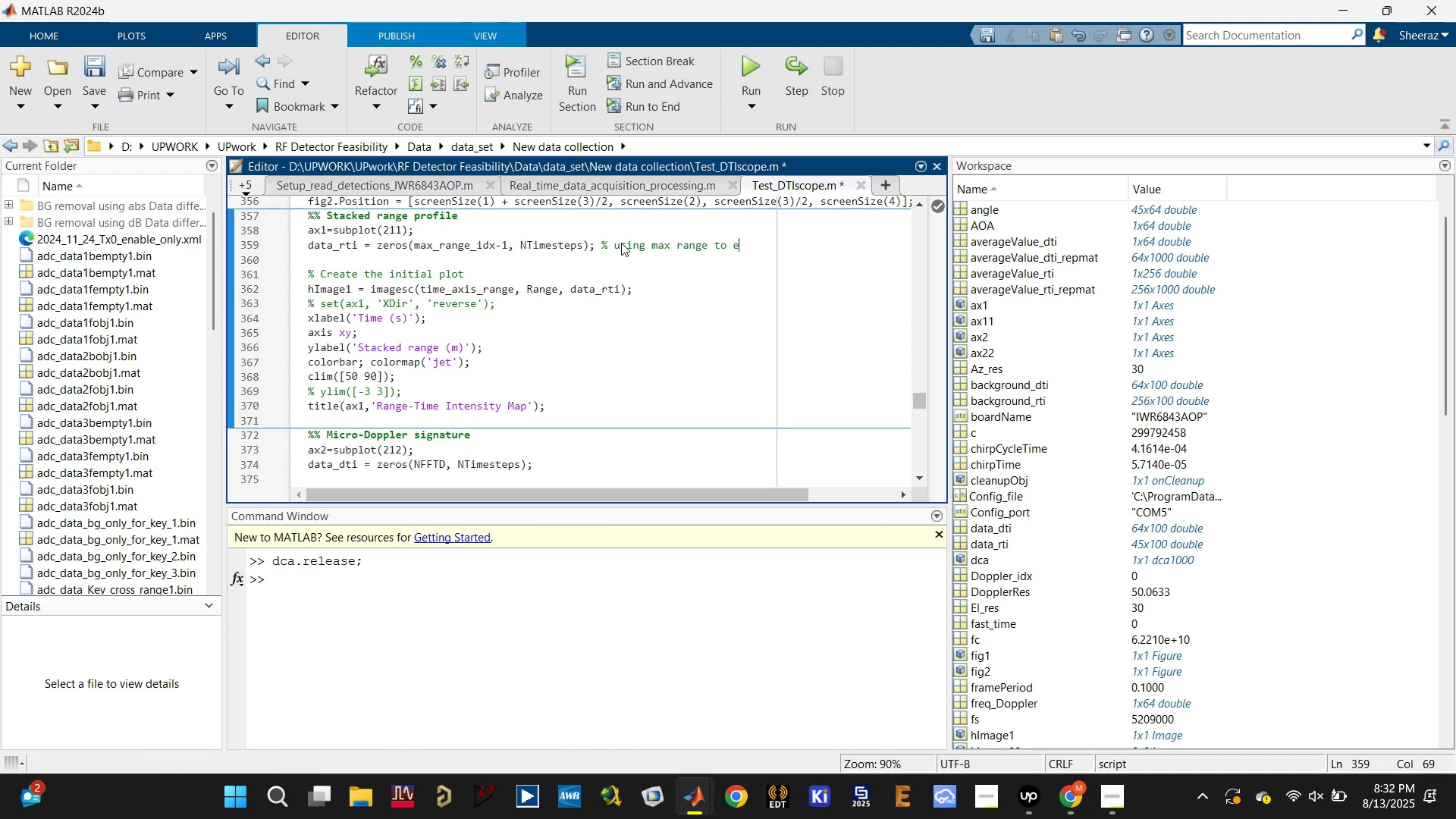 
key(Control+ControlLeft)
 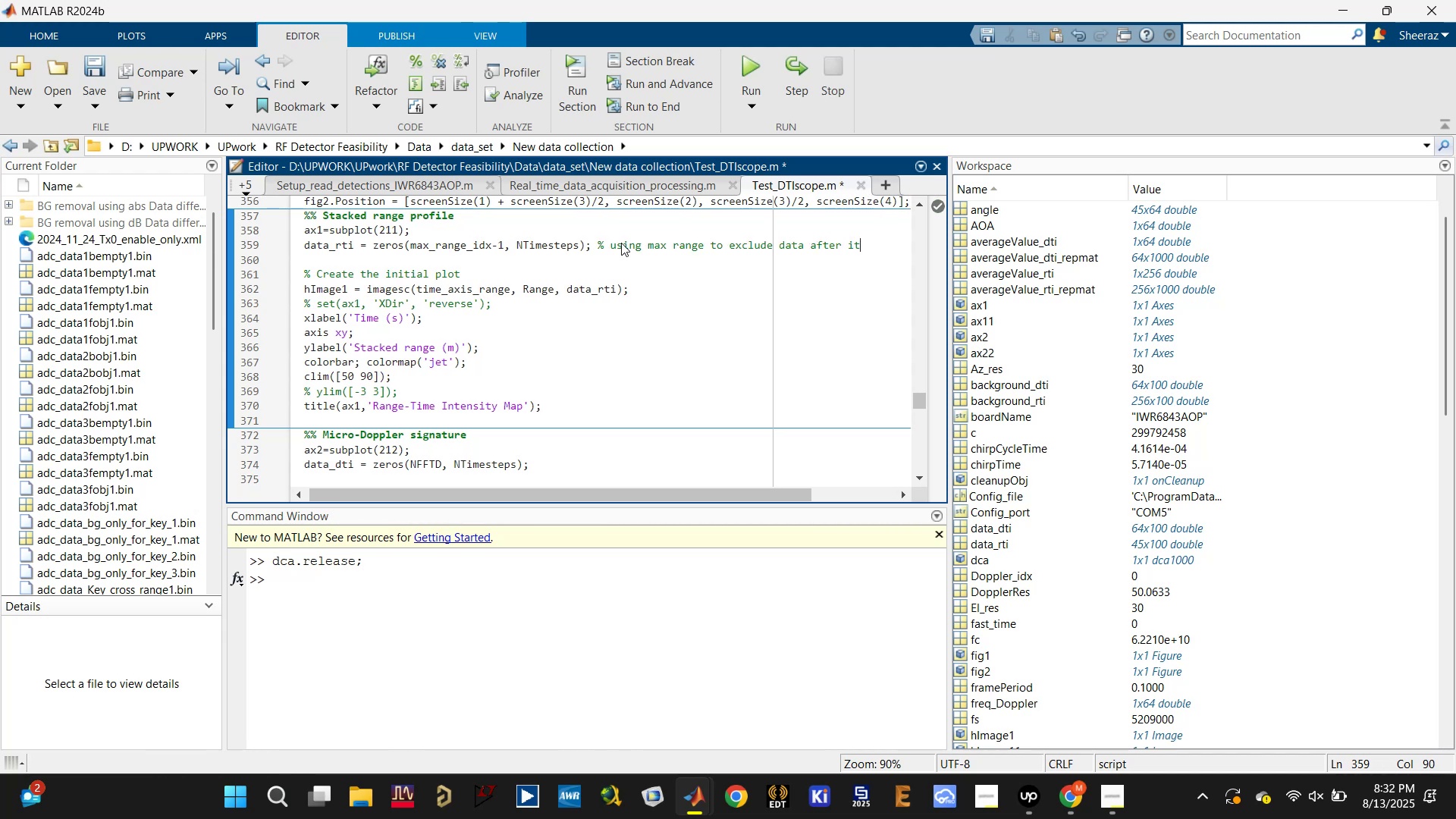 
key(Control+S)
 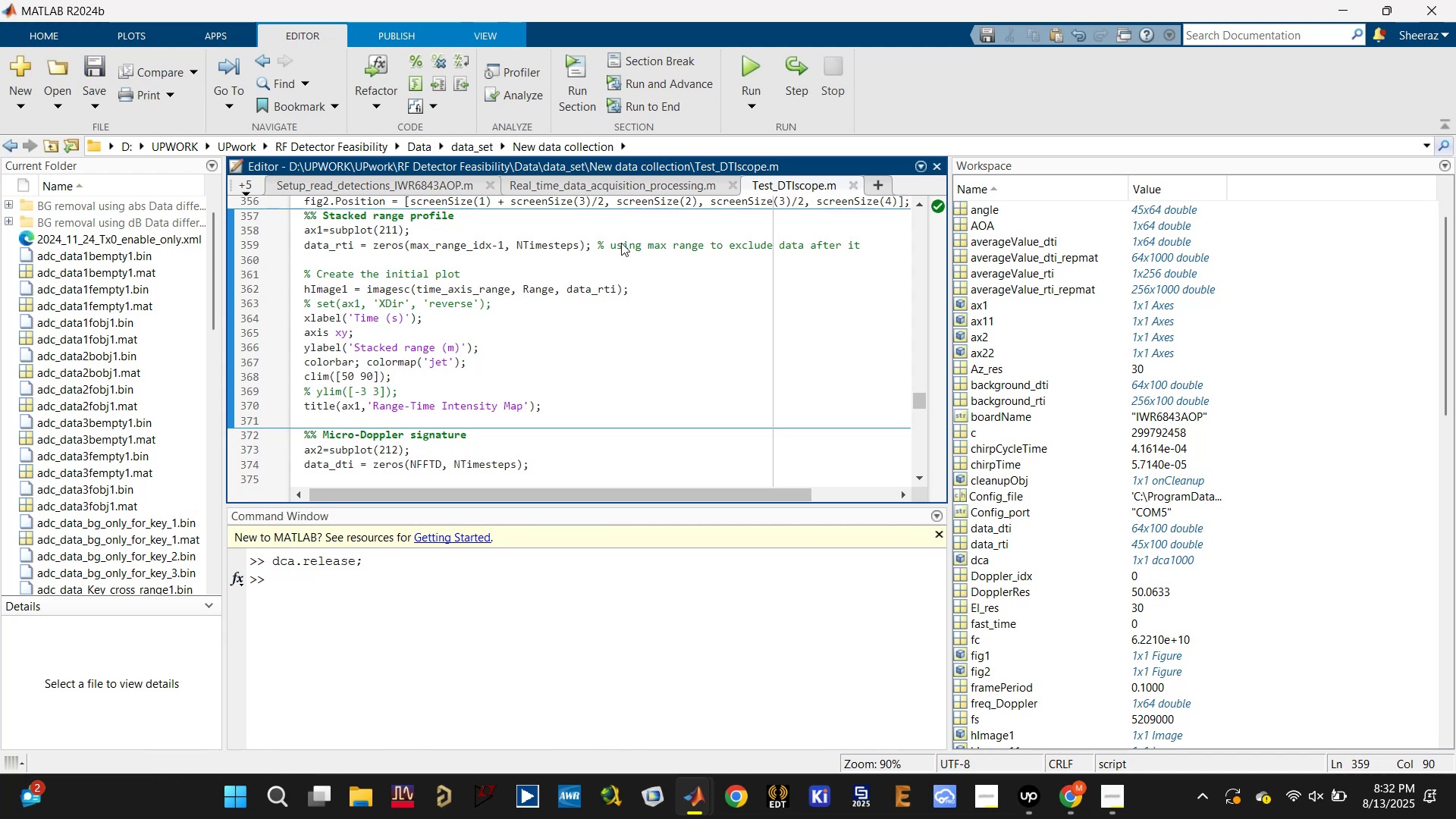 
scroll: coordinate [426, 387], scroll_direction: up, amount: 19.0
 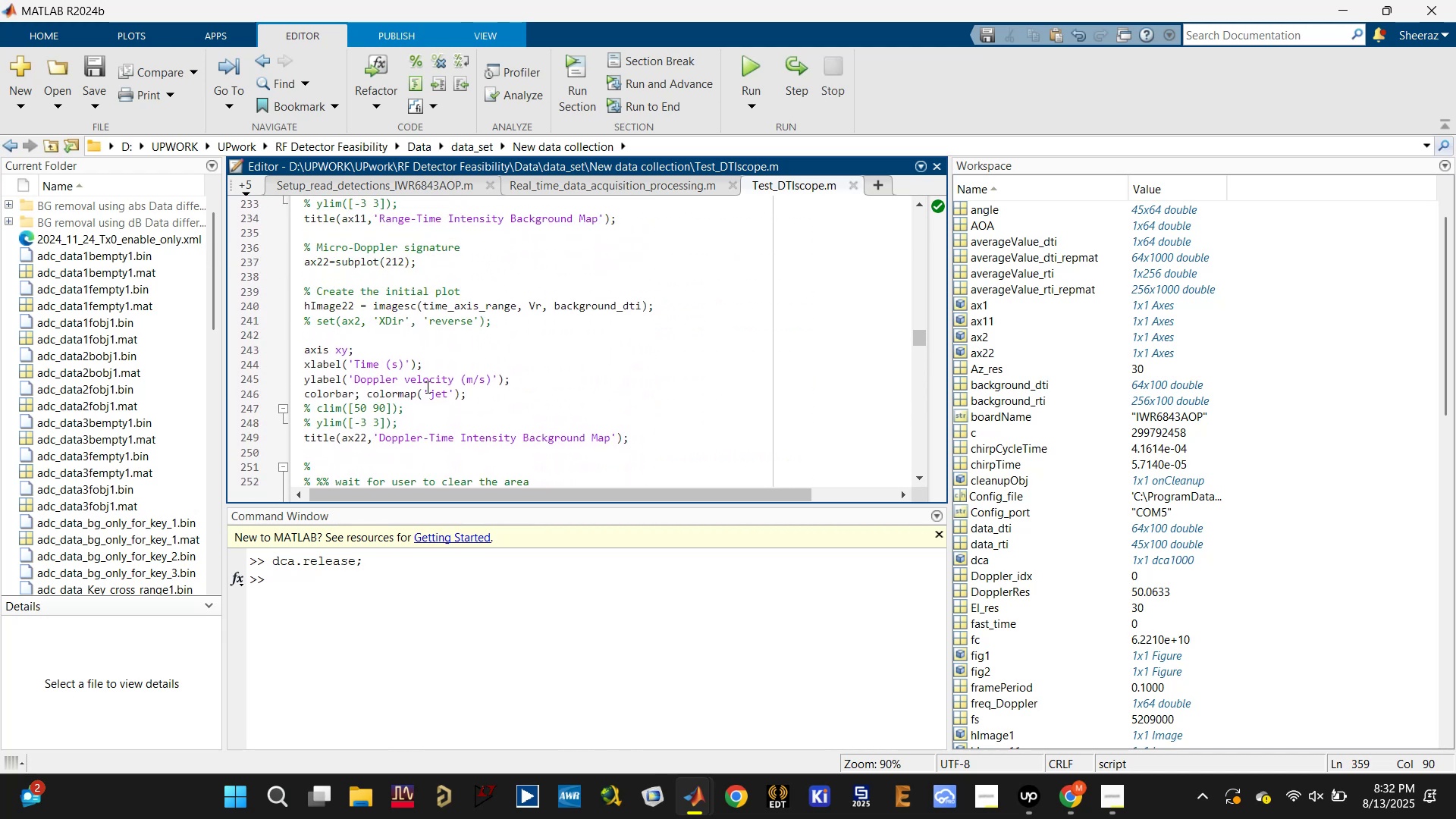 
scroll: coordinate [425, 384], scroll_direction: up, amount: 4.0
 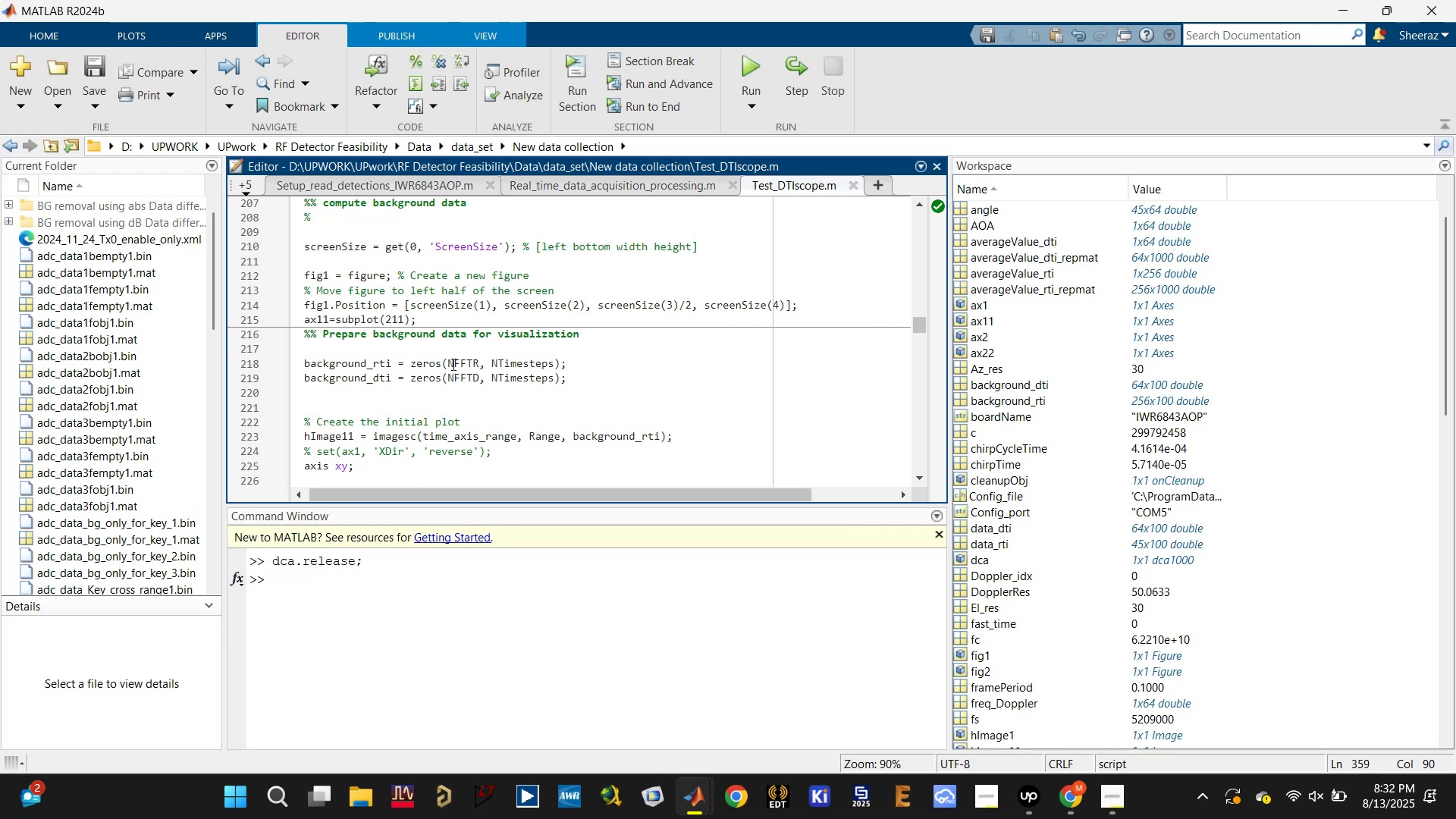 
double_click([459, 362])
 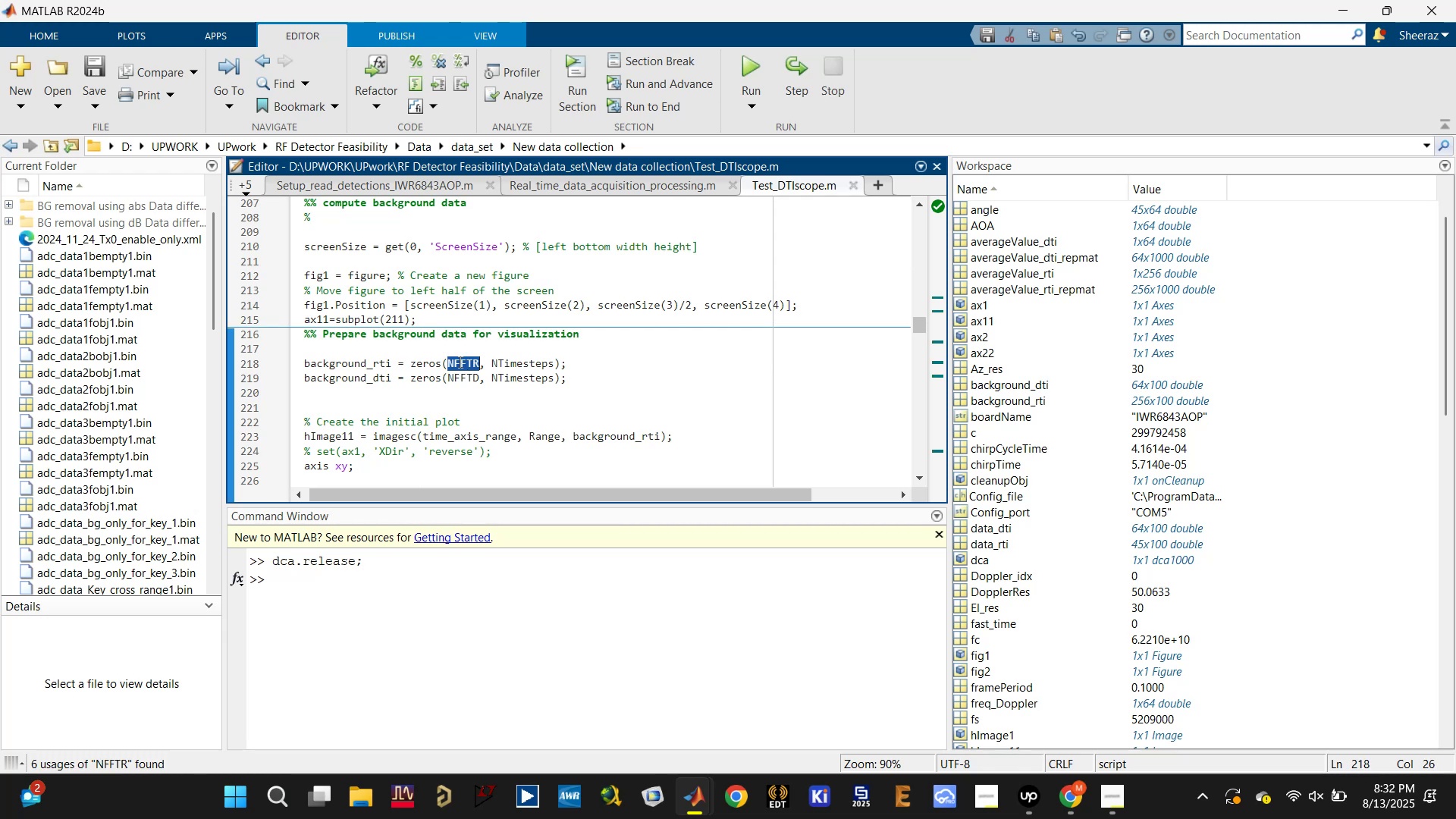 
key(Control+V)
 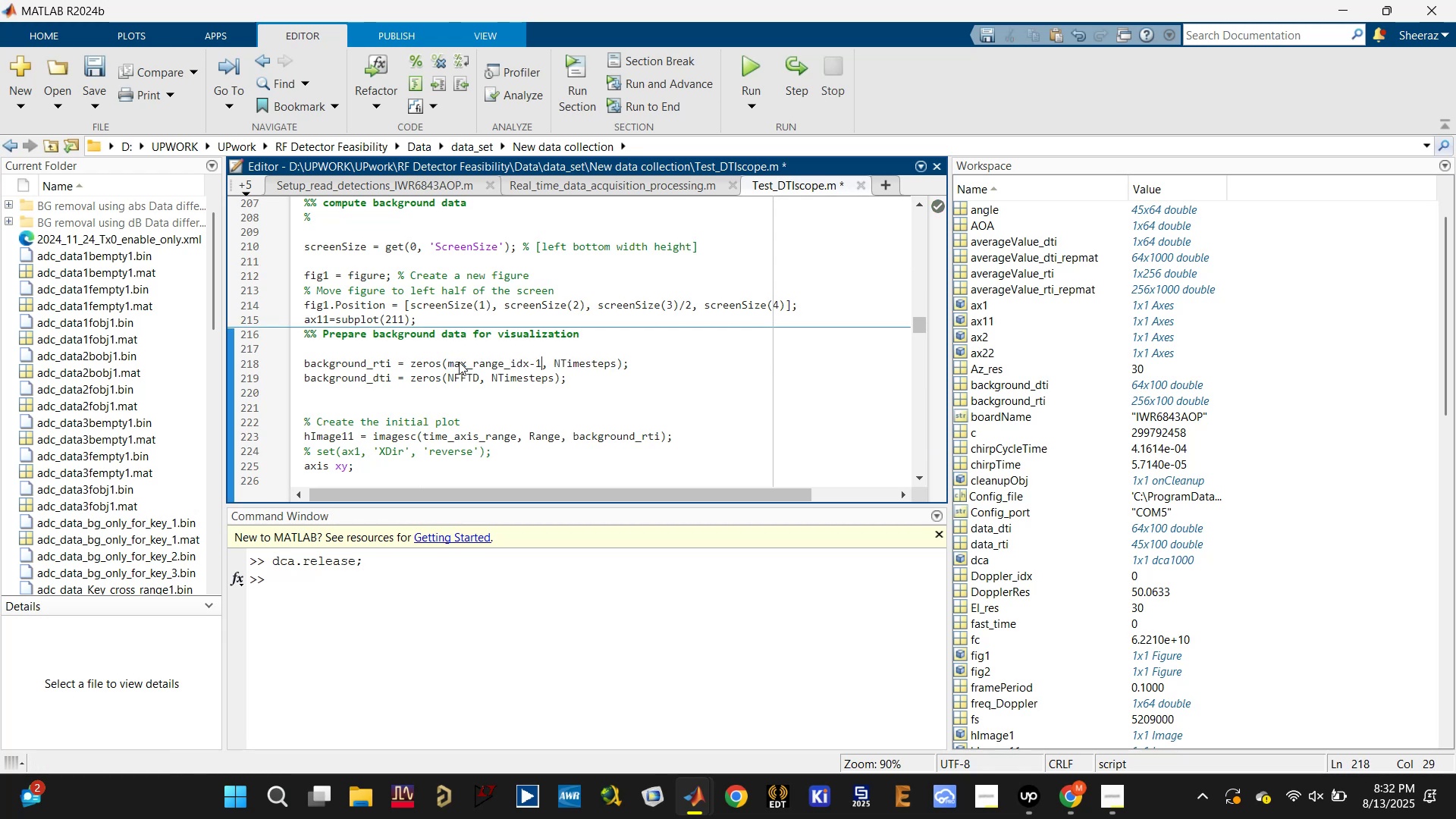 
key(Control+S)
 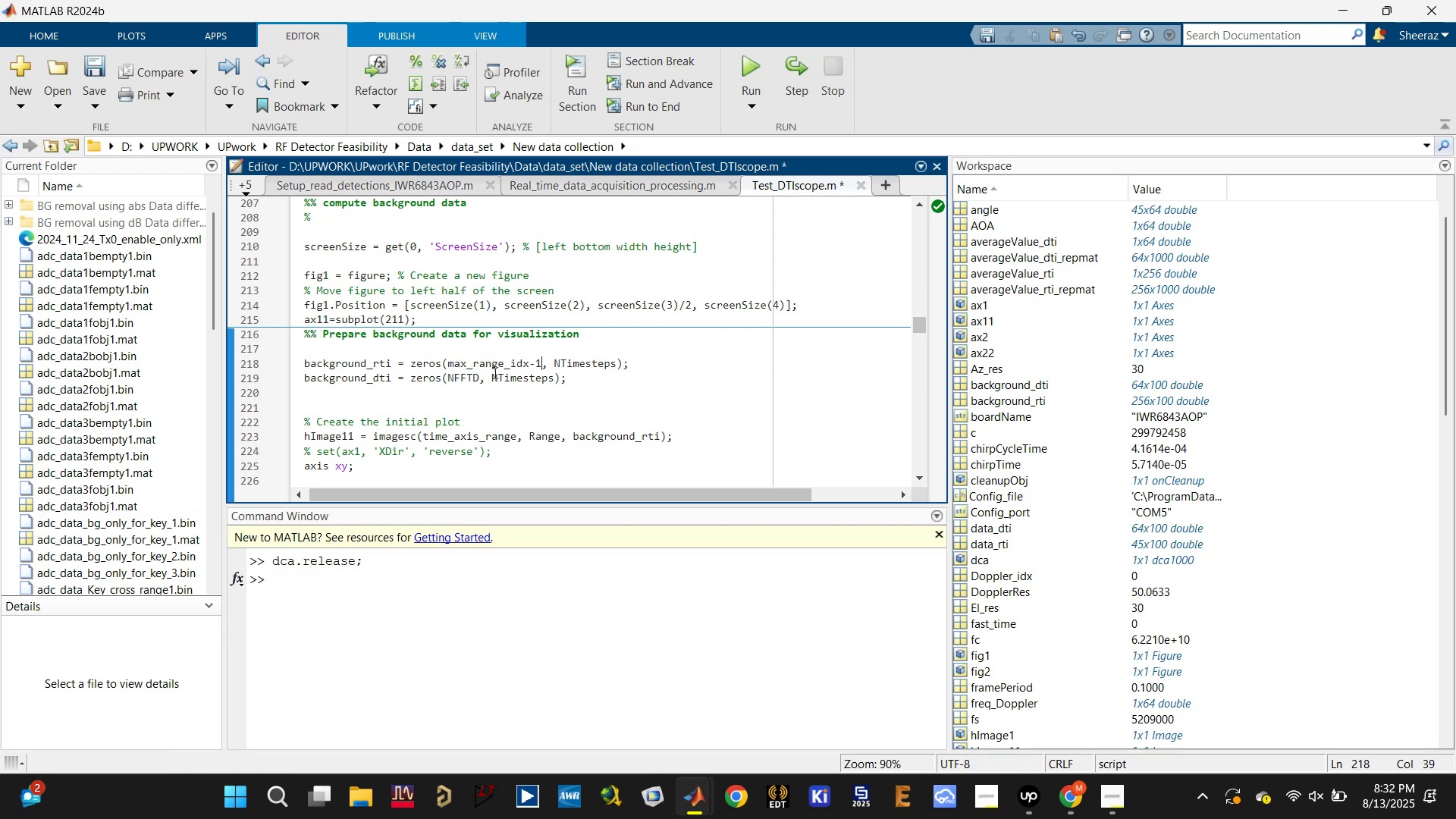 
key(Control+S)
 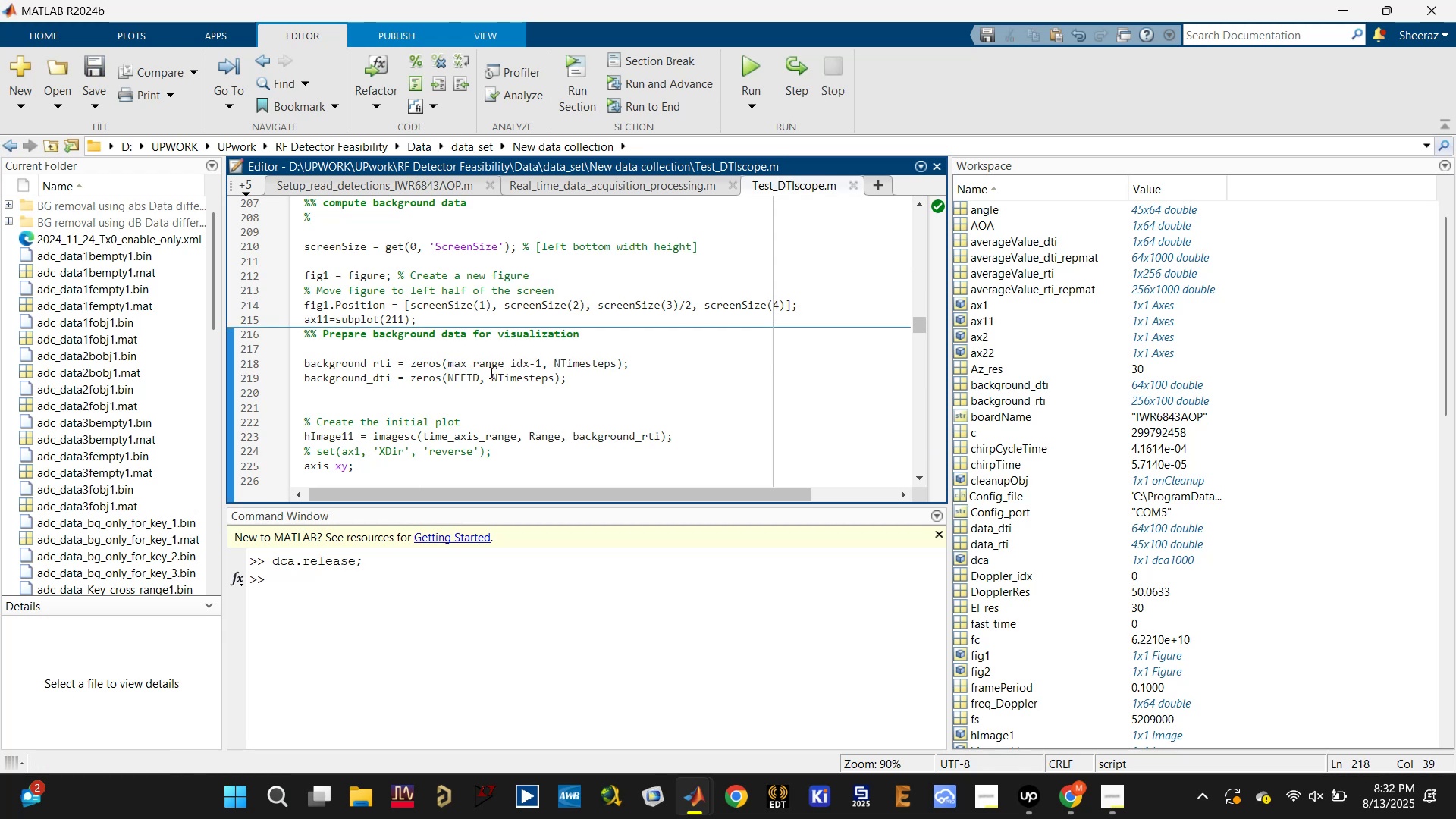 
key(Control+S)
 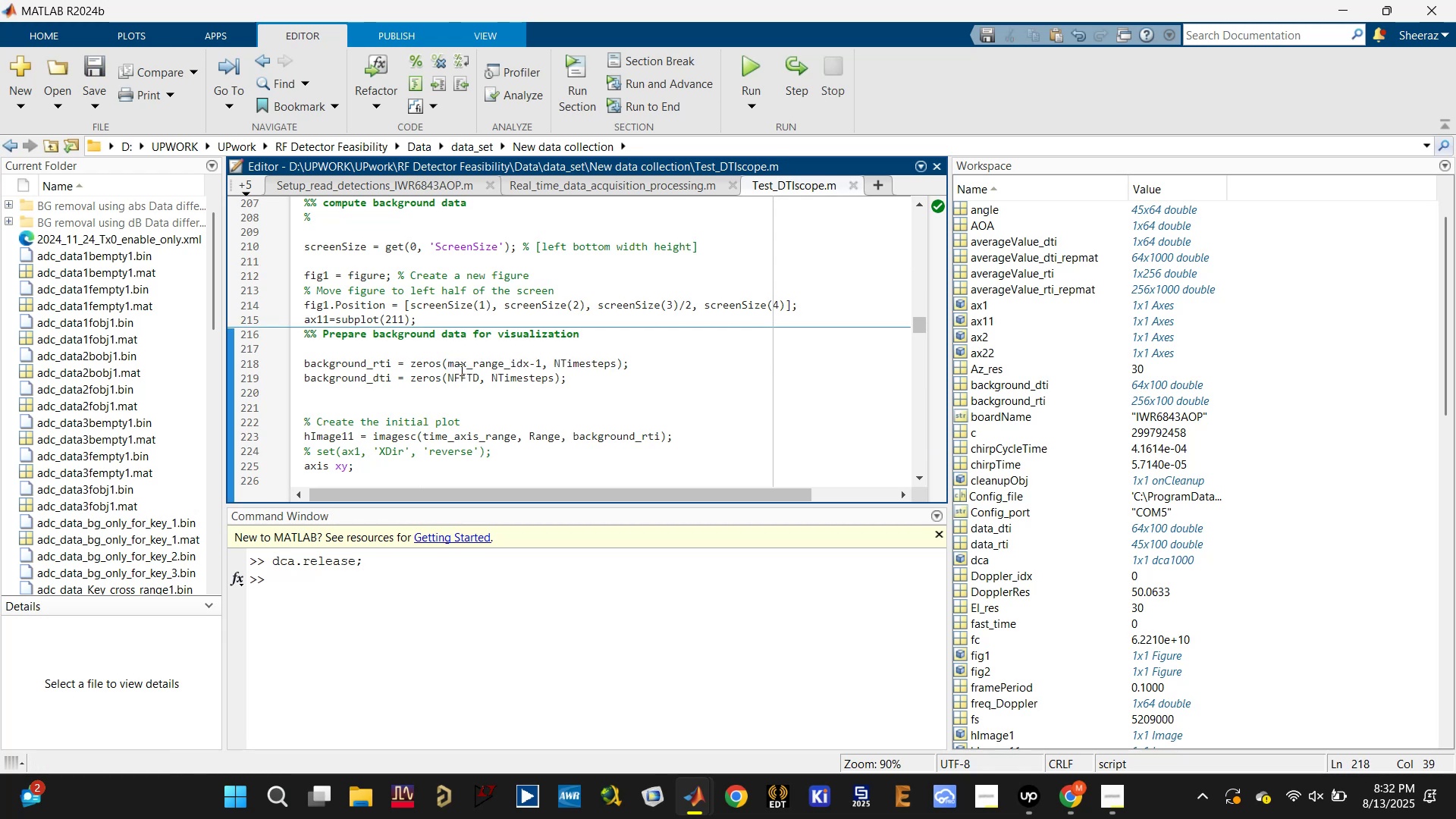 
left_click([478, 365])
 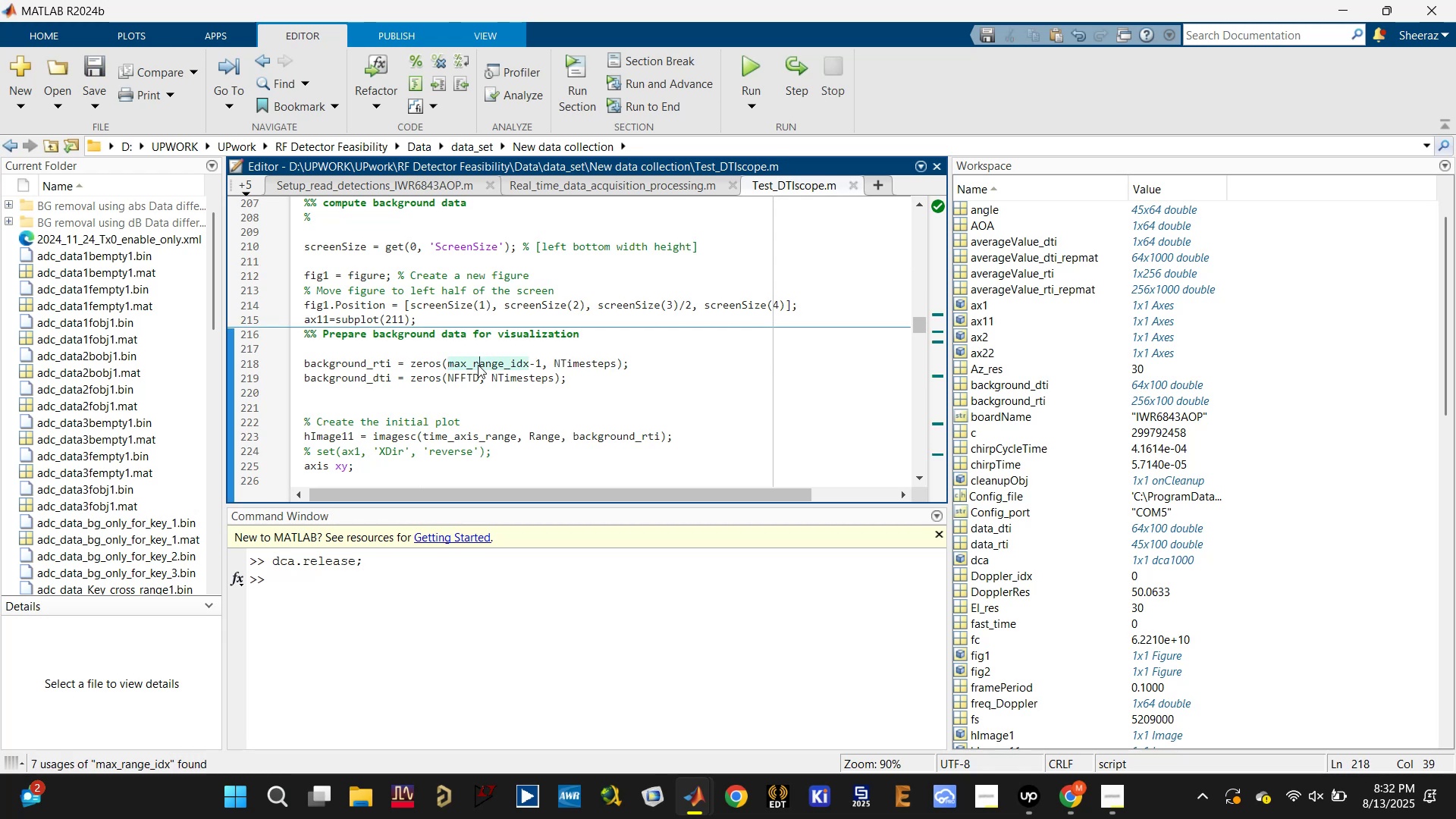 
key(Control+S)
 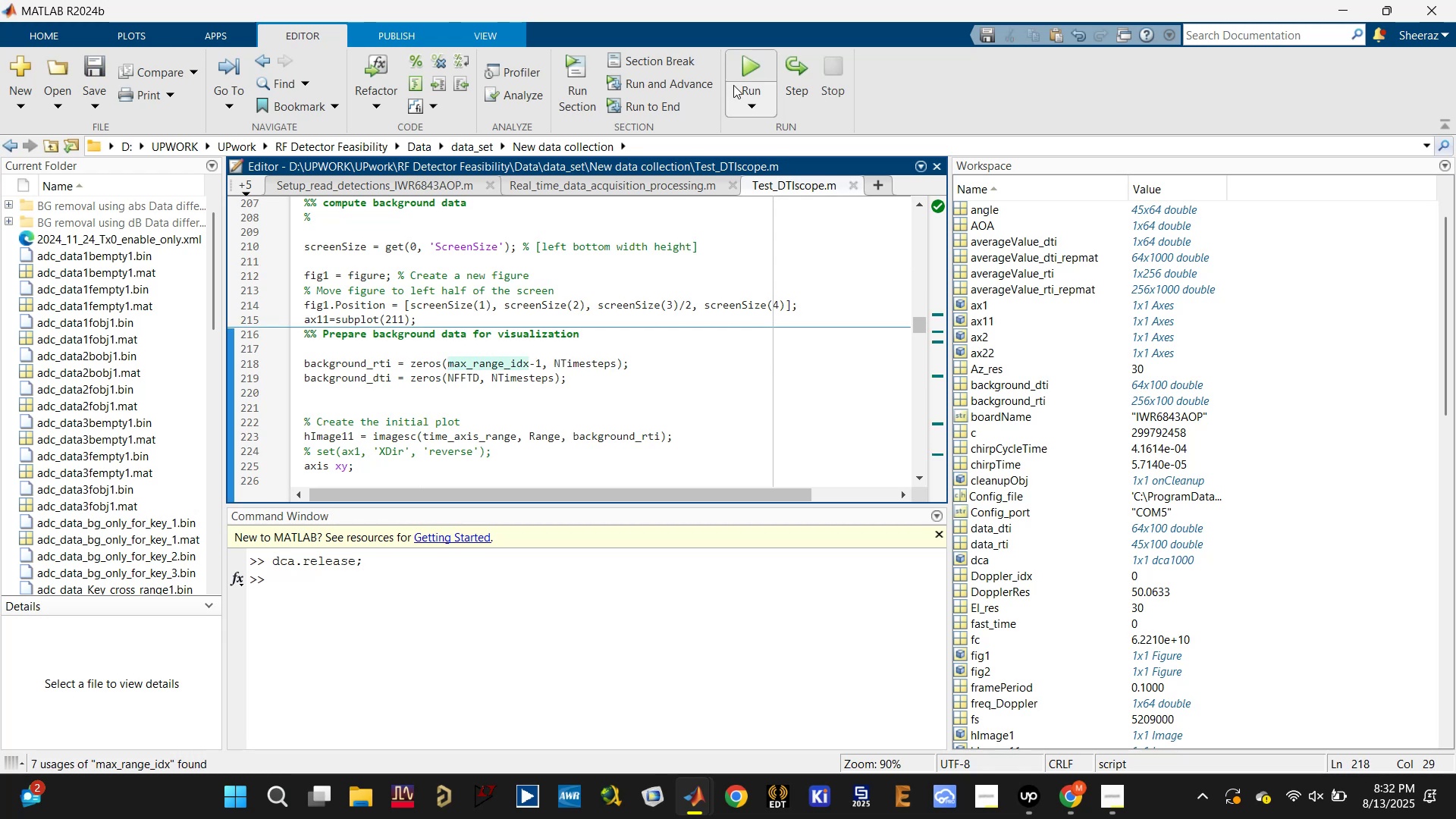 
left_click([757, 55])
 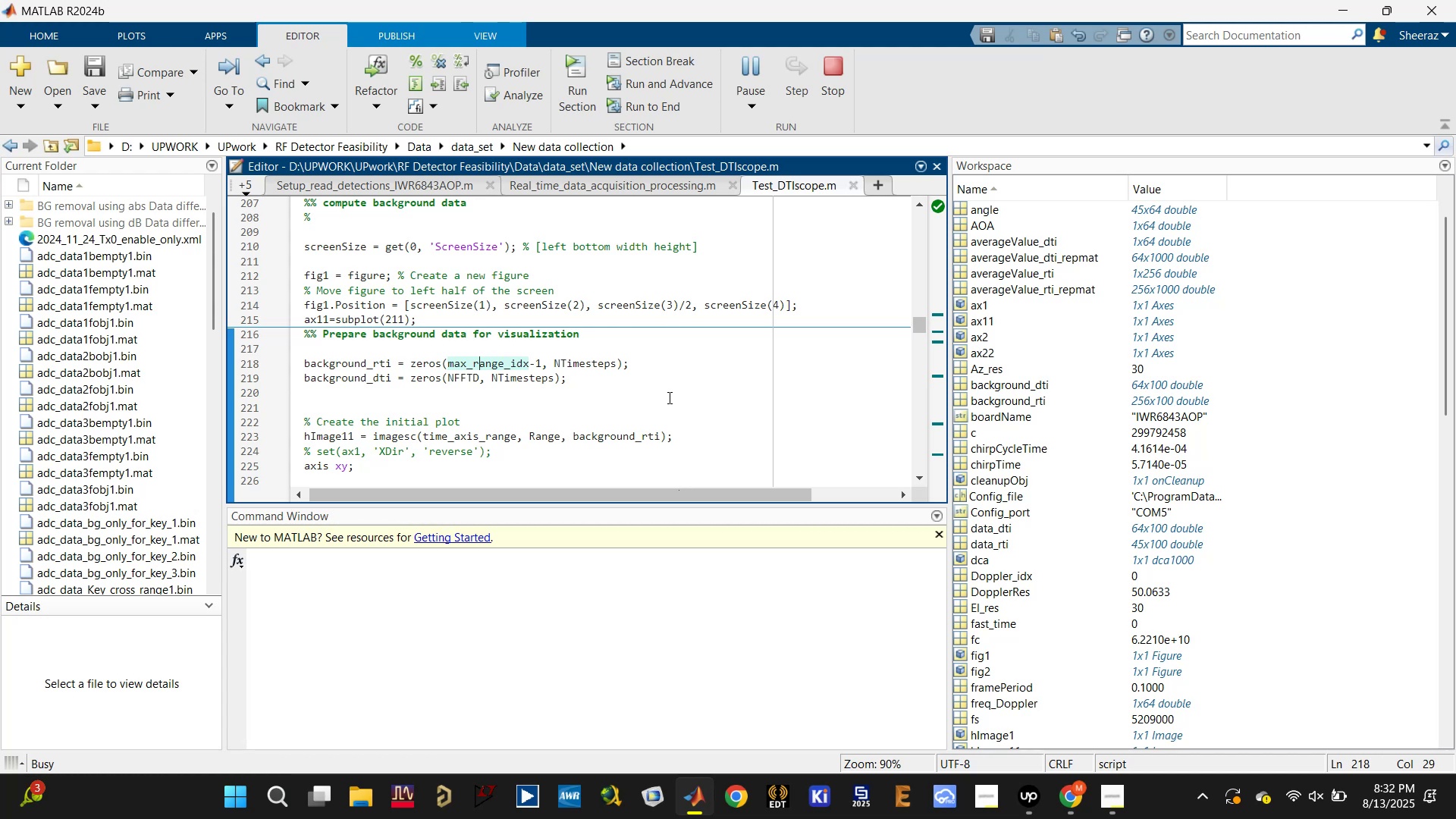 
wait(16.33)
 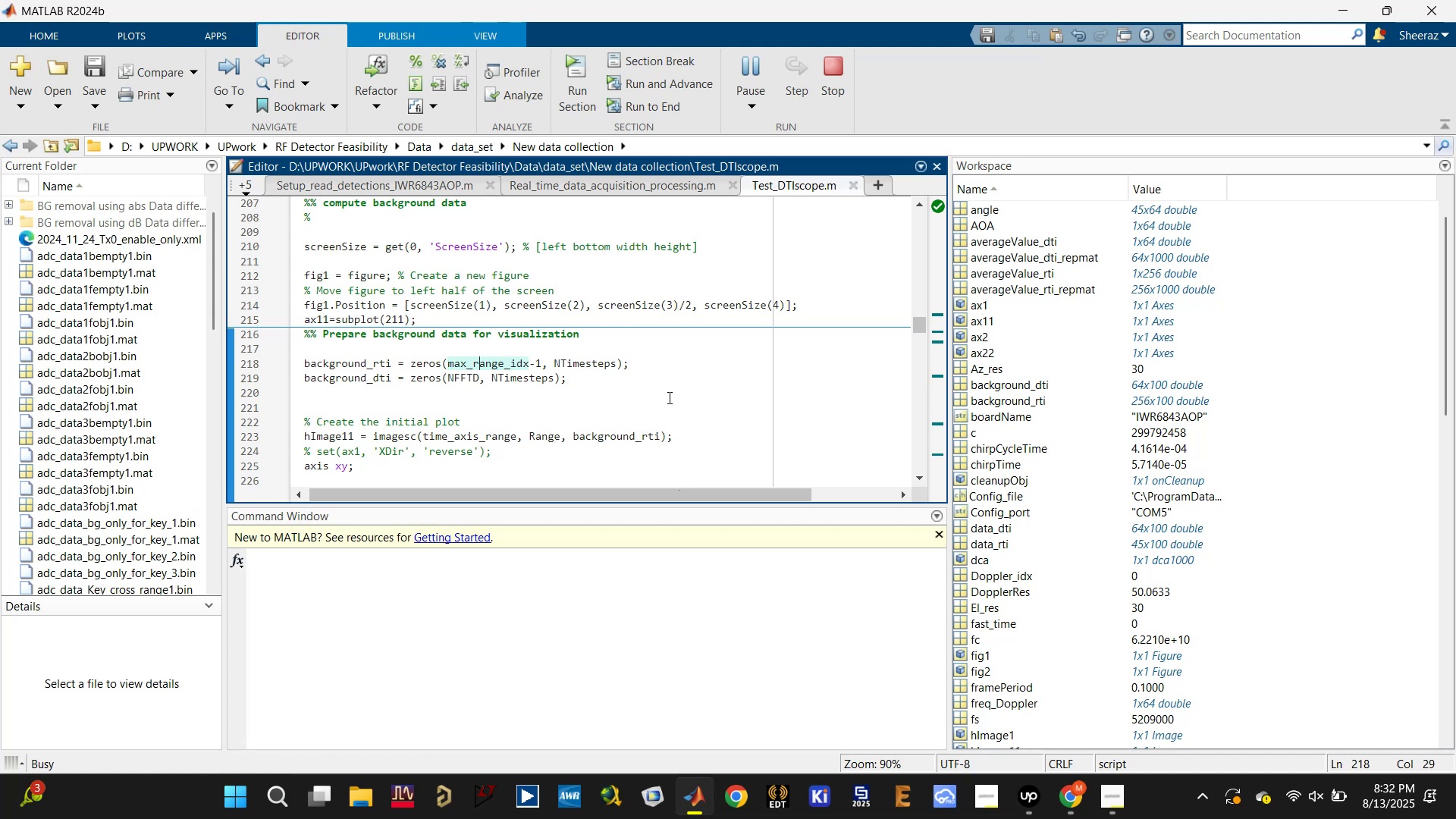 
left_click([773, 403])
 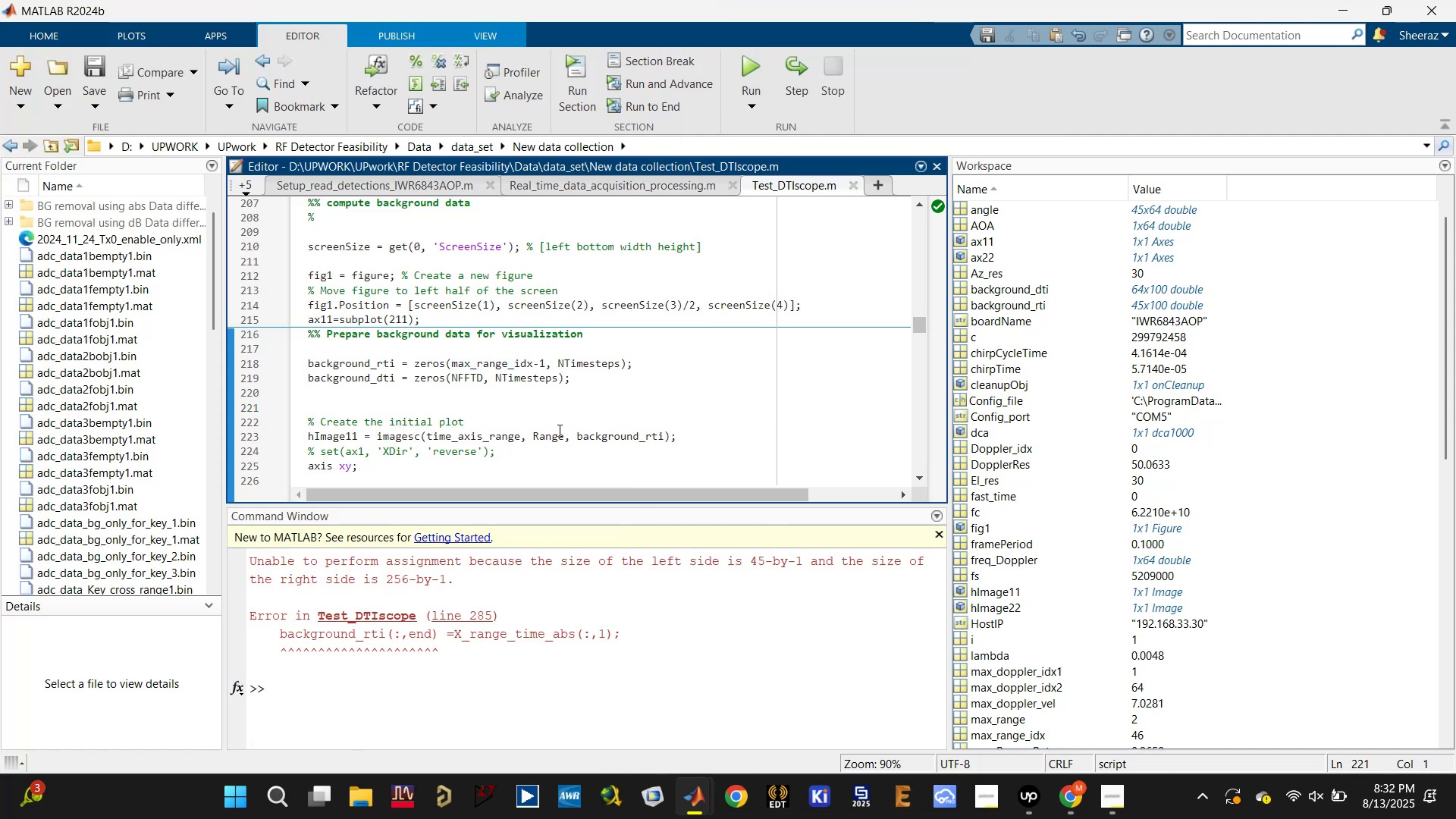 
left_click([512, 365])
 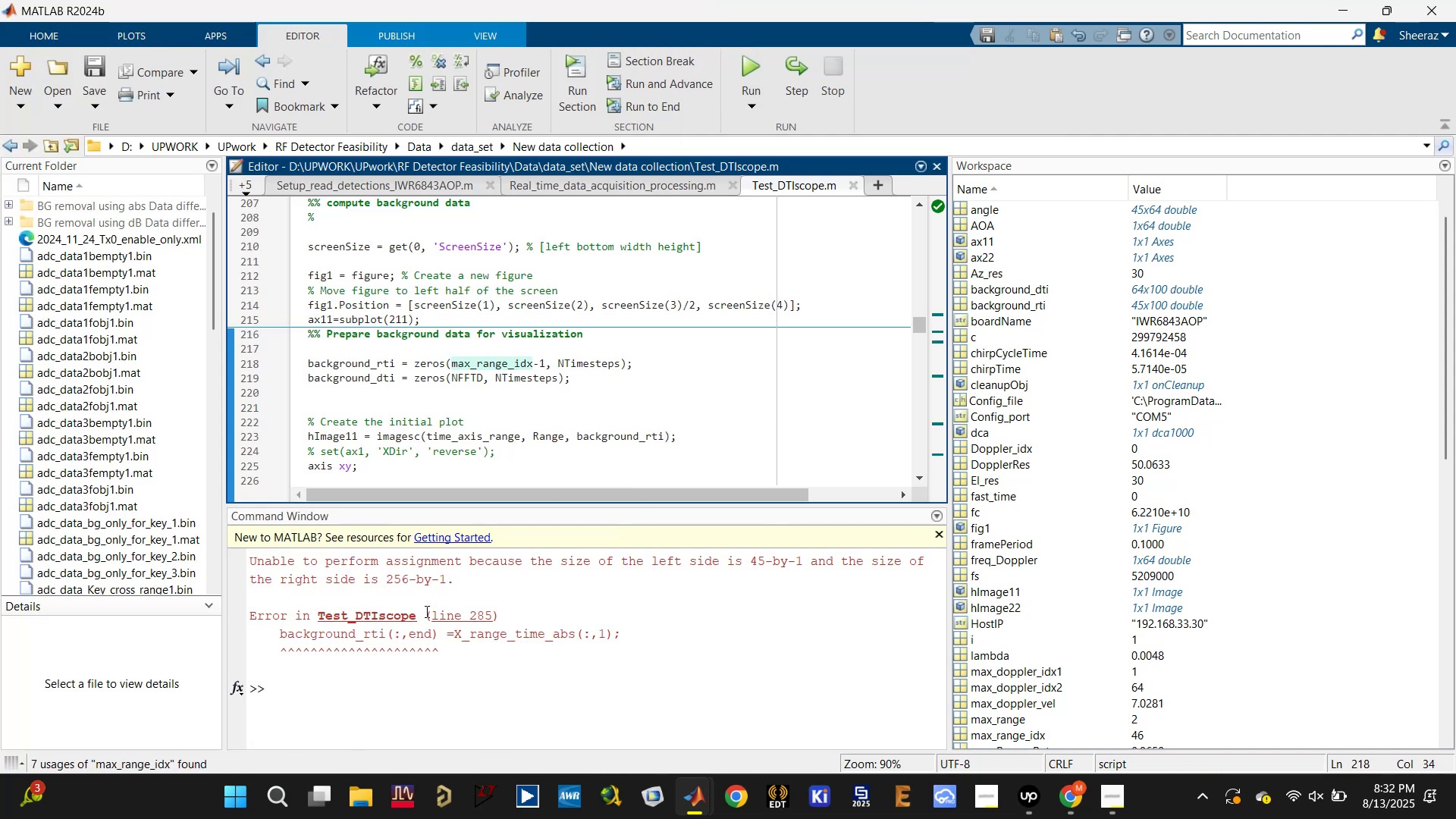 
left_click([453, 617])
 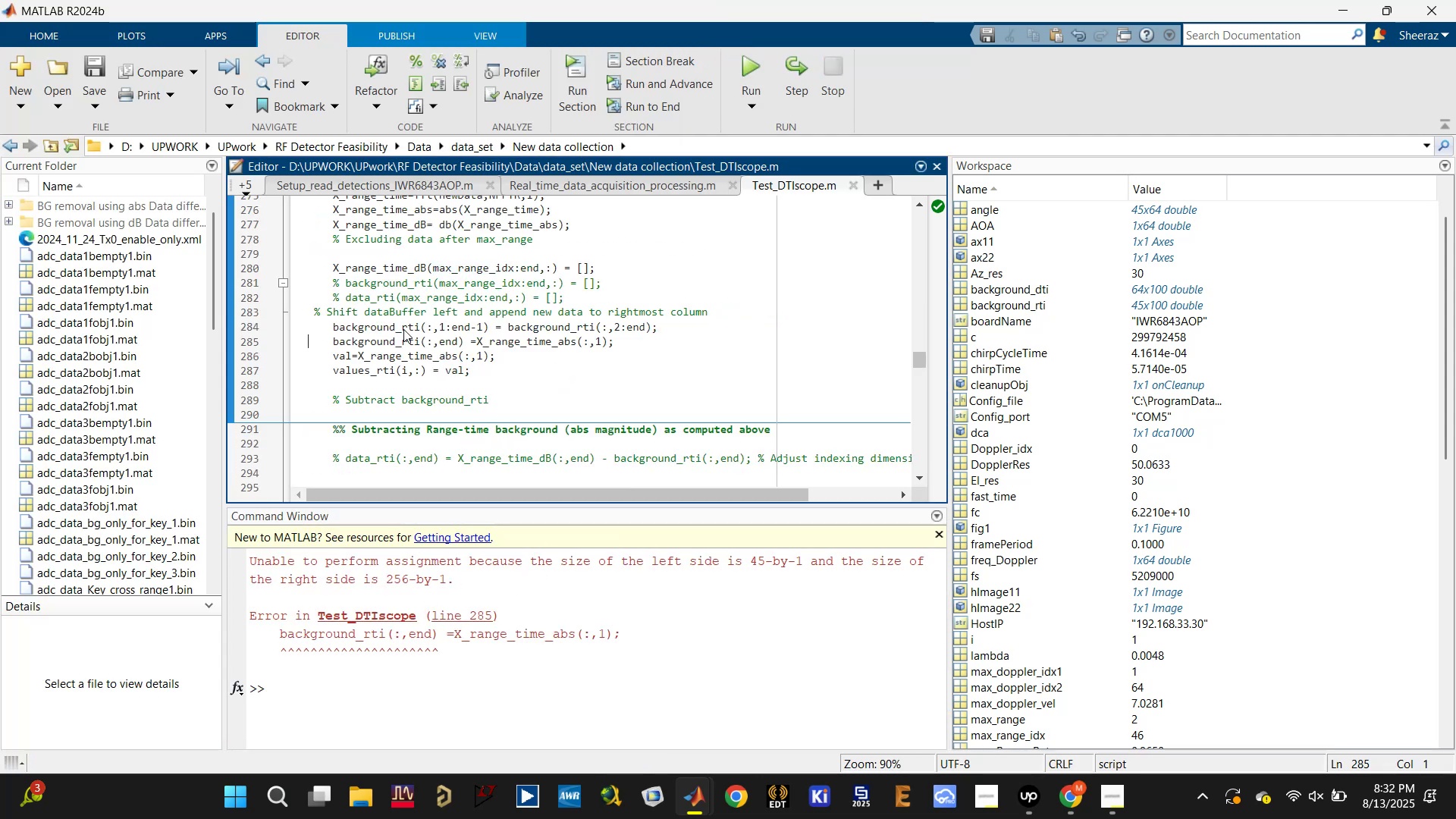 
left_click([538, 337])
 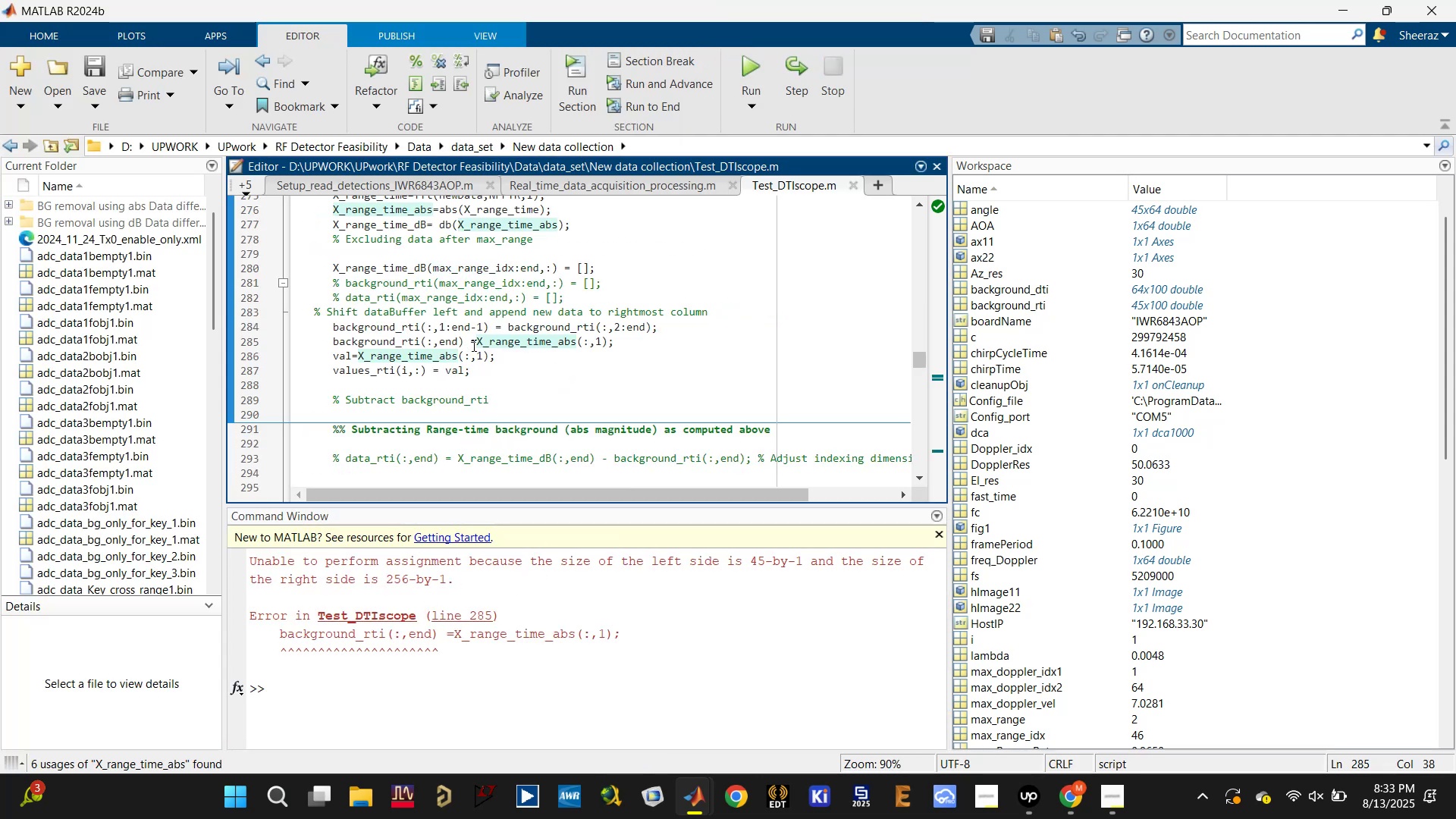 
left_click([384, 340])
 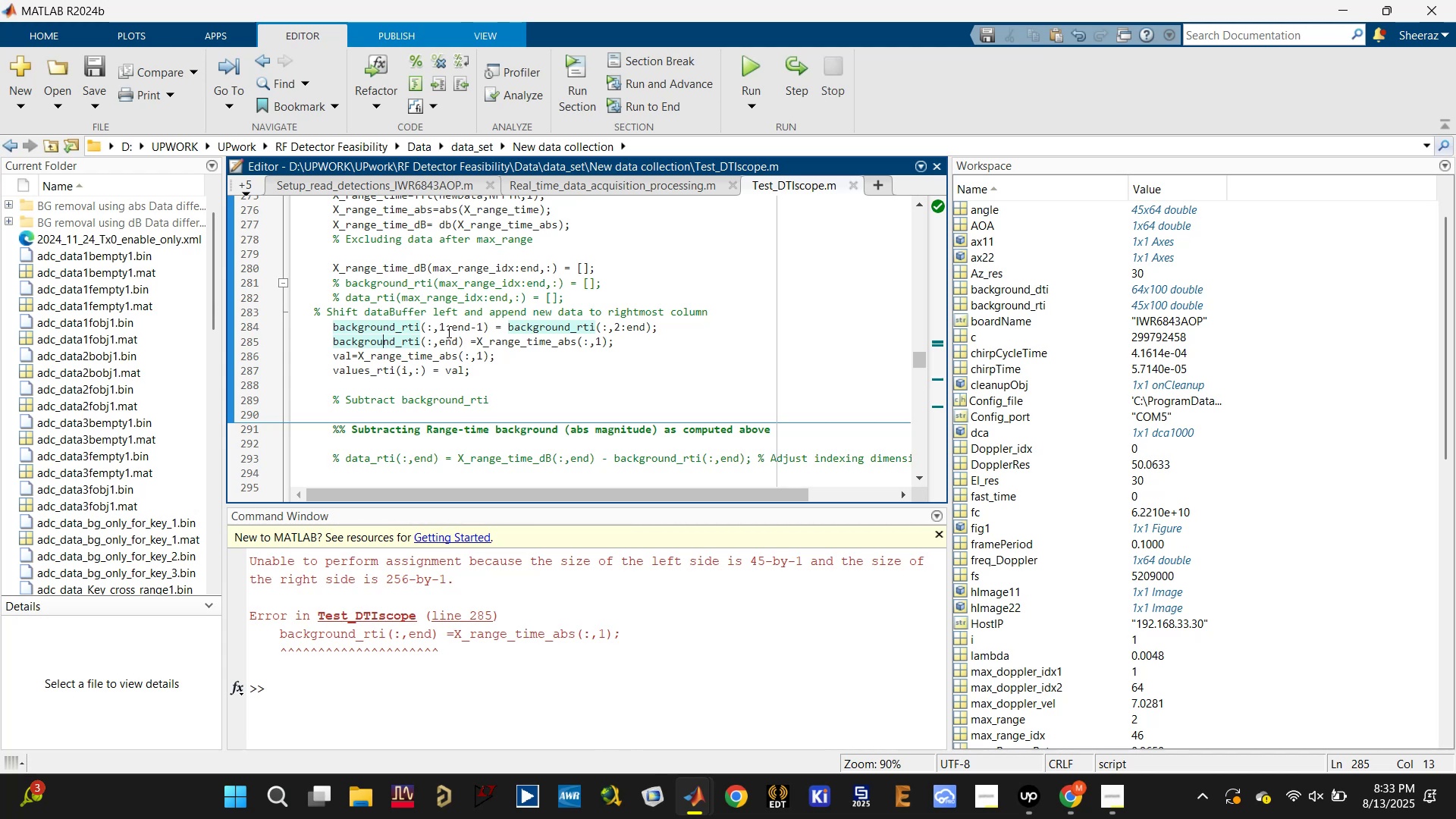 
double_click([380, 259])
 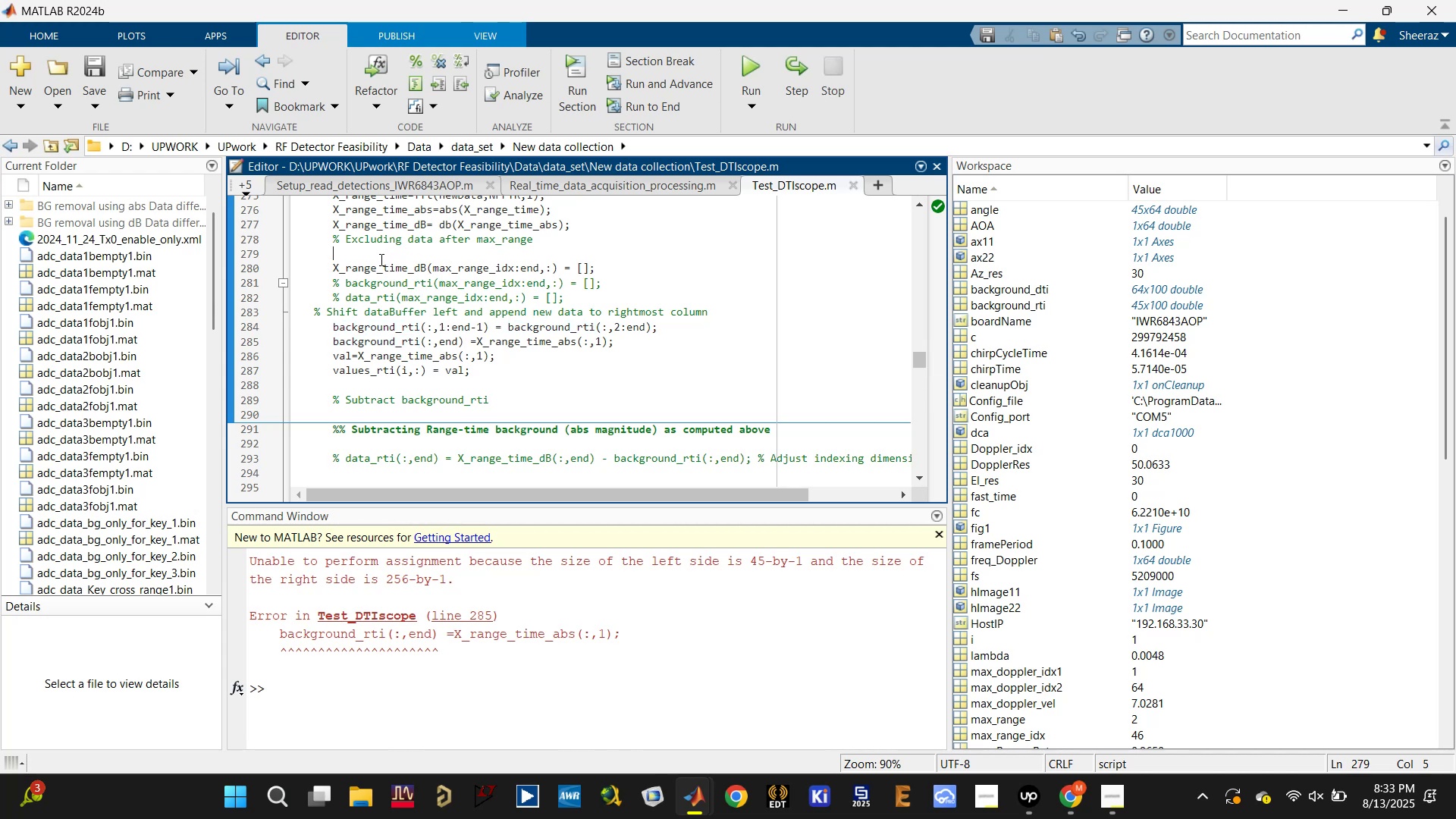 
key(Control+R)
 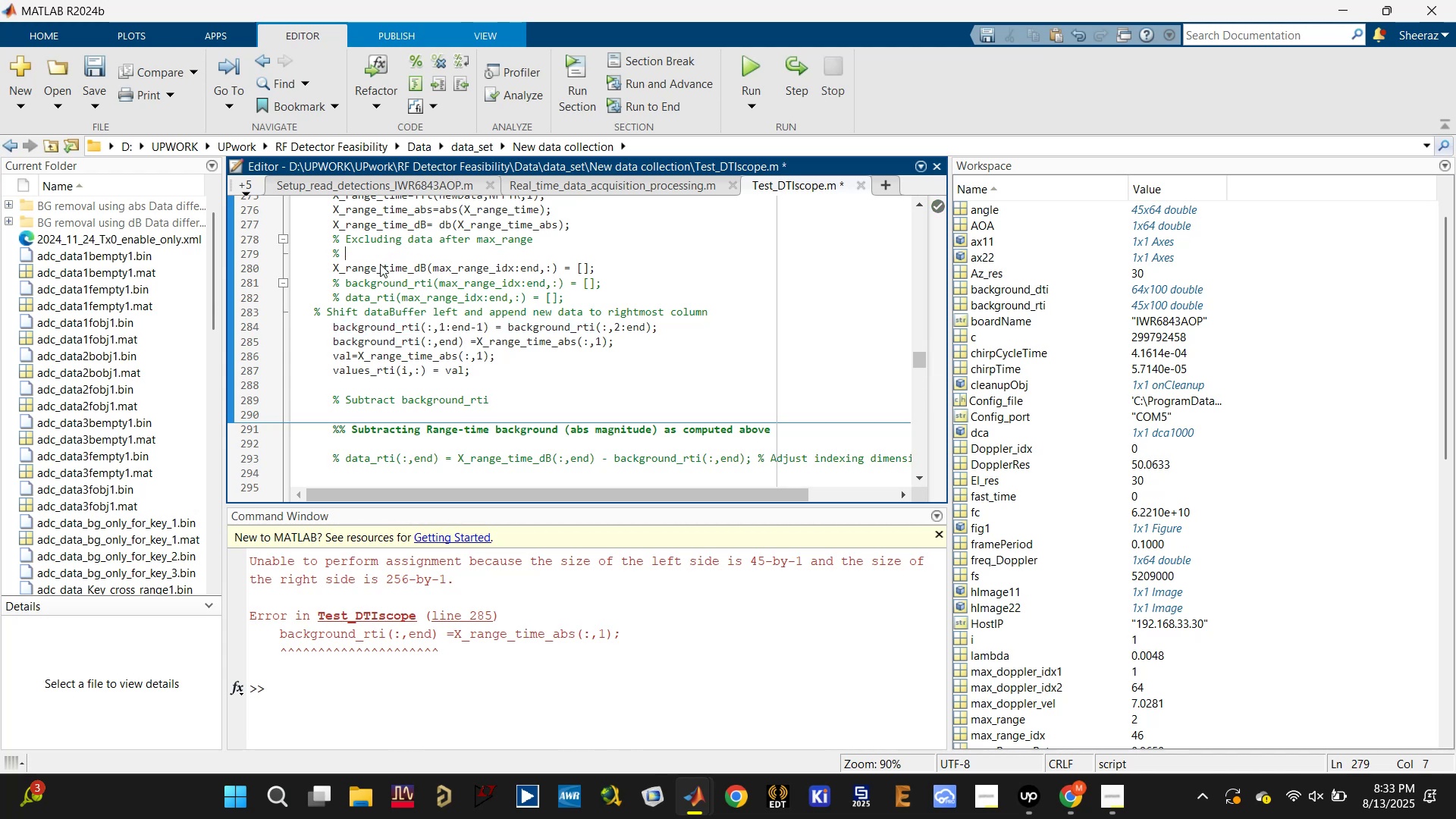 
key(Control+Z)
 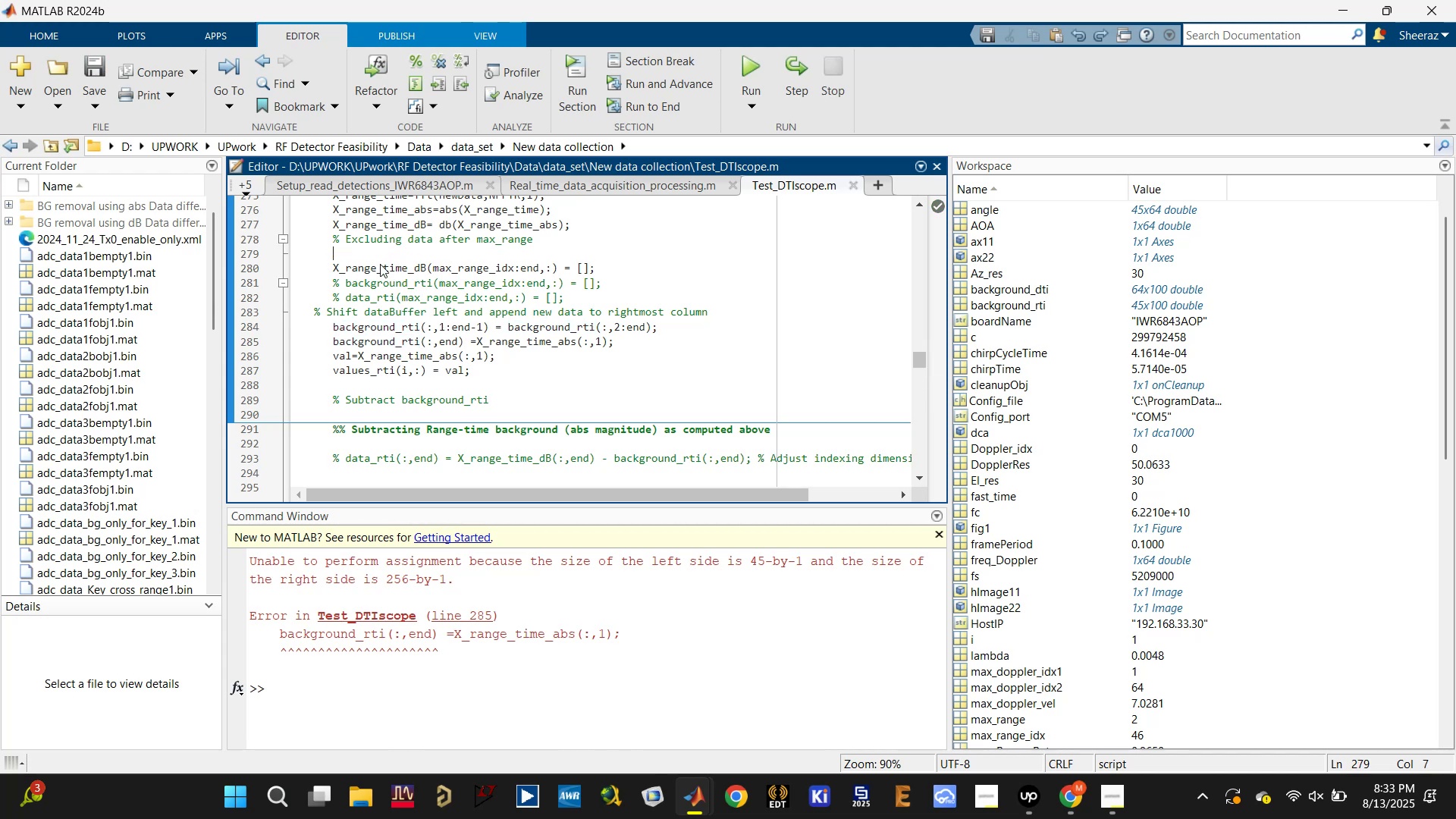 
left_click([379, 264])
 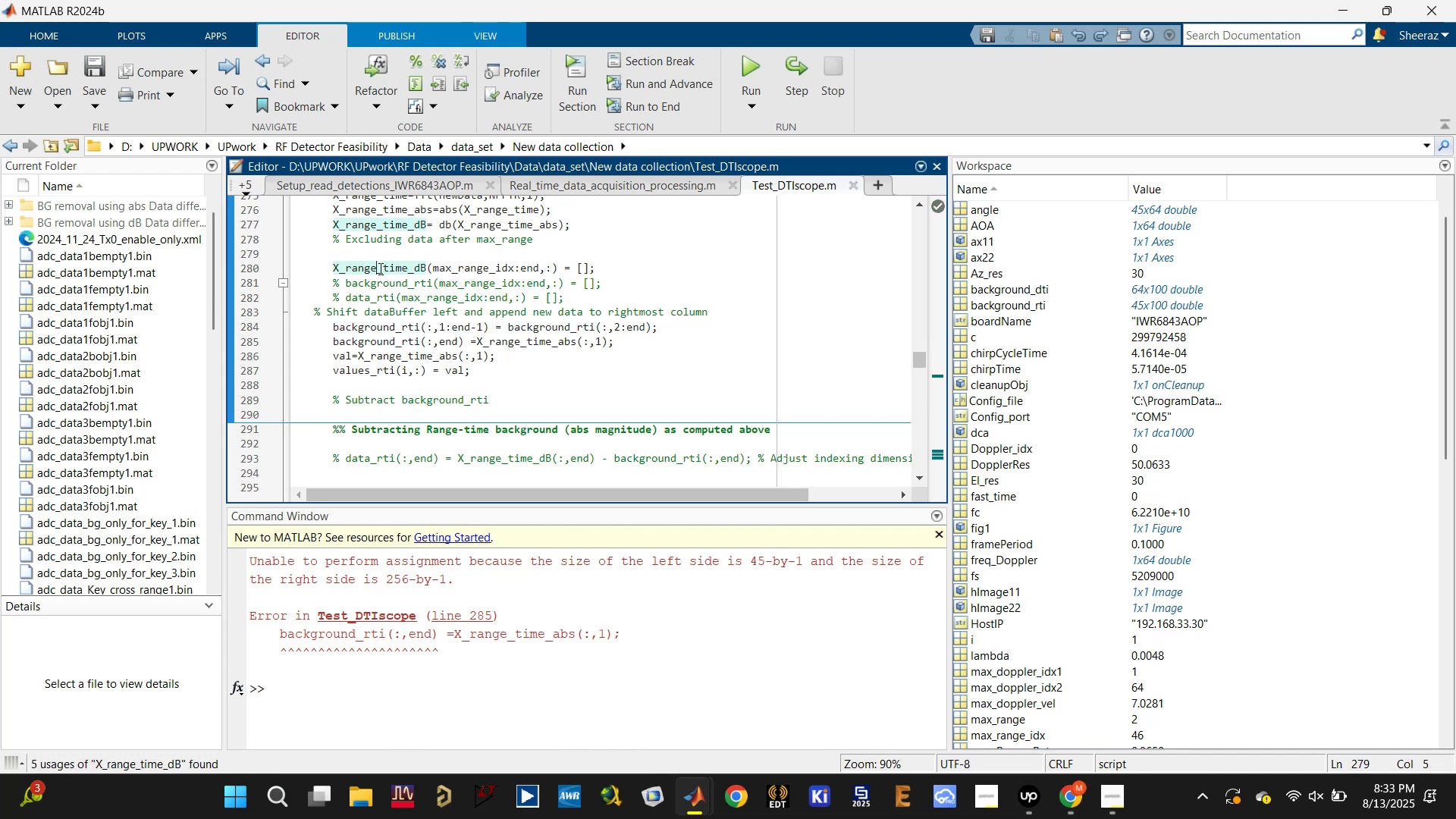 
key(Control+R)
 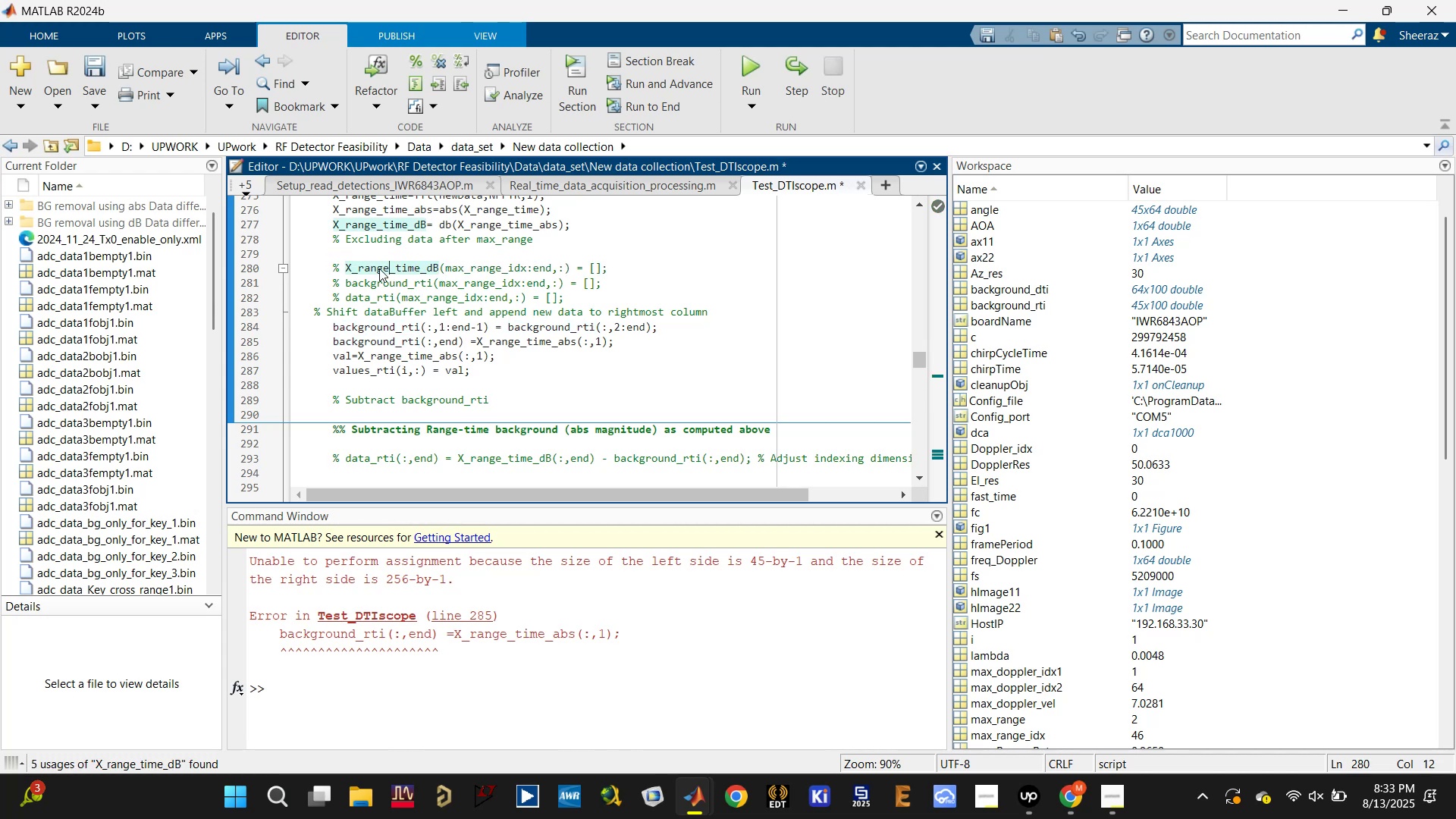 
scroll: coordinate [379, 268], scroll_direction: up, amount: 1.0
 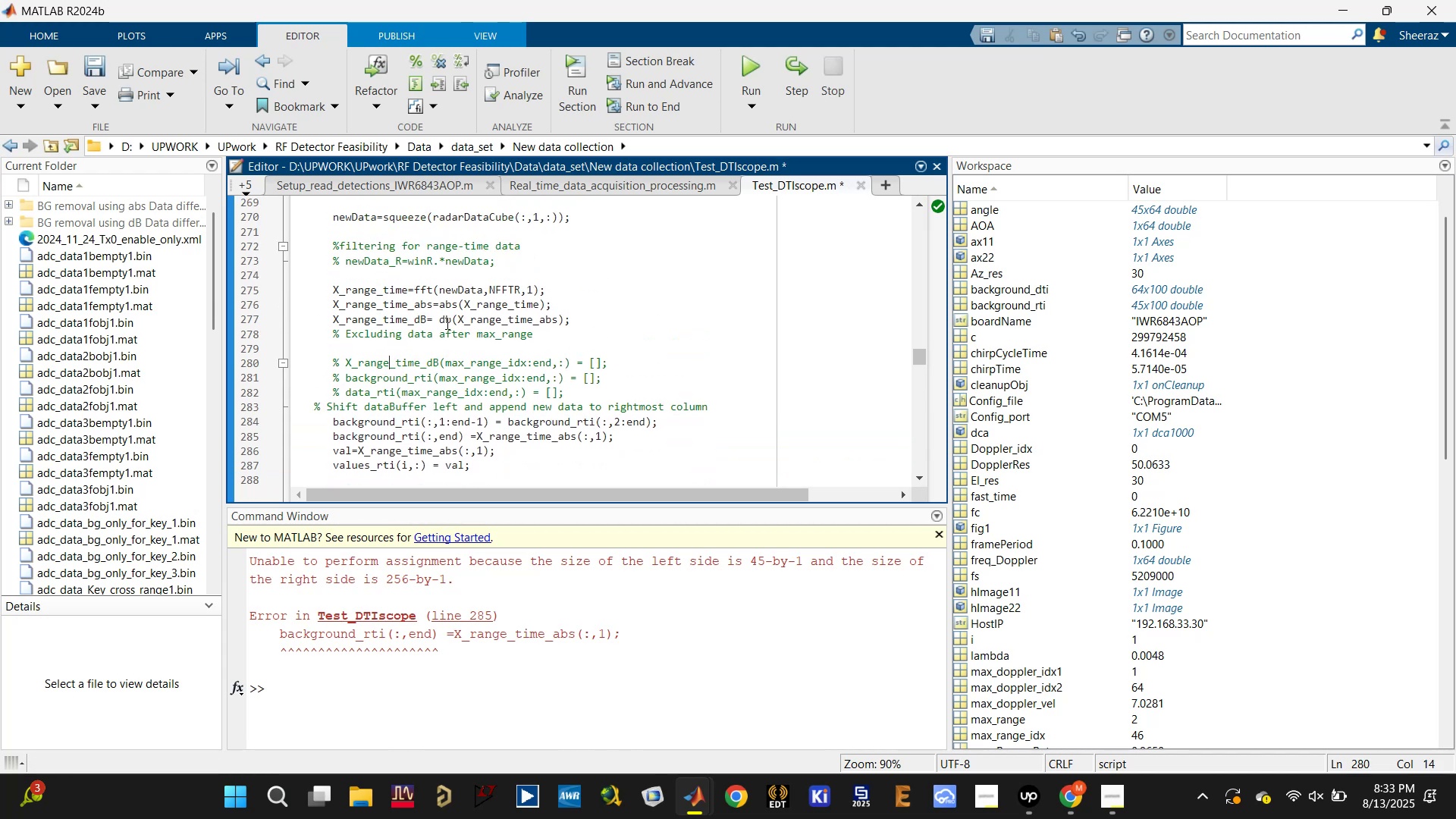 
left_click([388, 319])
 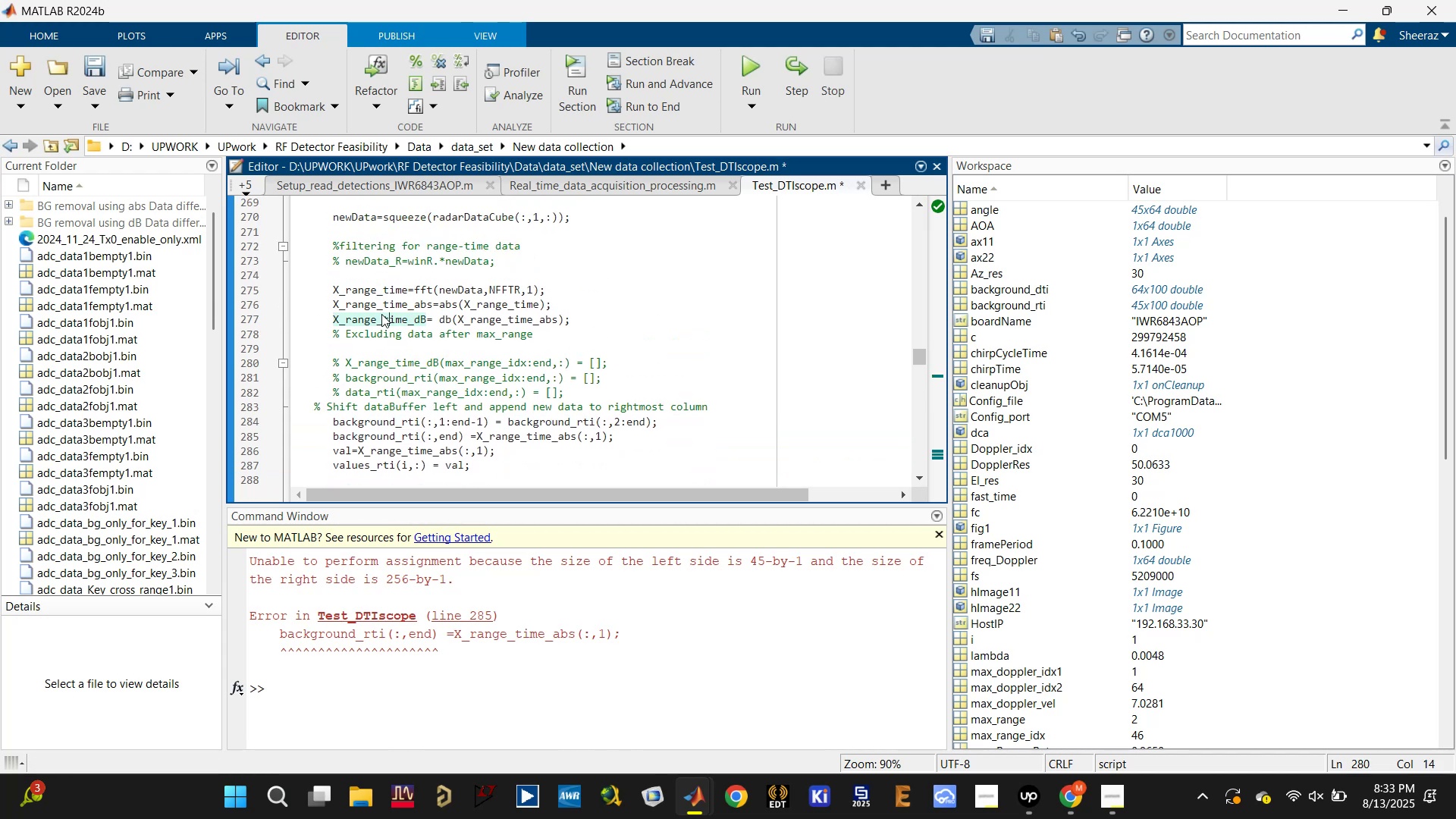 
key(Control+R)
 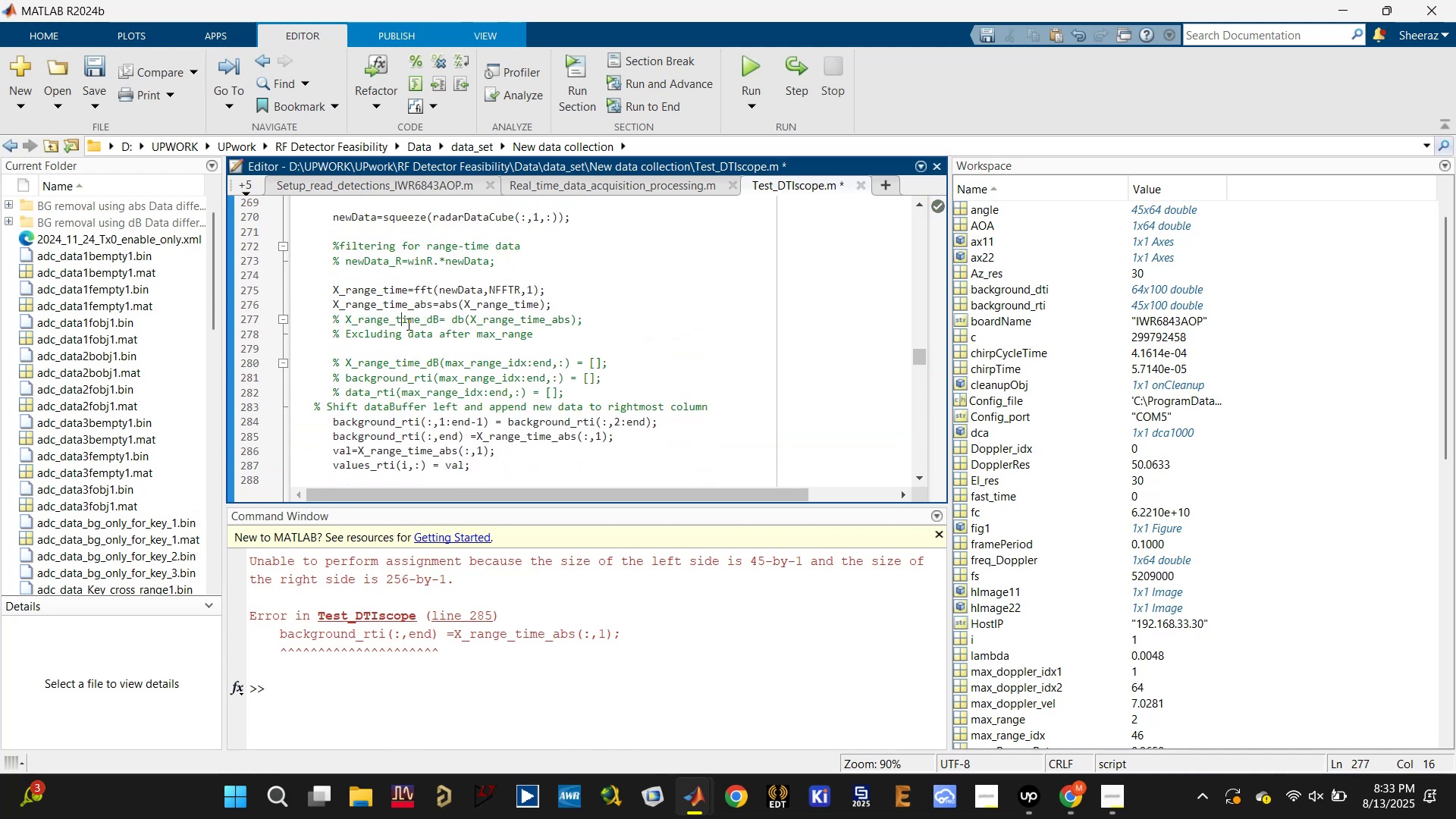 
key(Control+S)
 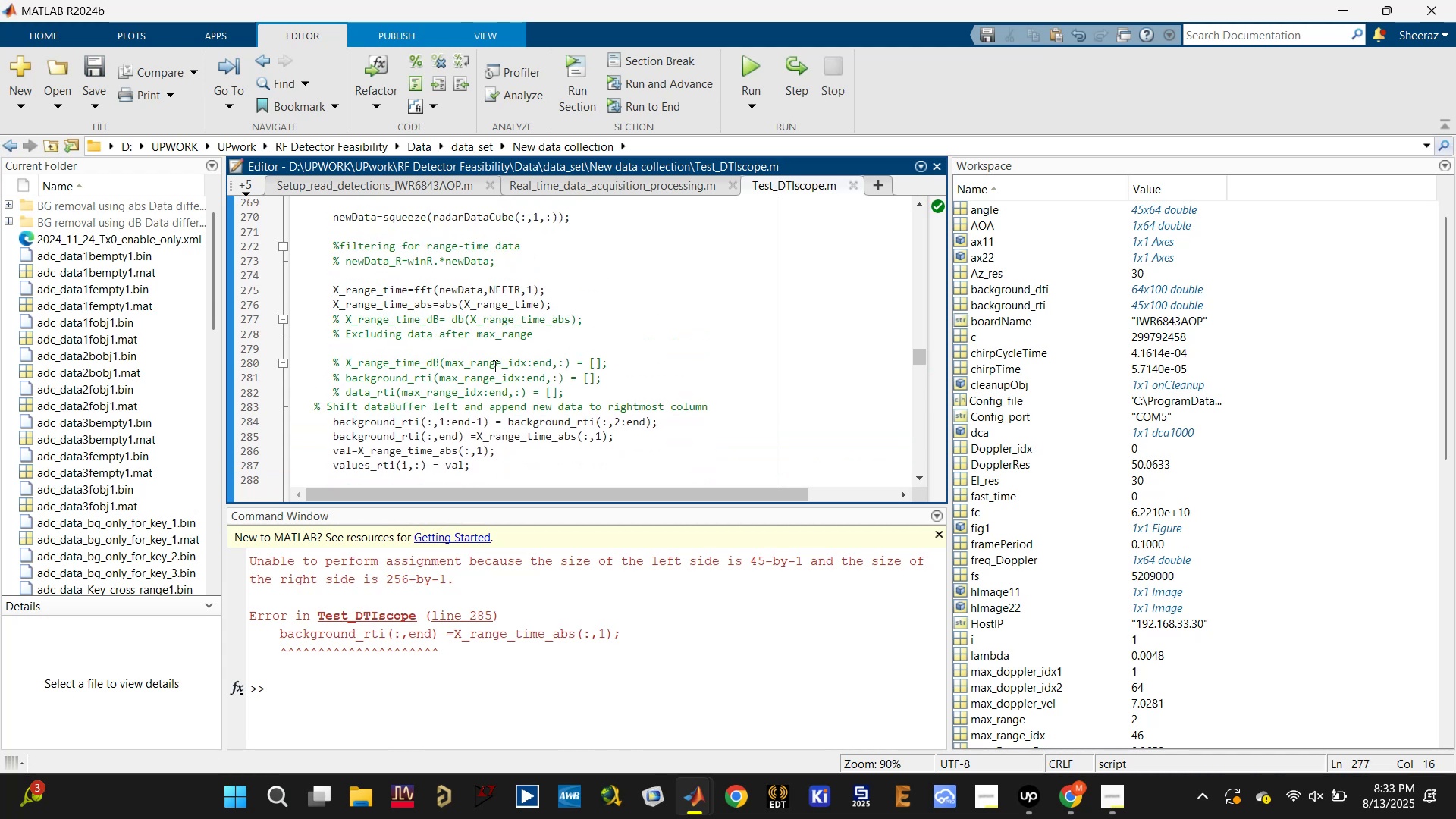 
double_click([454, 359])
 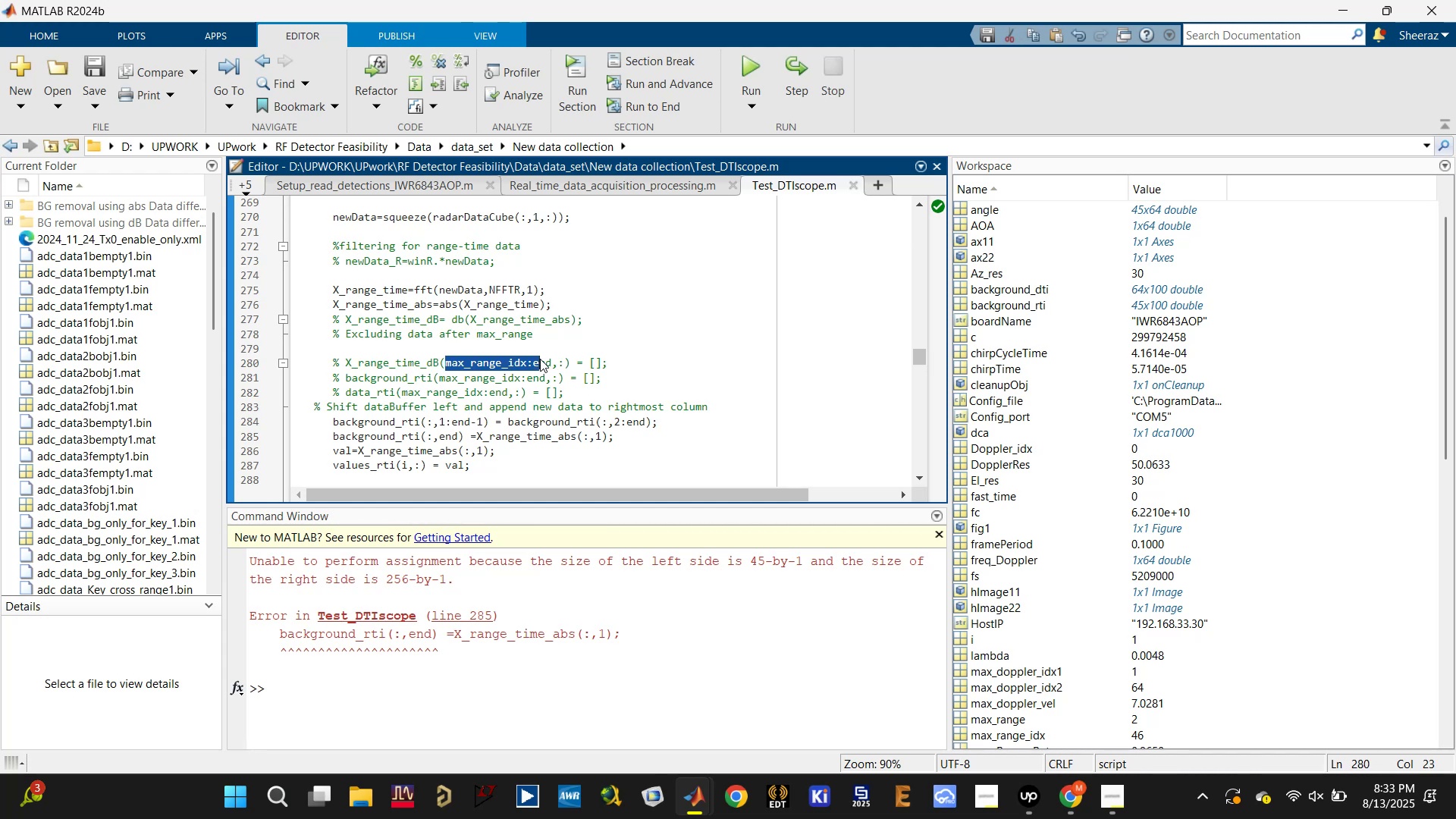 
wait(5.03)
 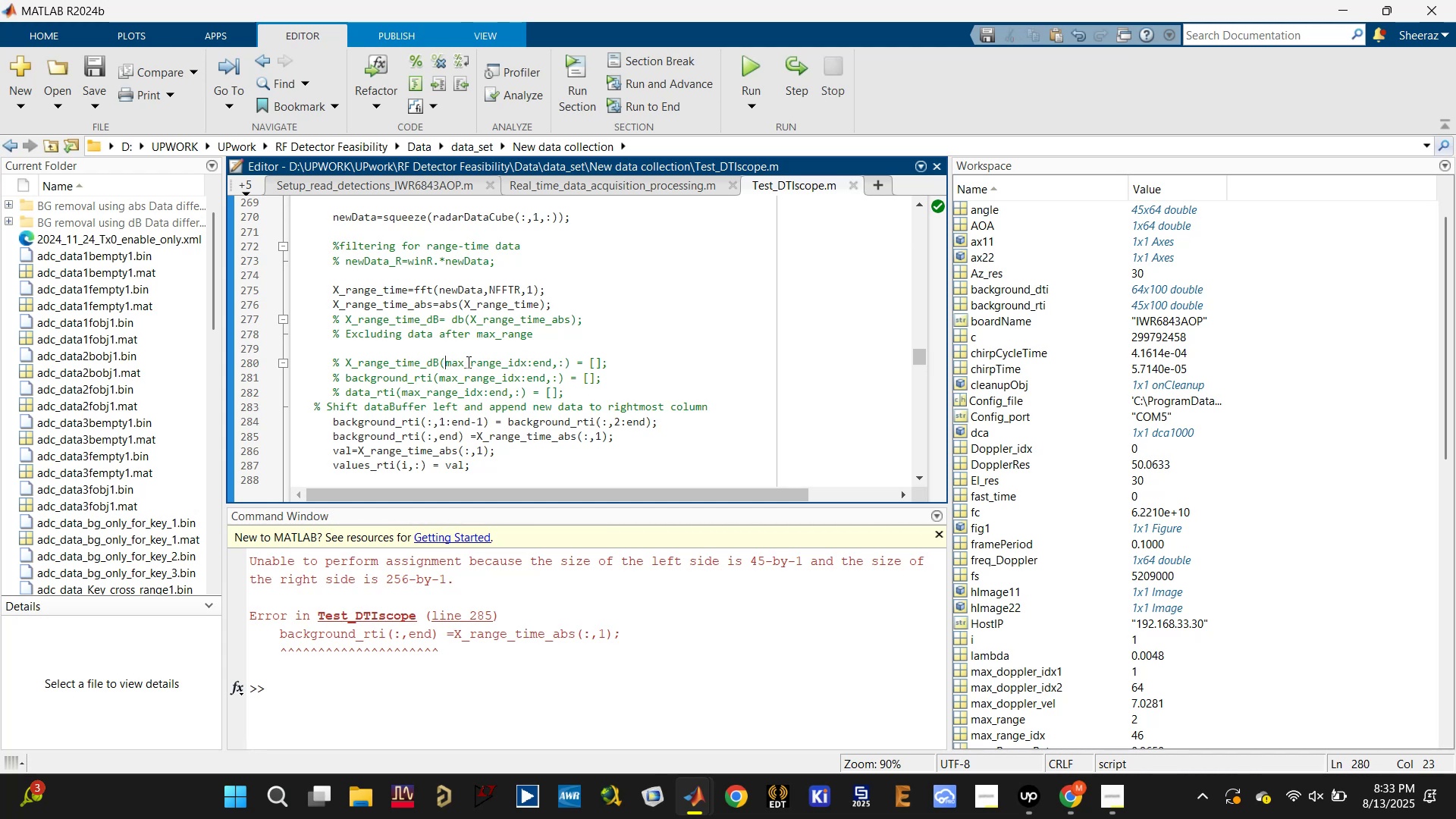 
key(Control+C)
 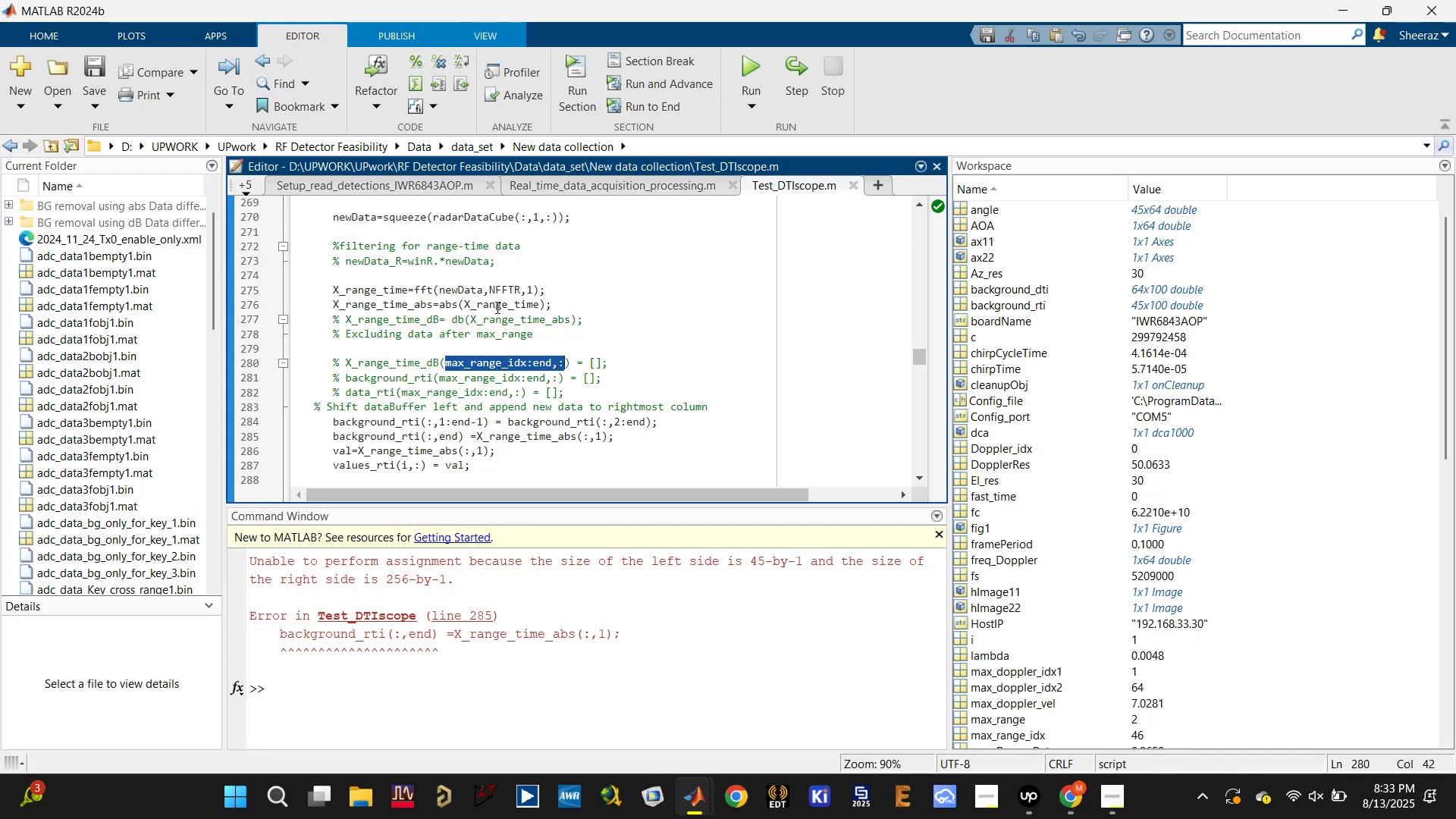 
left_click([563, 304])
 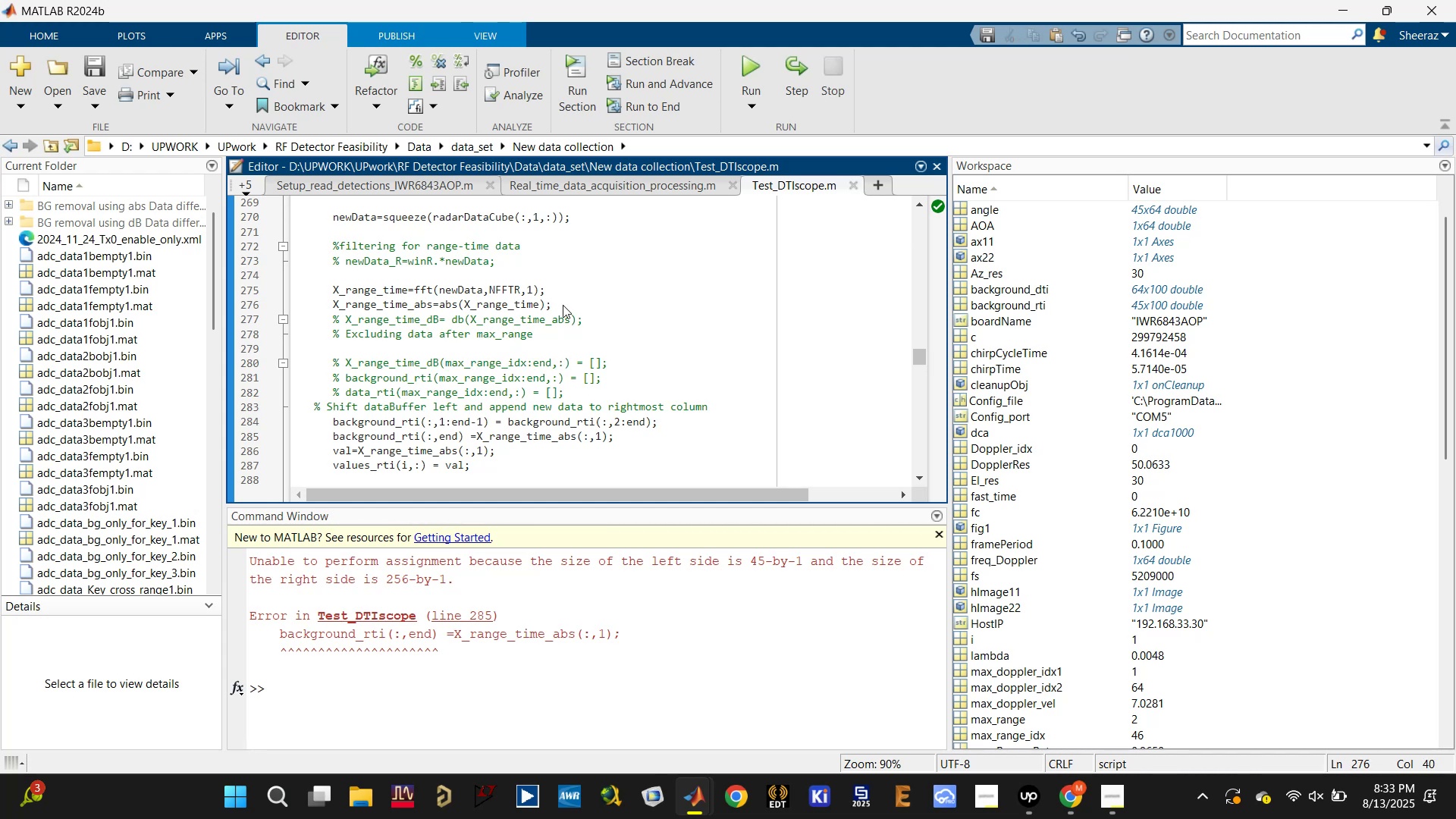 
key(Enter)
 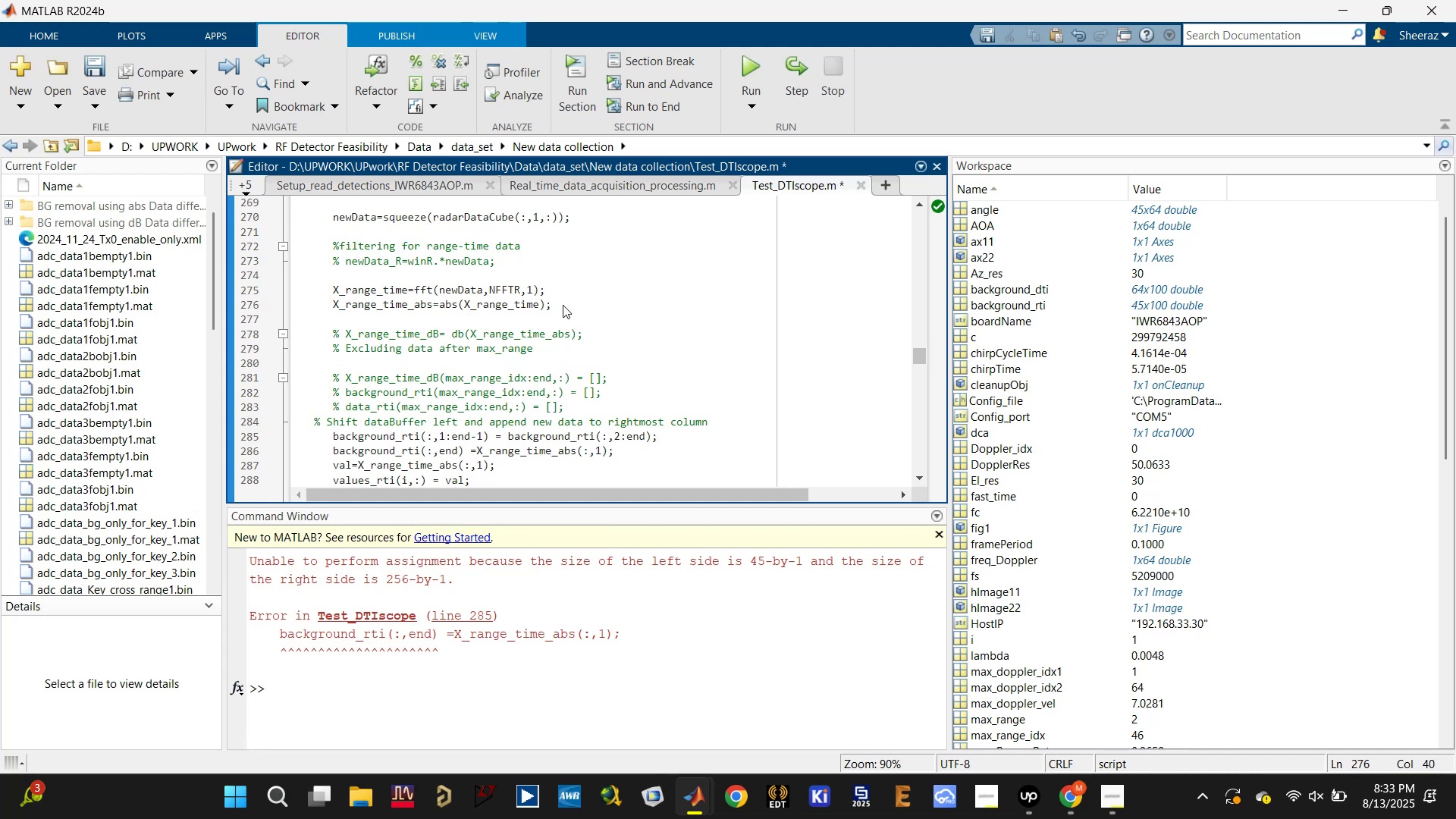 
key(ArrowDown)
 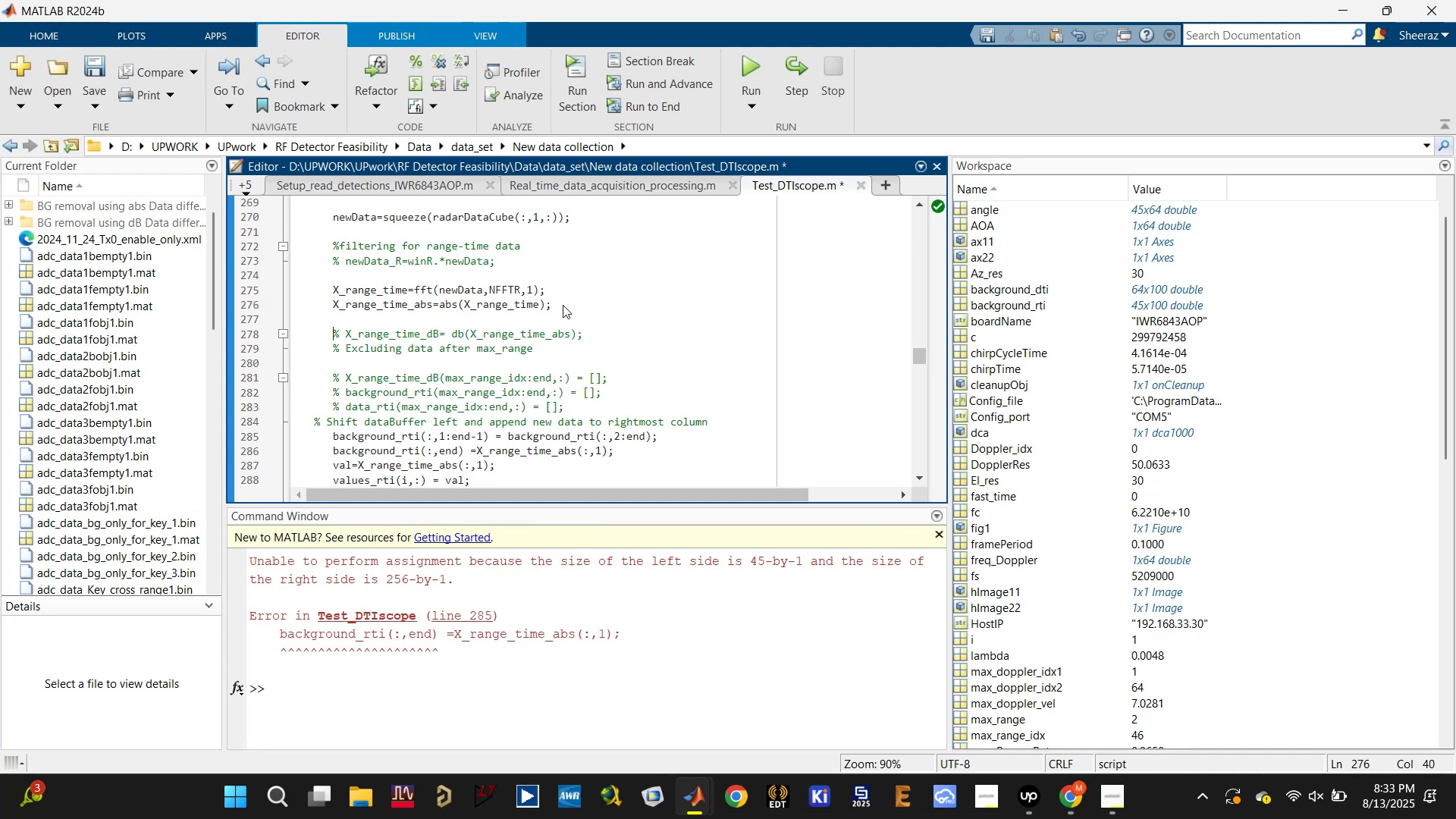 
key(ArrowDown)
 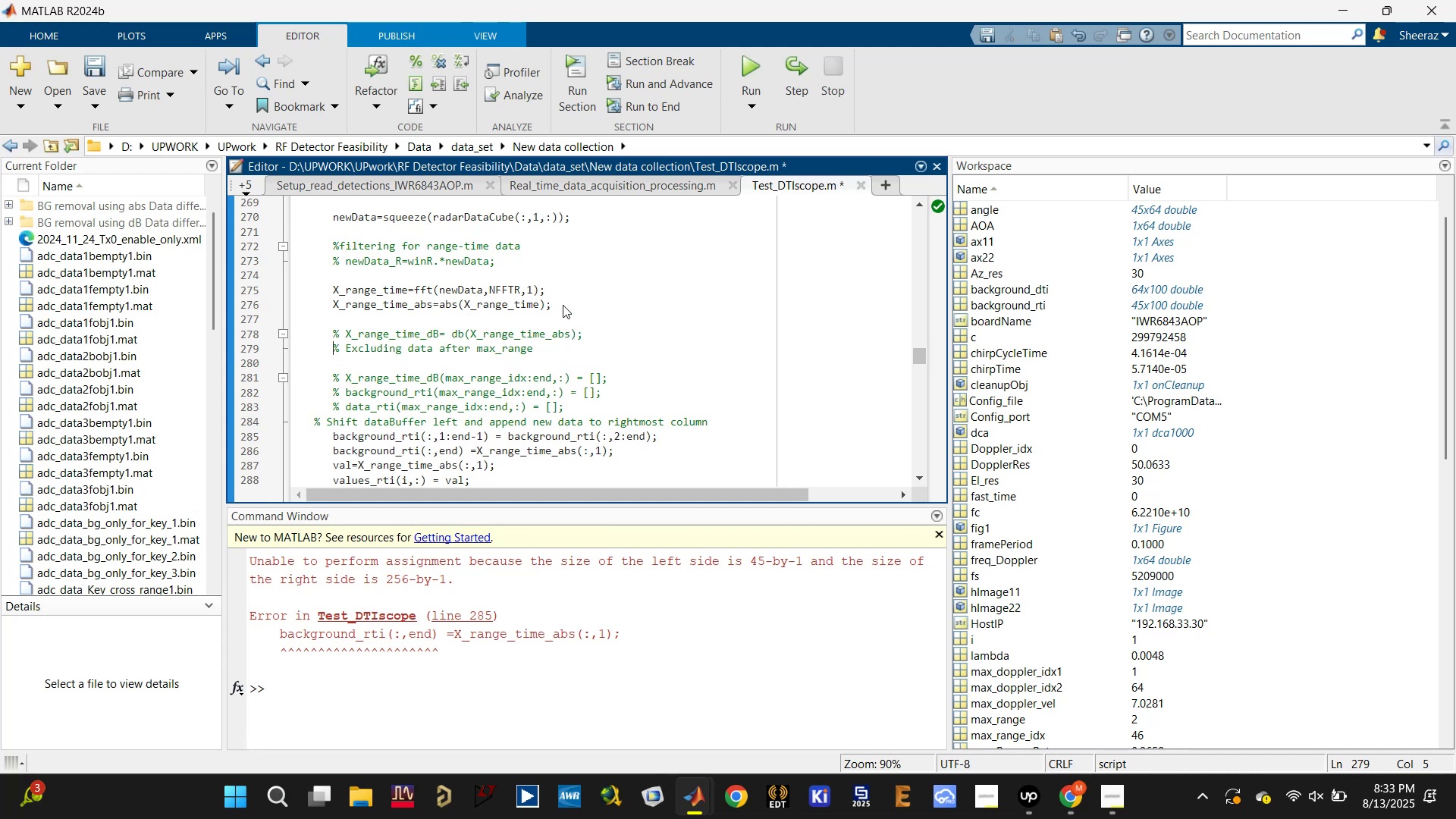 
key(ArrowDown)
 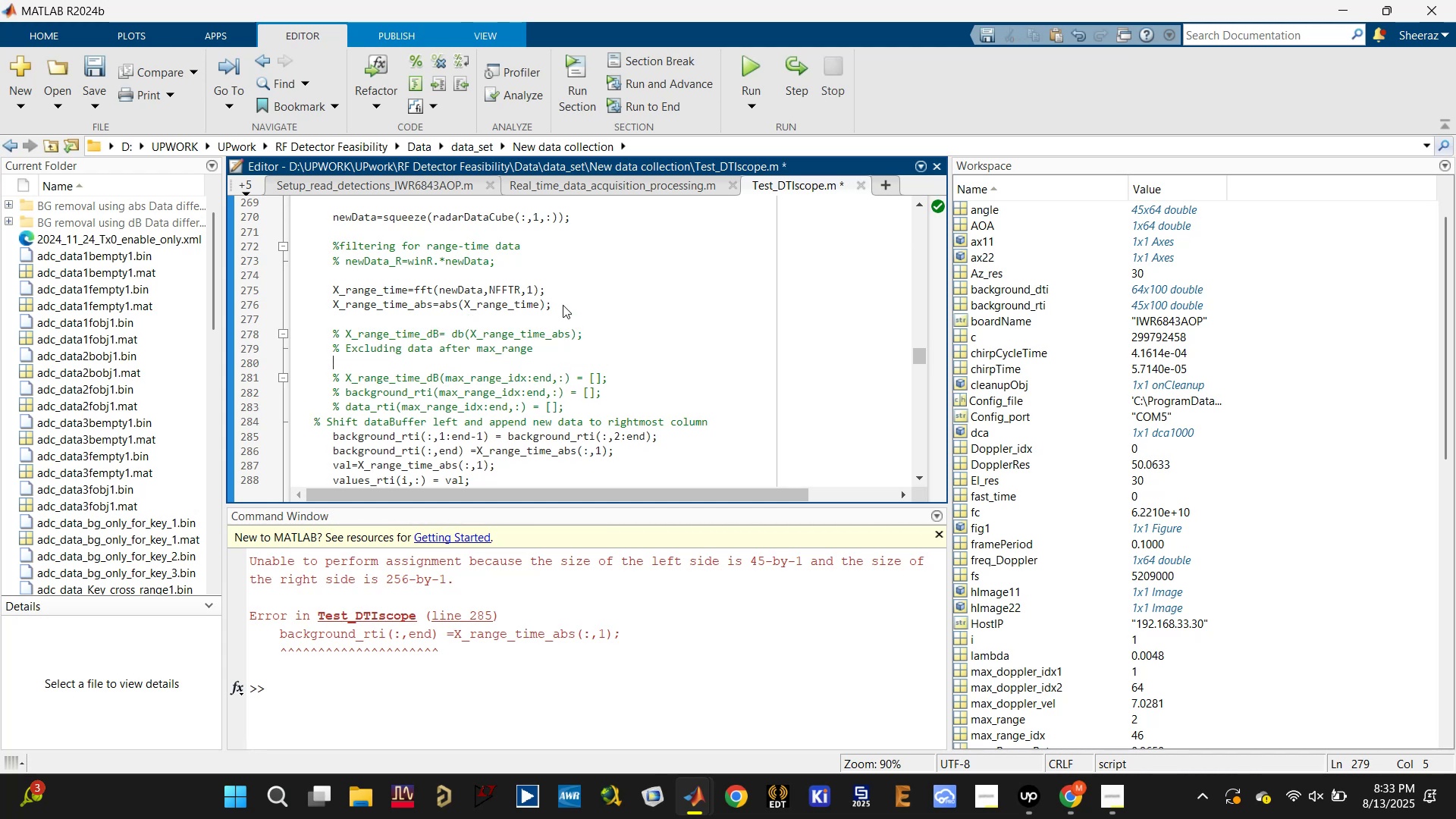 
key(ArrowUp)
 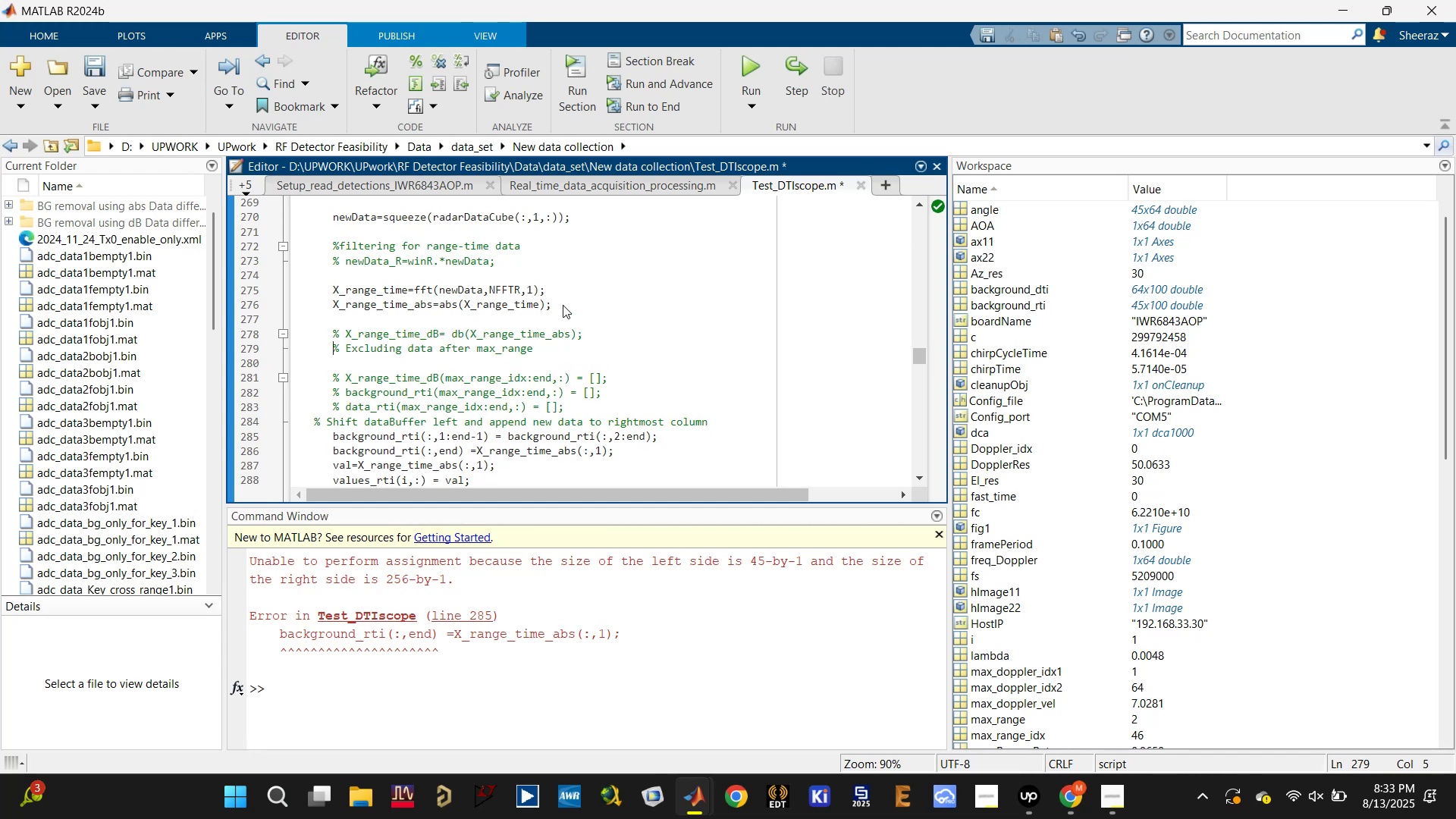 
key(ArrowUp)
 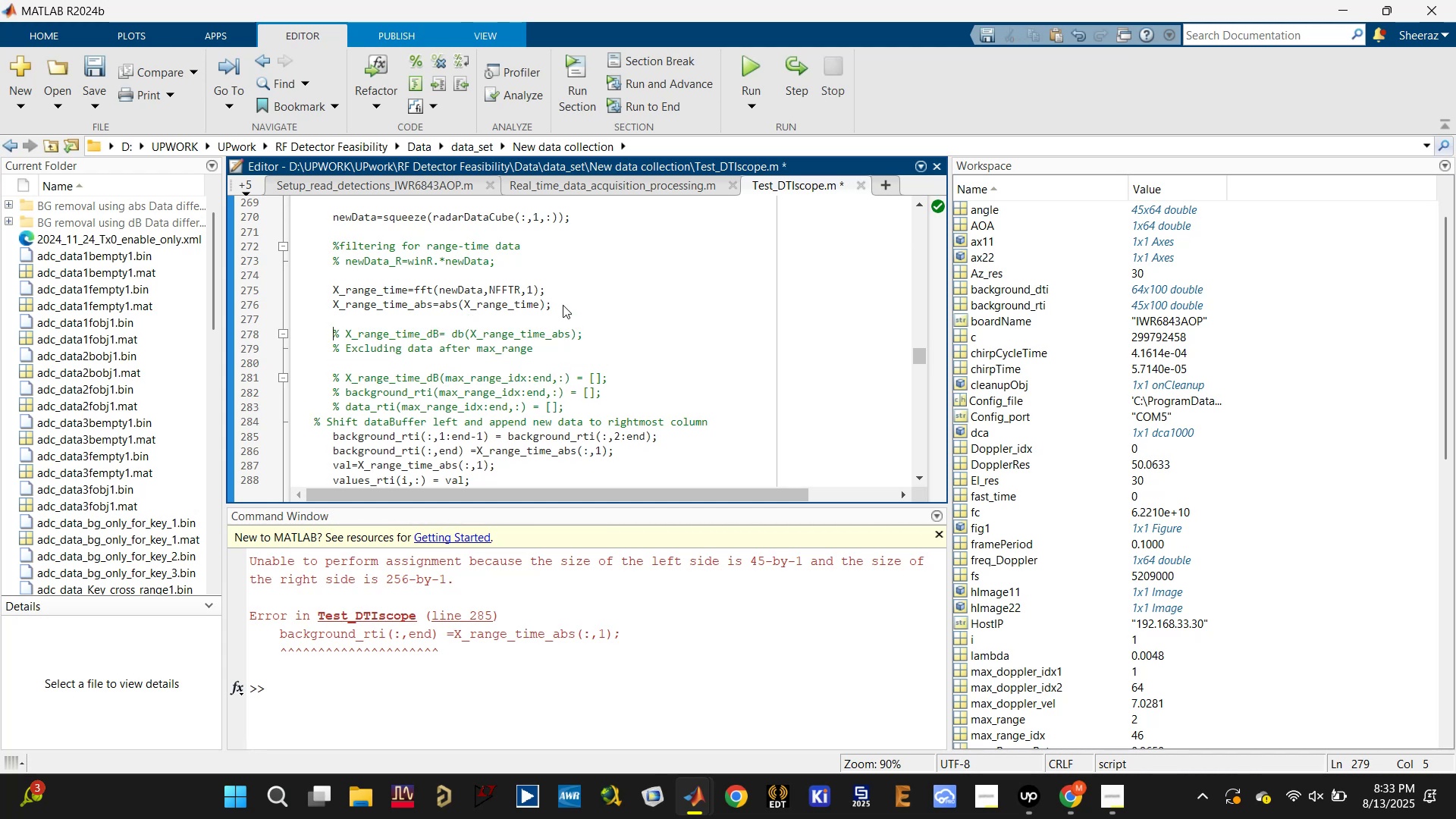 
key(ArrowUp)
 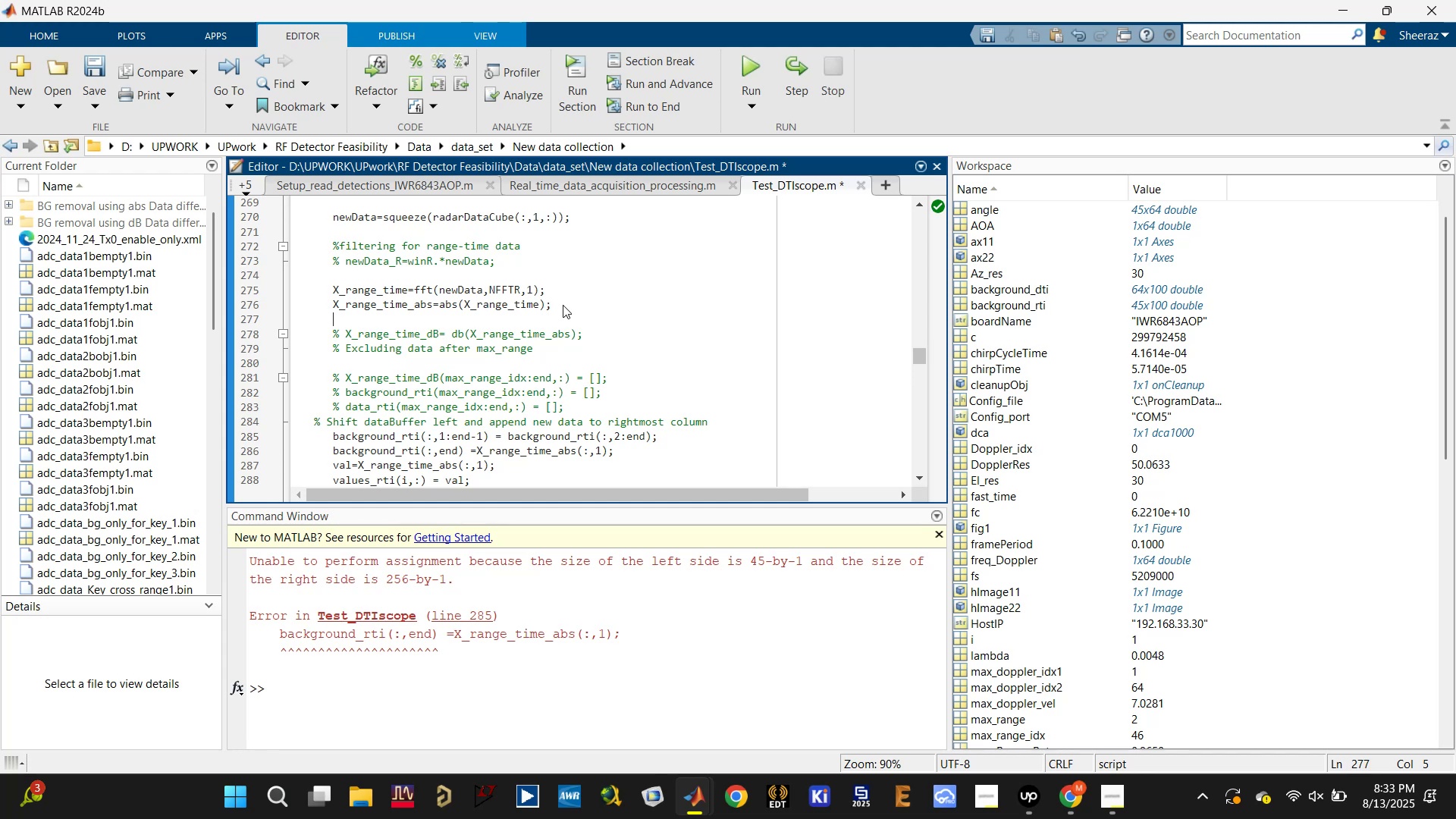 
key(ArrowUp)
 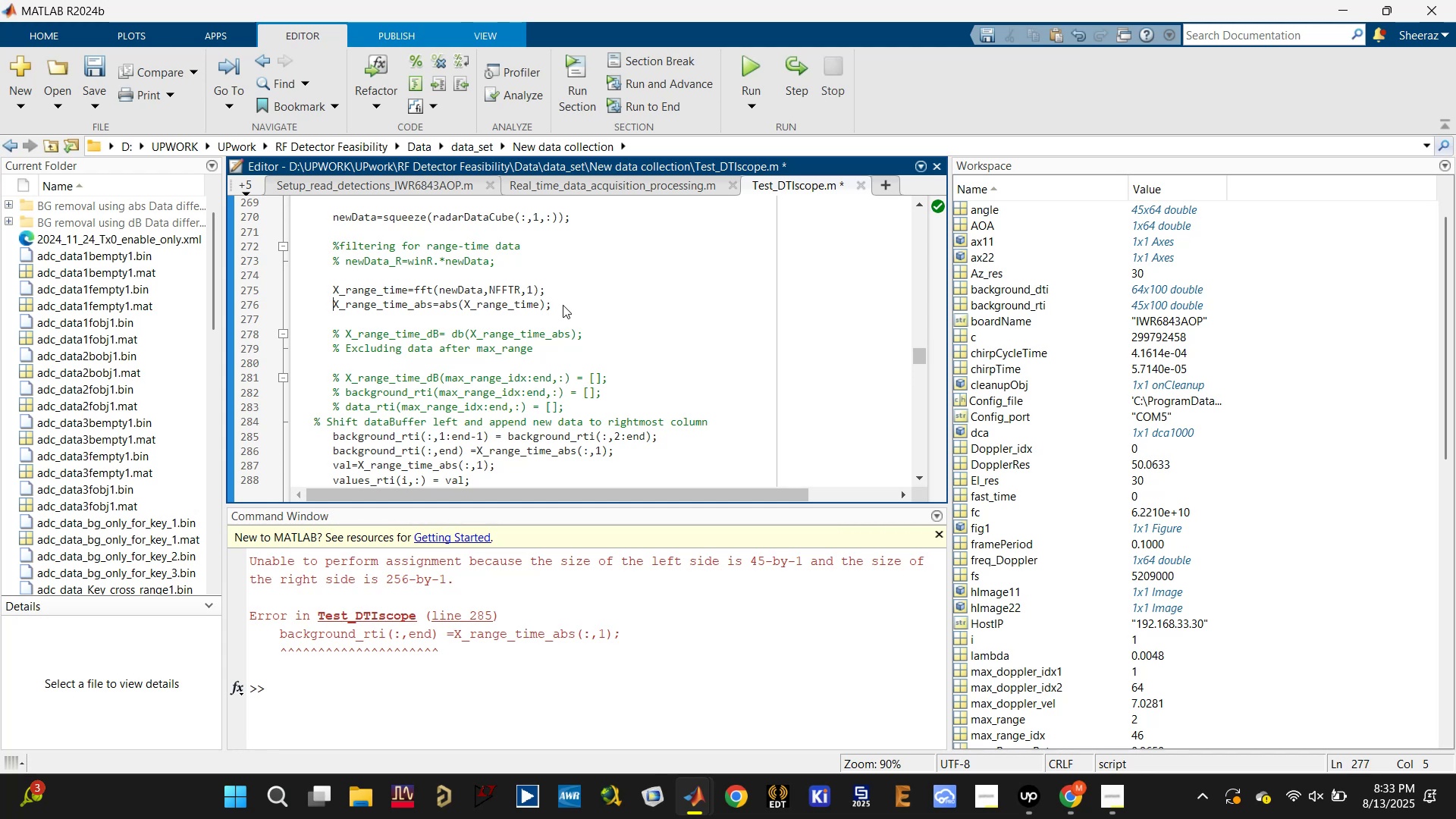 
key(Shift+ArrowDown)
 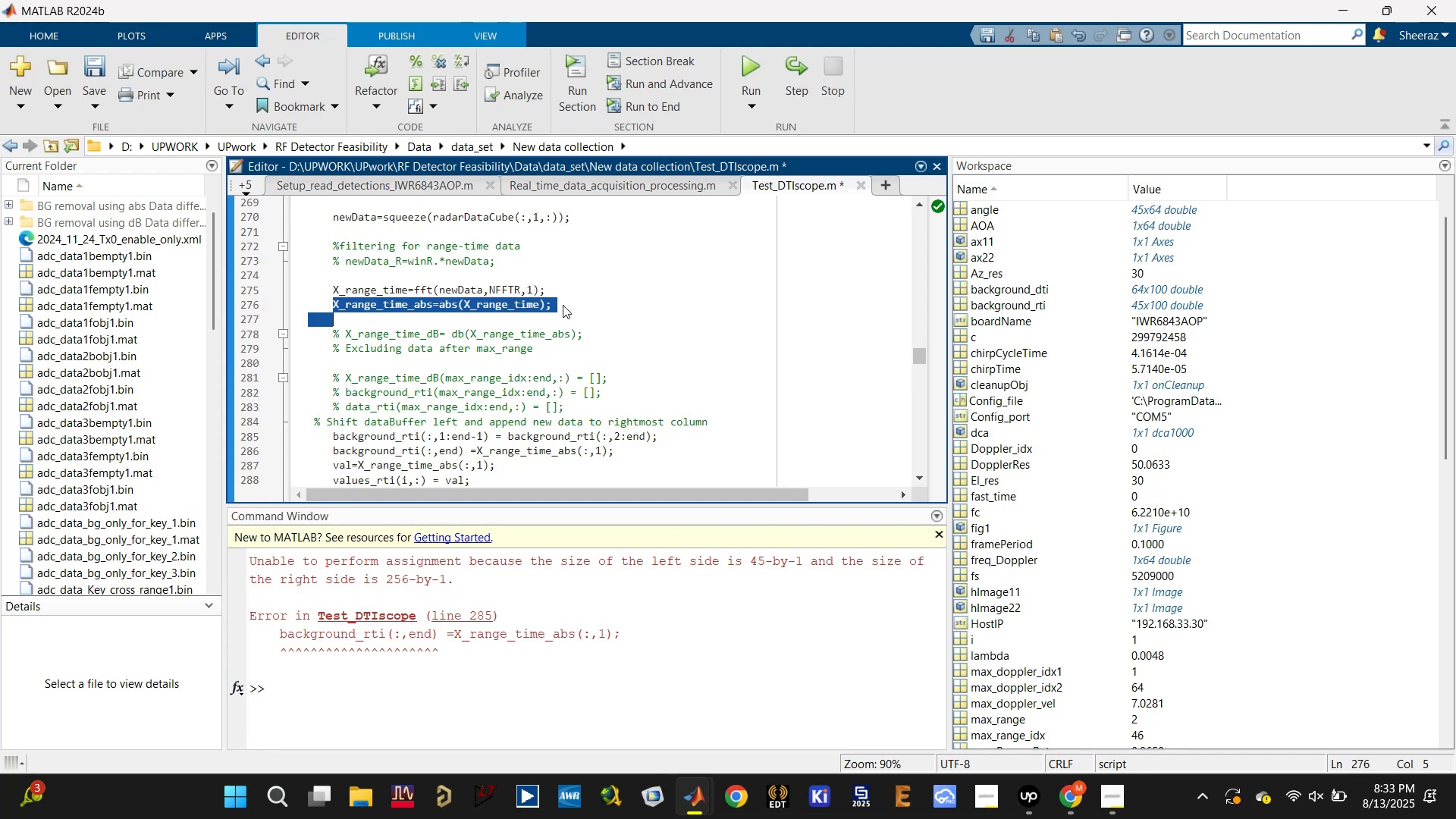 
key(Control+C)
 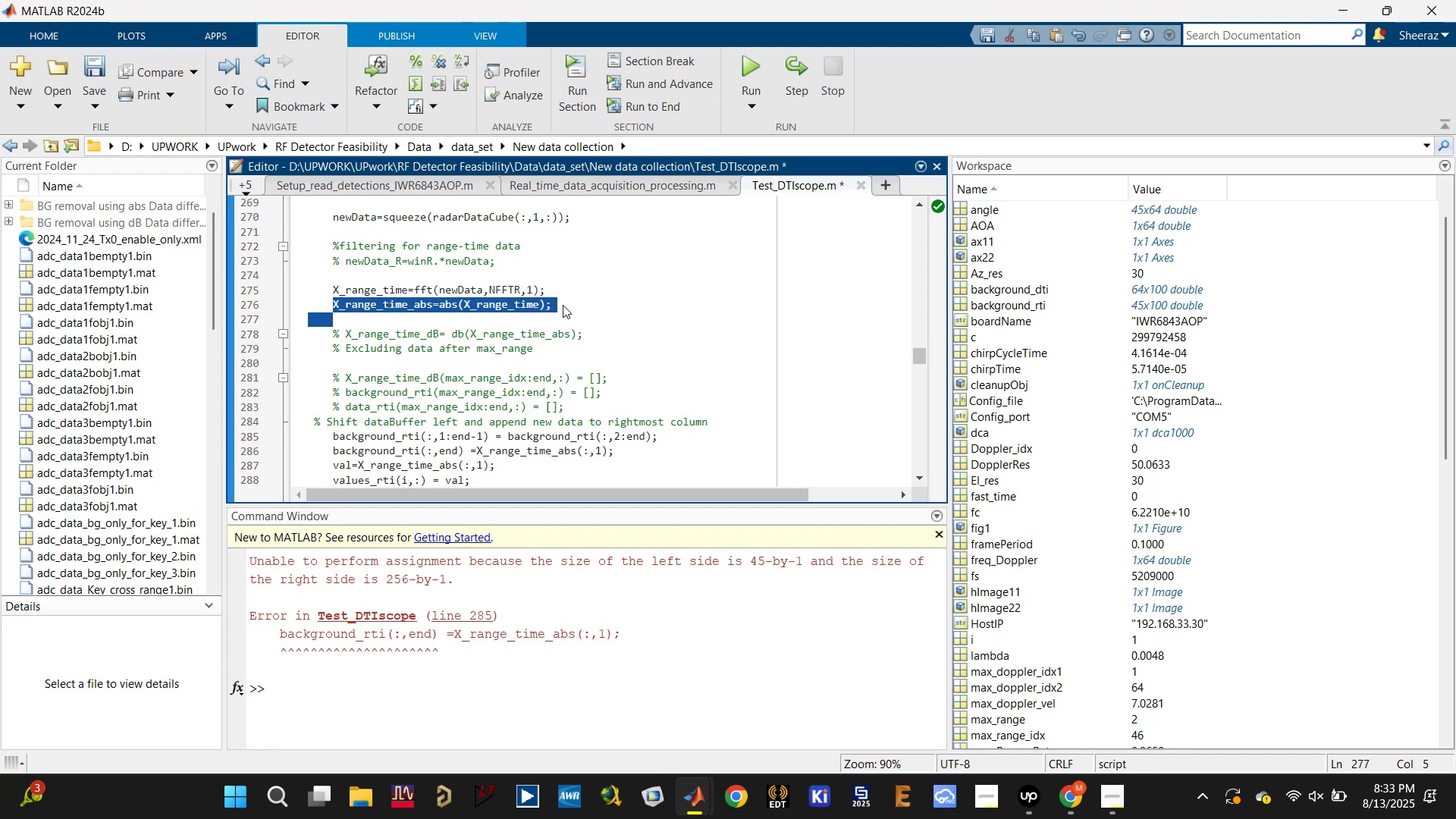 
key(ArrowDown)
 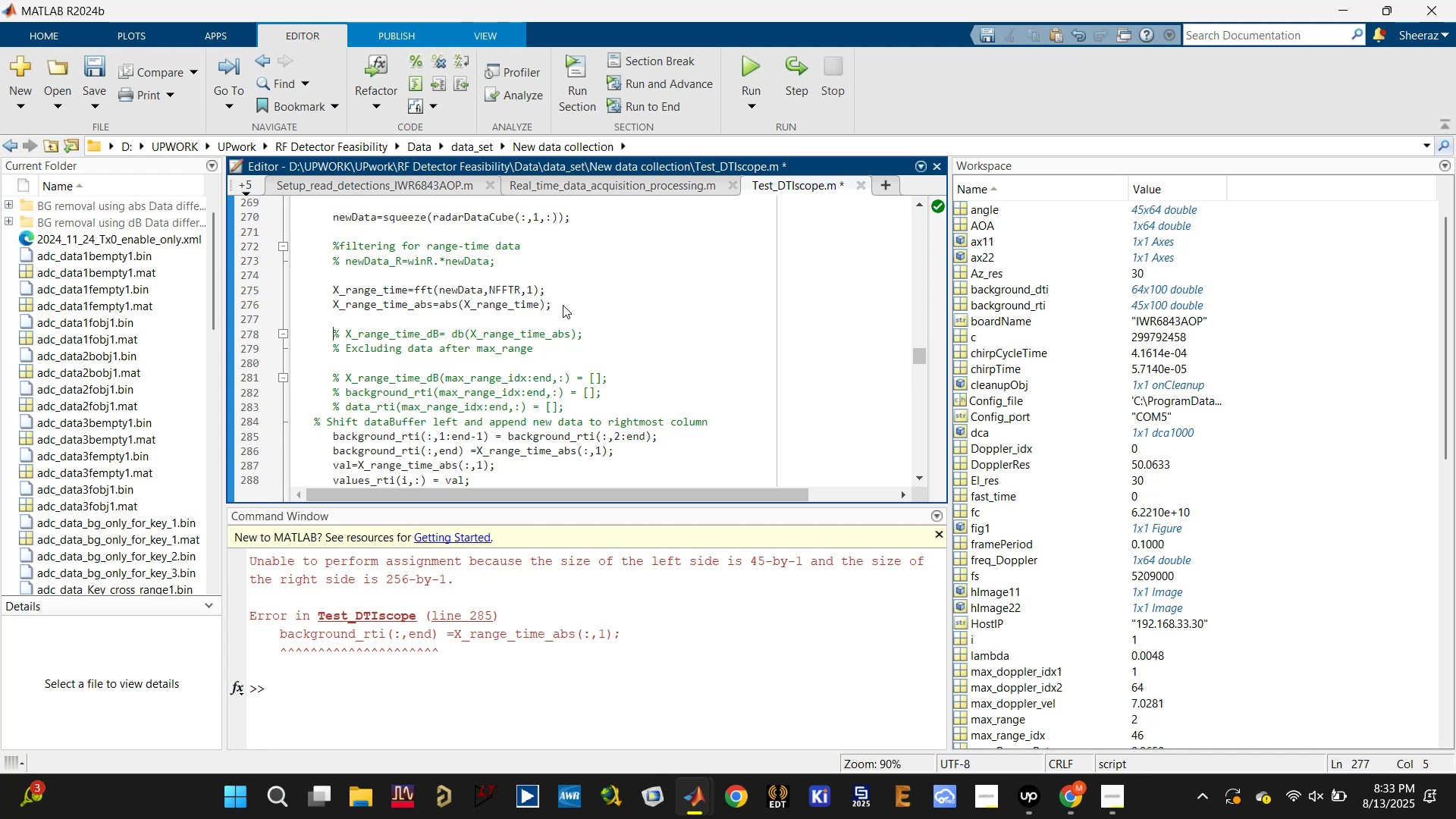 
key(ArrowUp)
 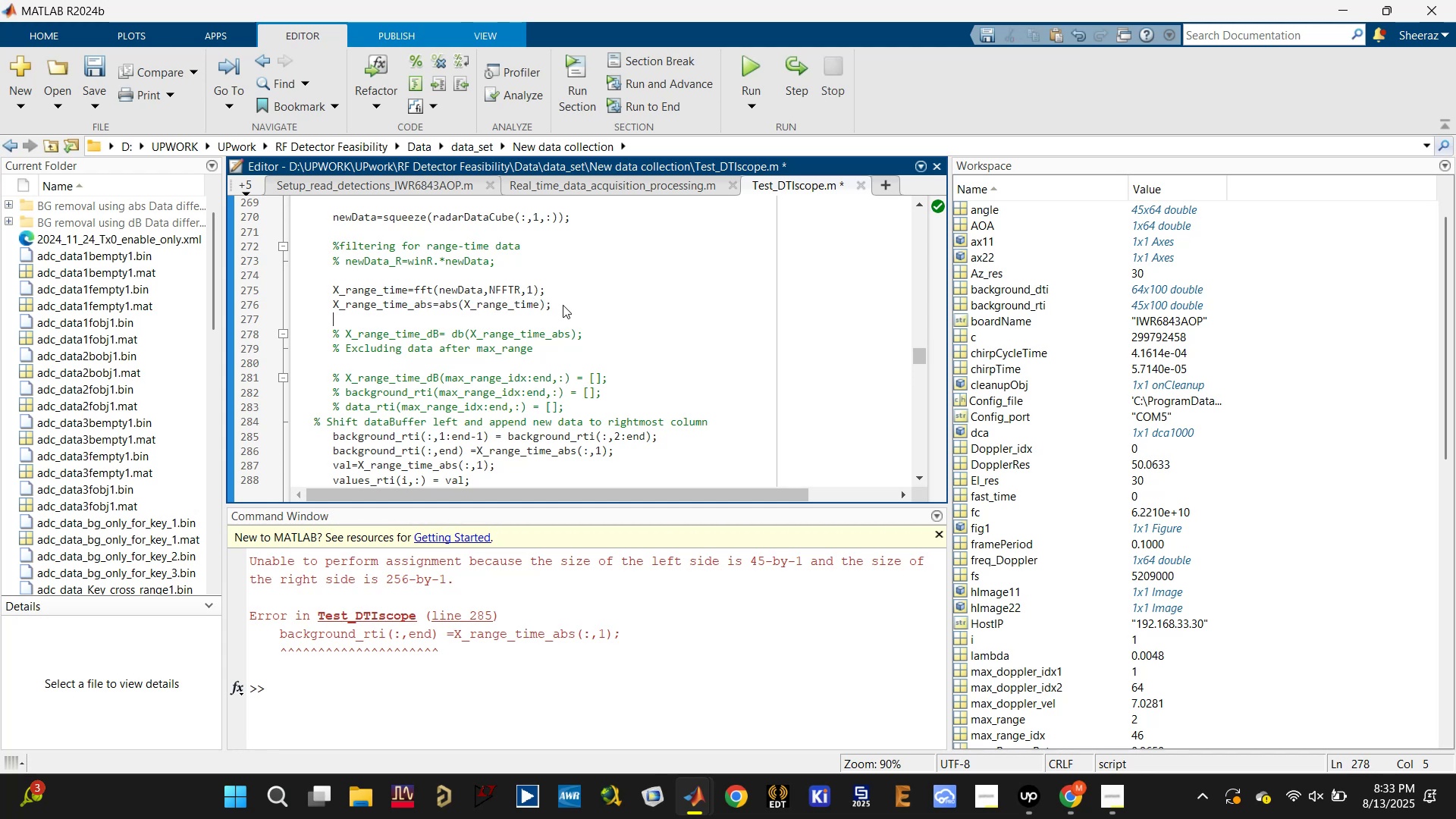 
key(Control+V)
 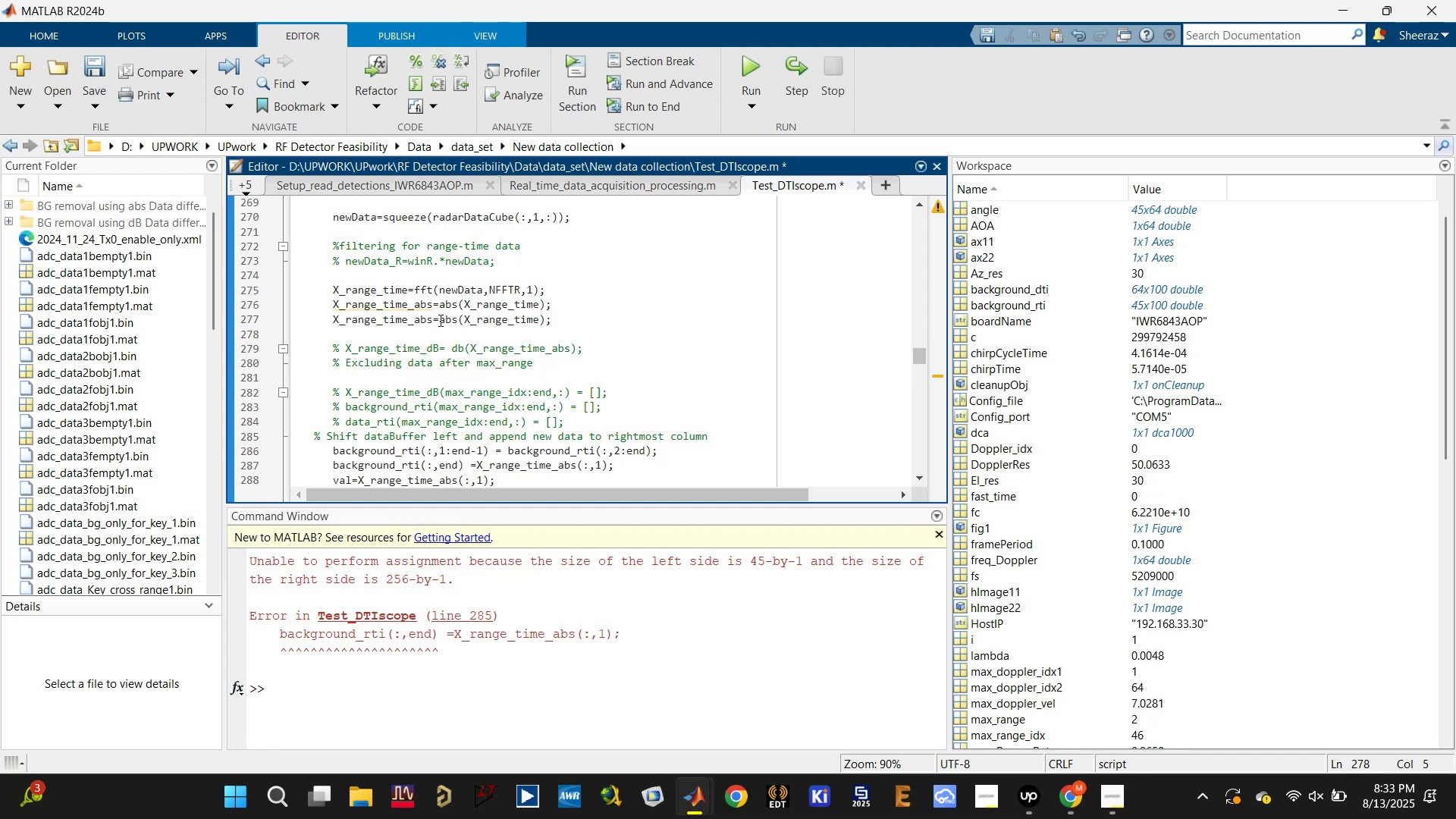 
left_click([439, 320])
 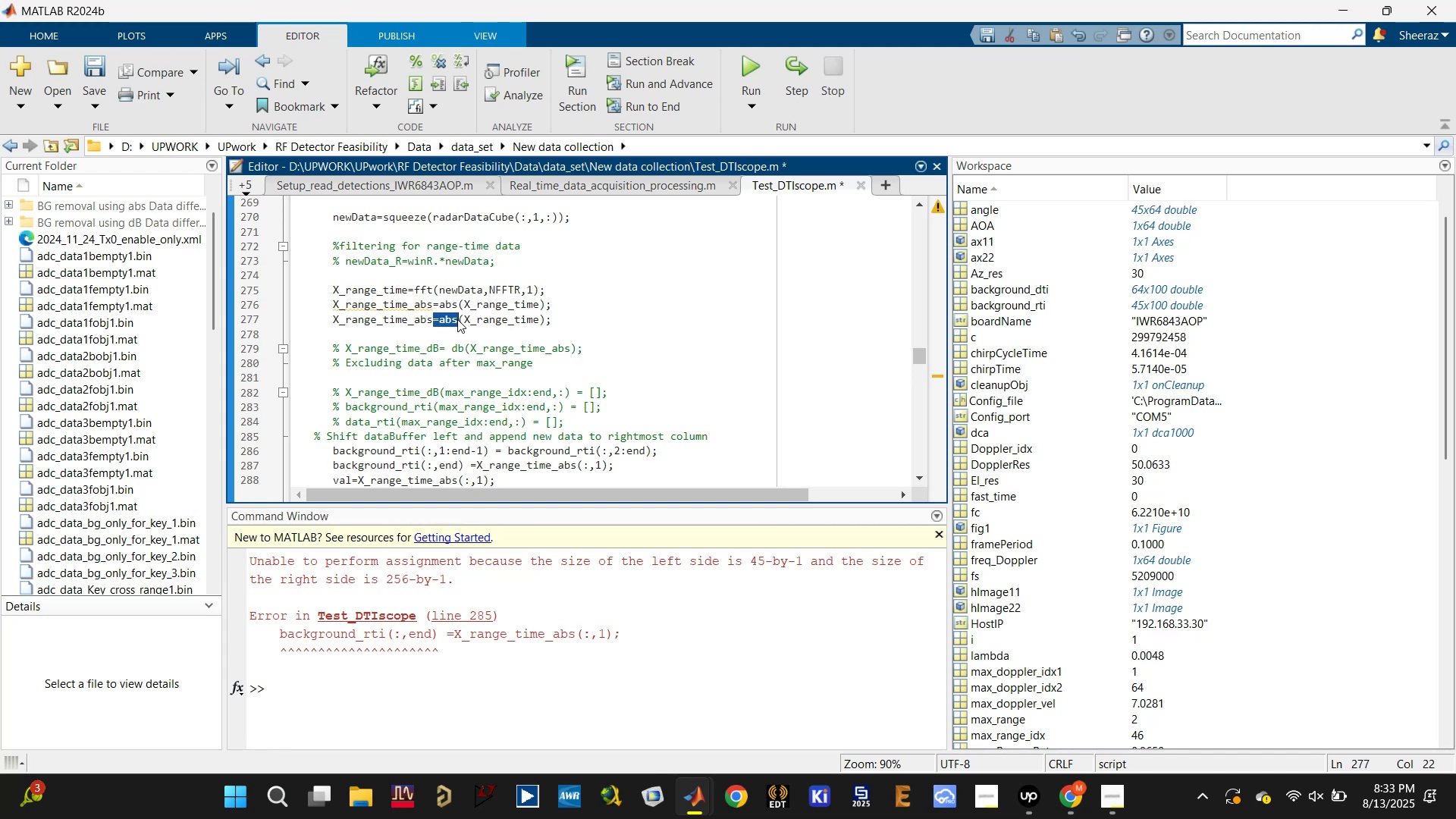 
wait(7.58)
 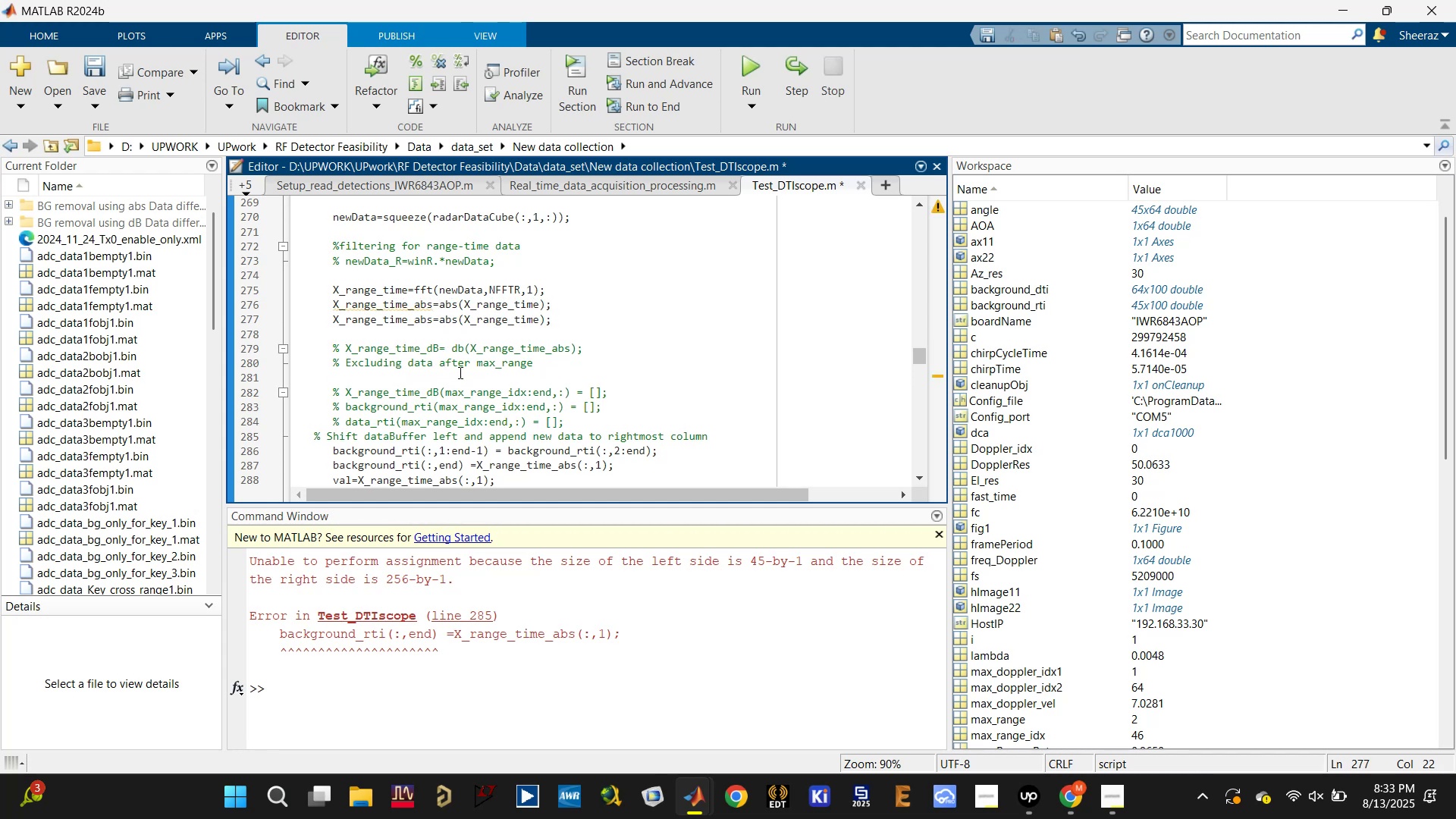 
key(Shift+9)
 